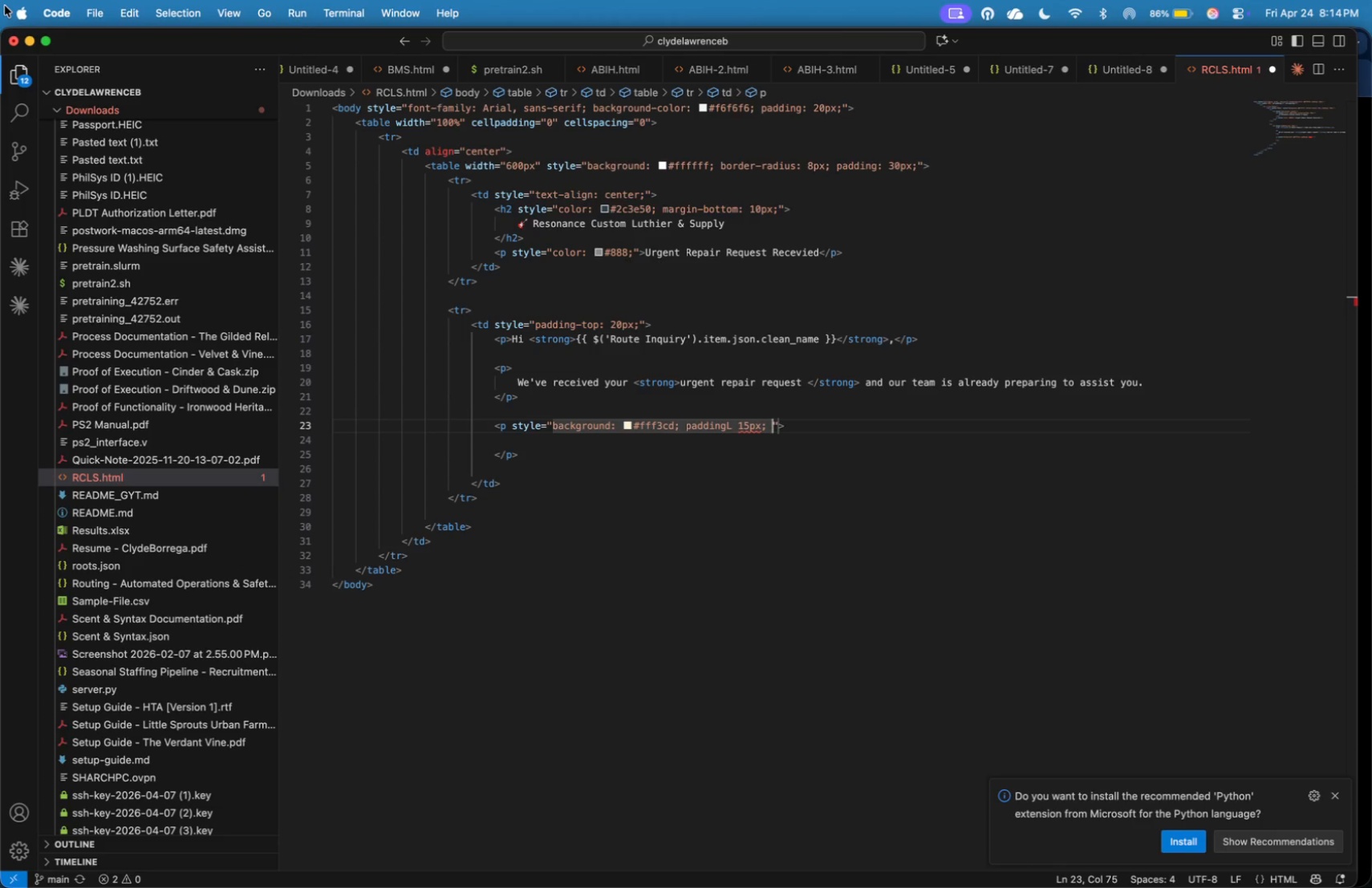 
type(border-radius: 6px;)
 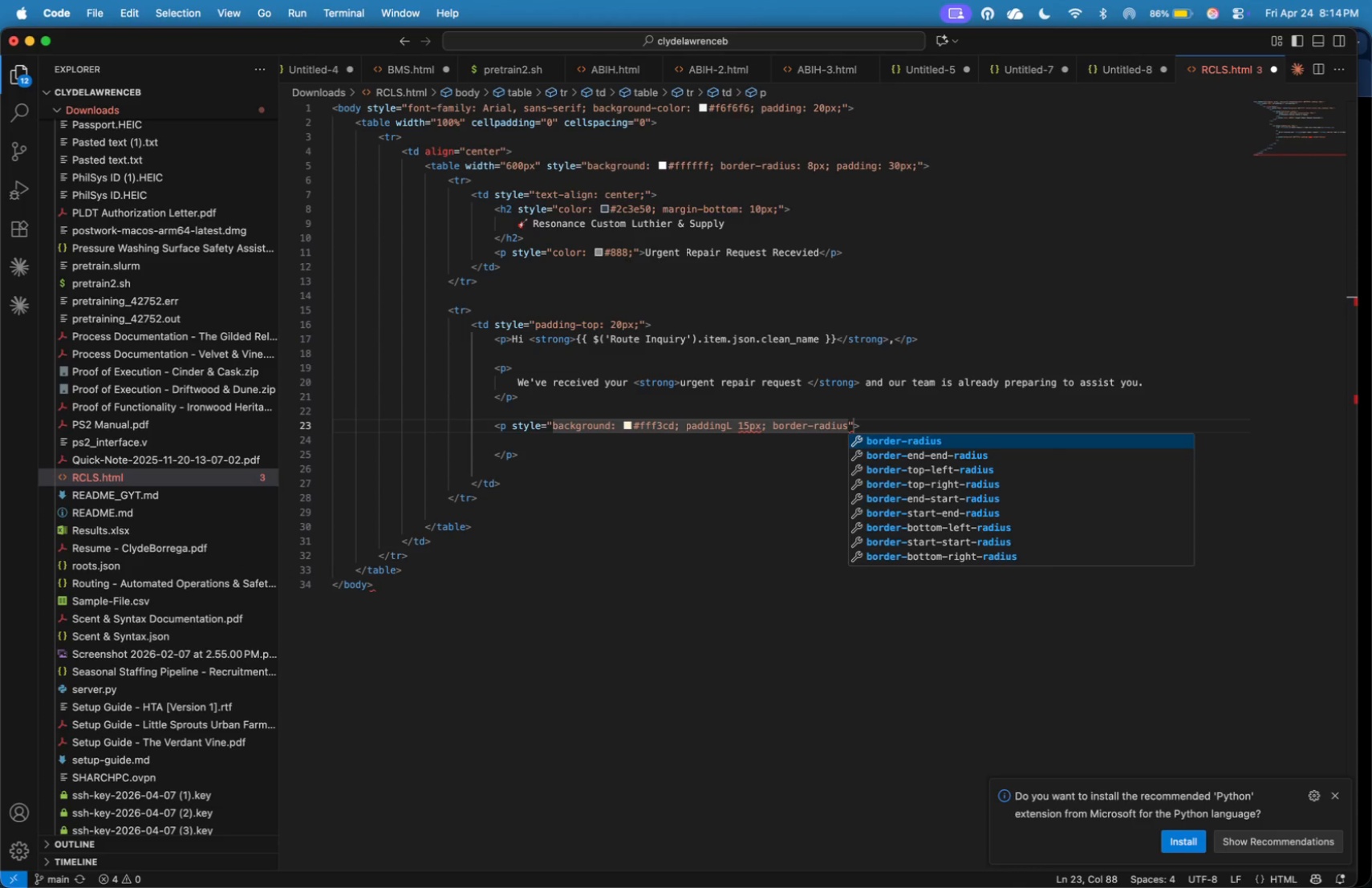 
key(ArrowRight)
 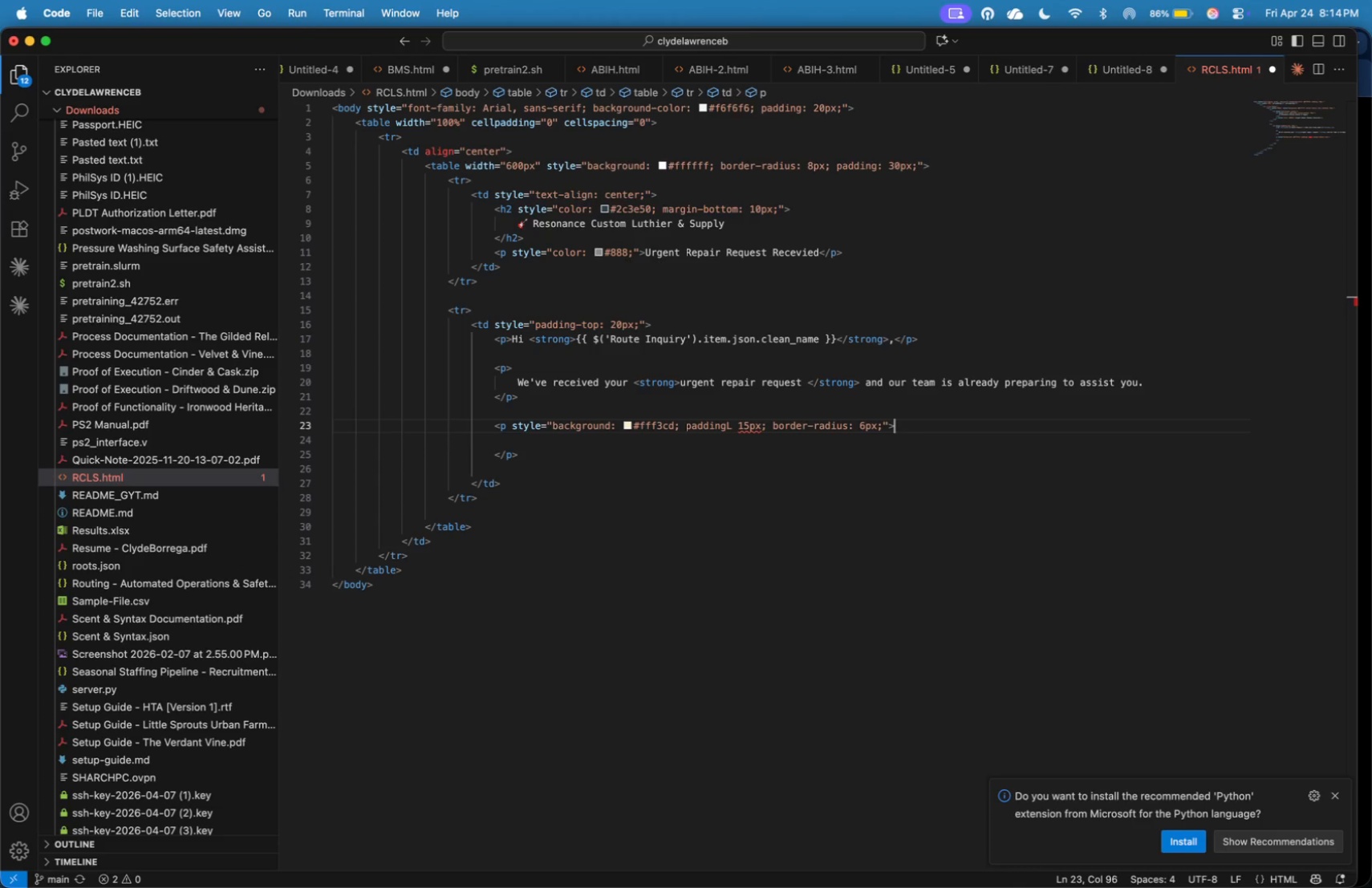 
key(ArrowRight)
 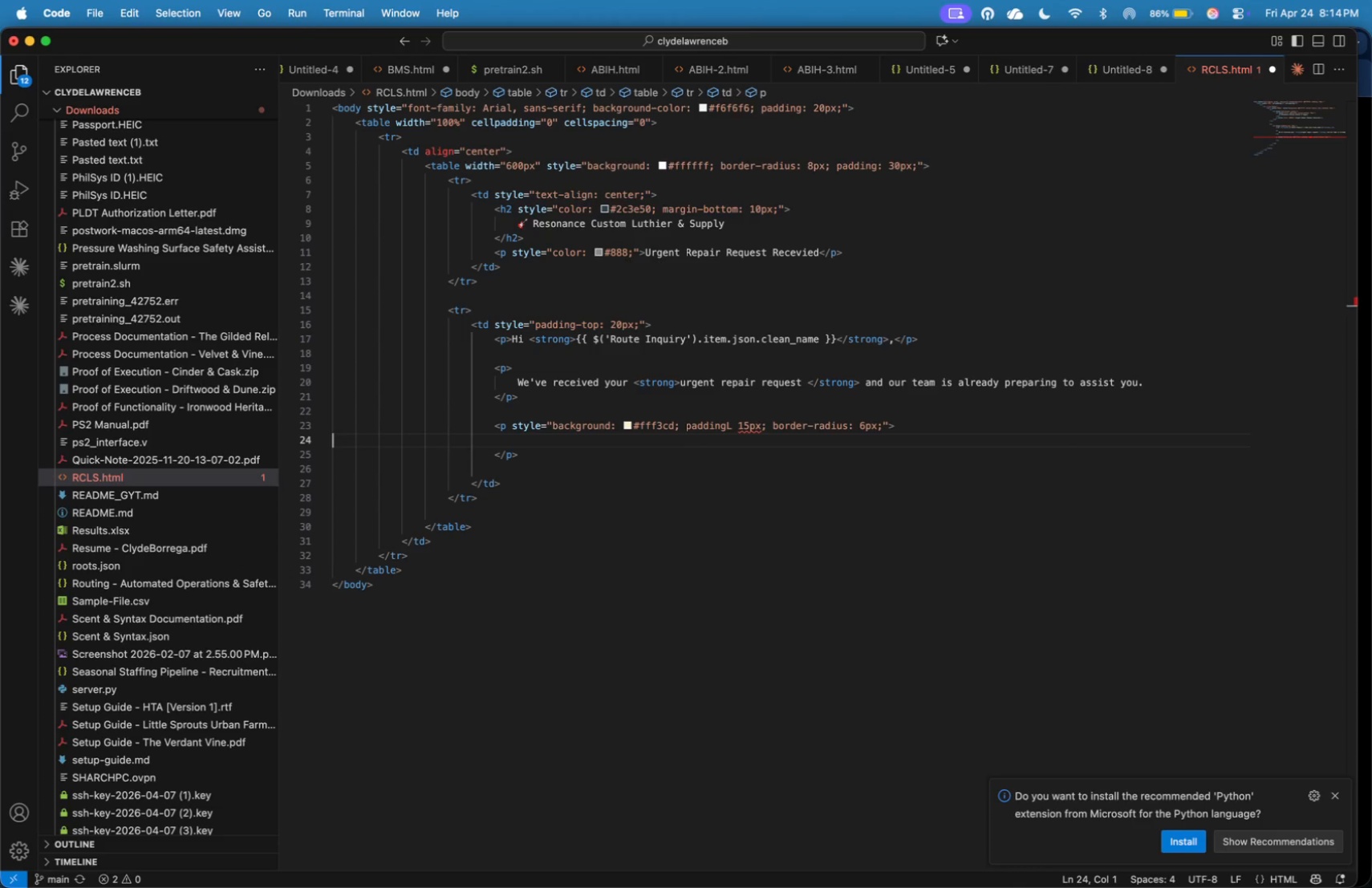 
key(ArrowRight)
 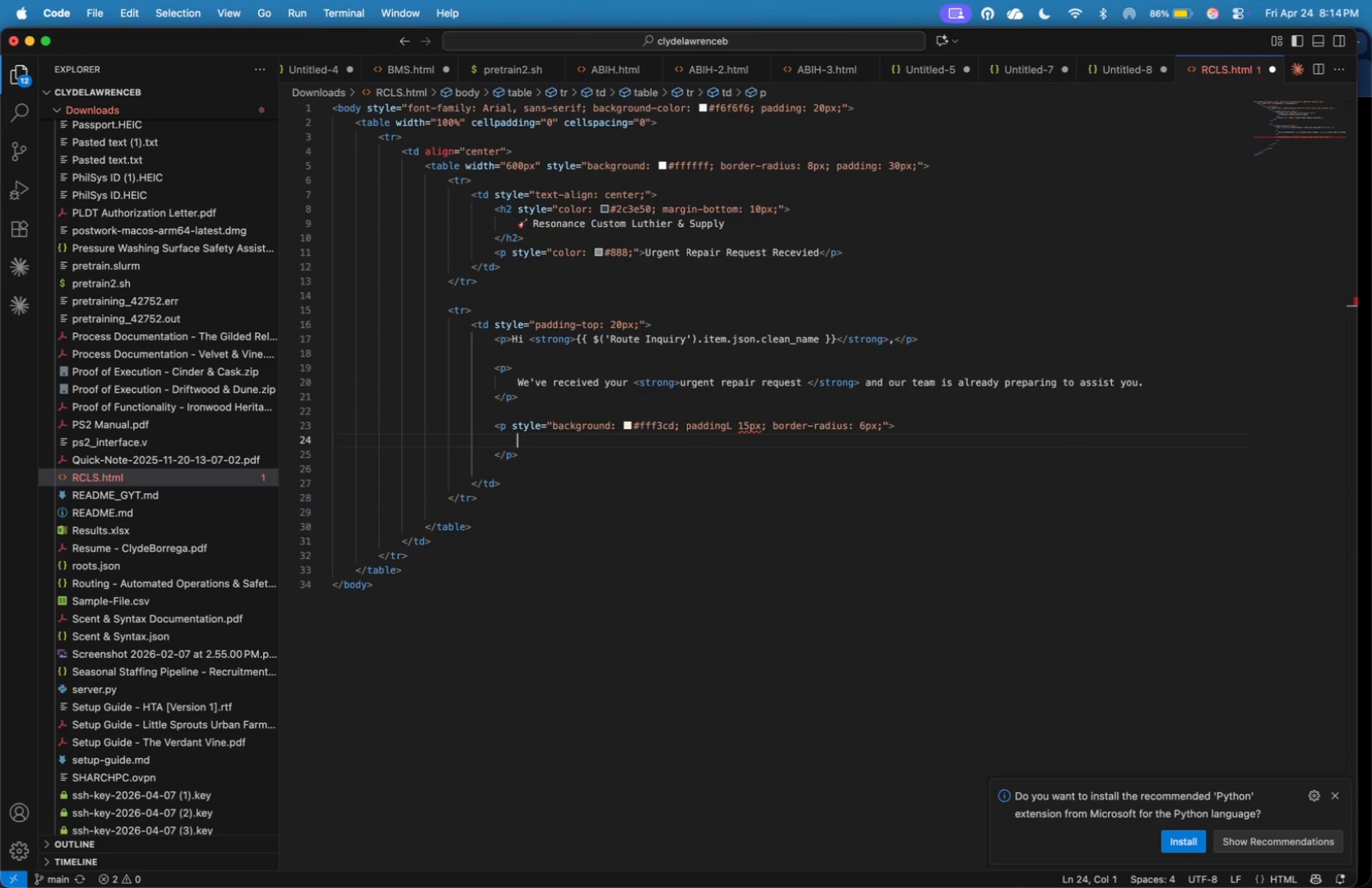 
key(Tab)
 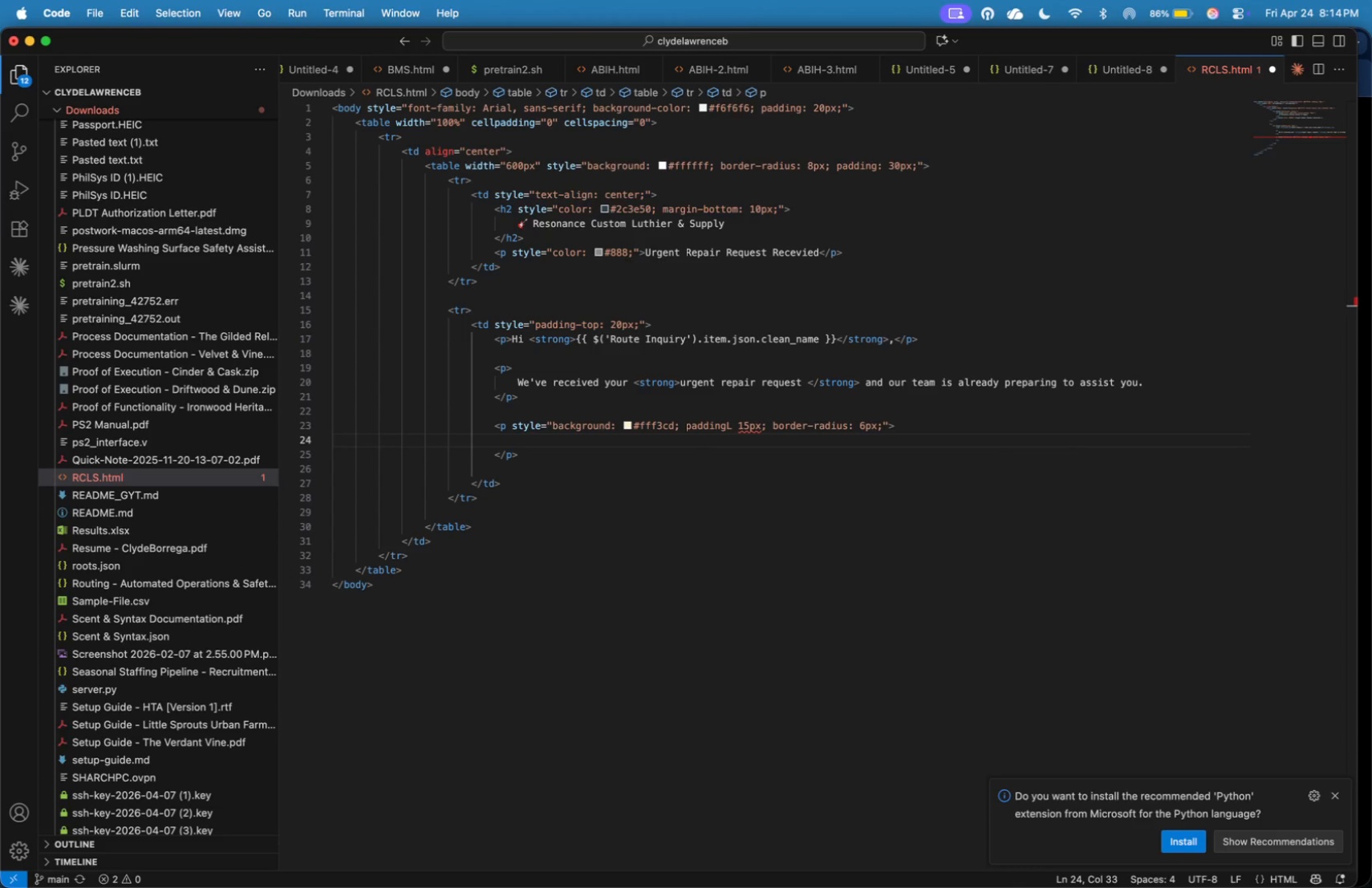 
wait(7.2)
 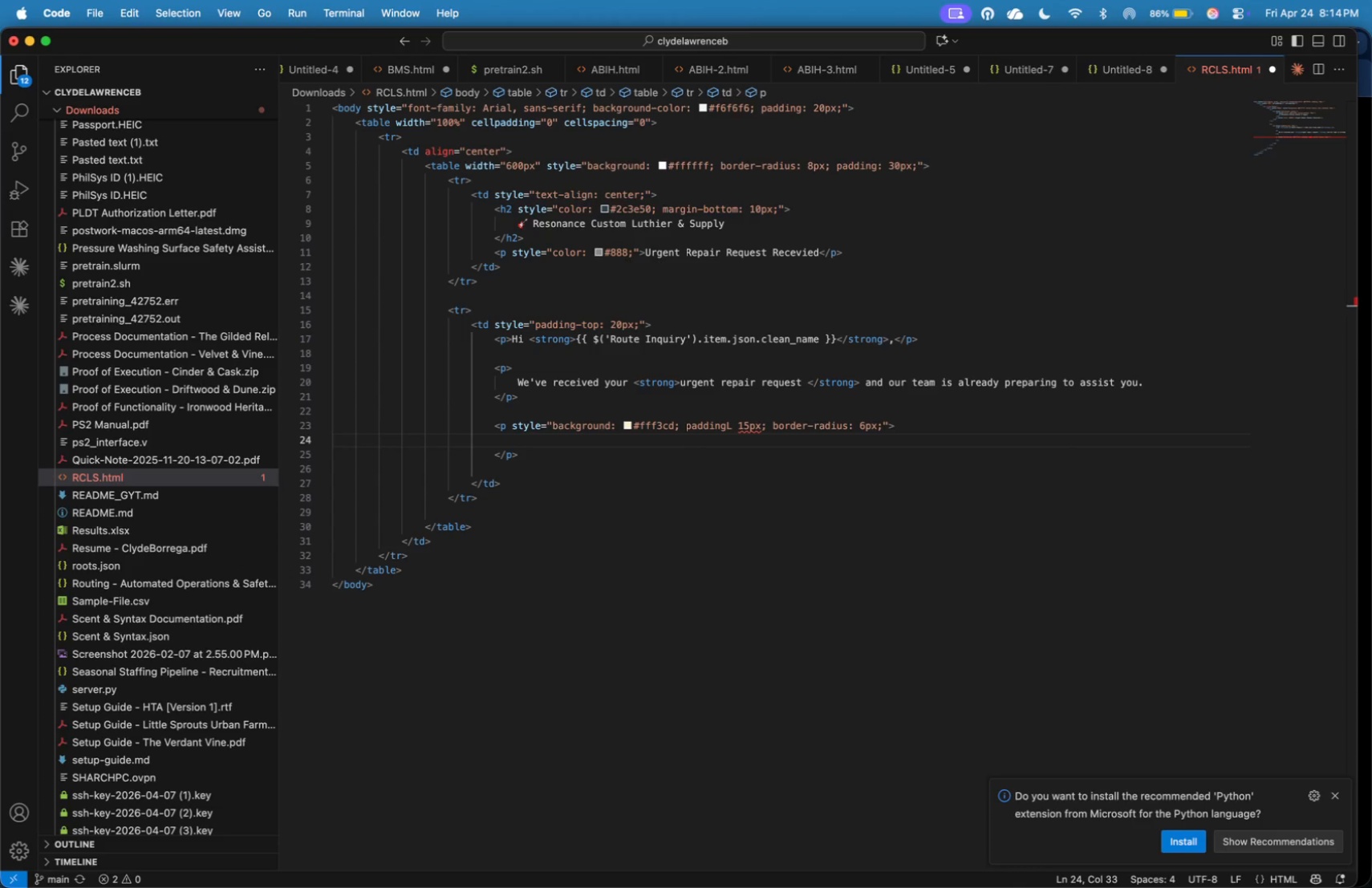 
key(Meta+Tab)
 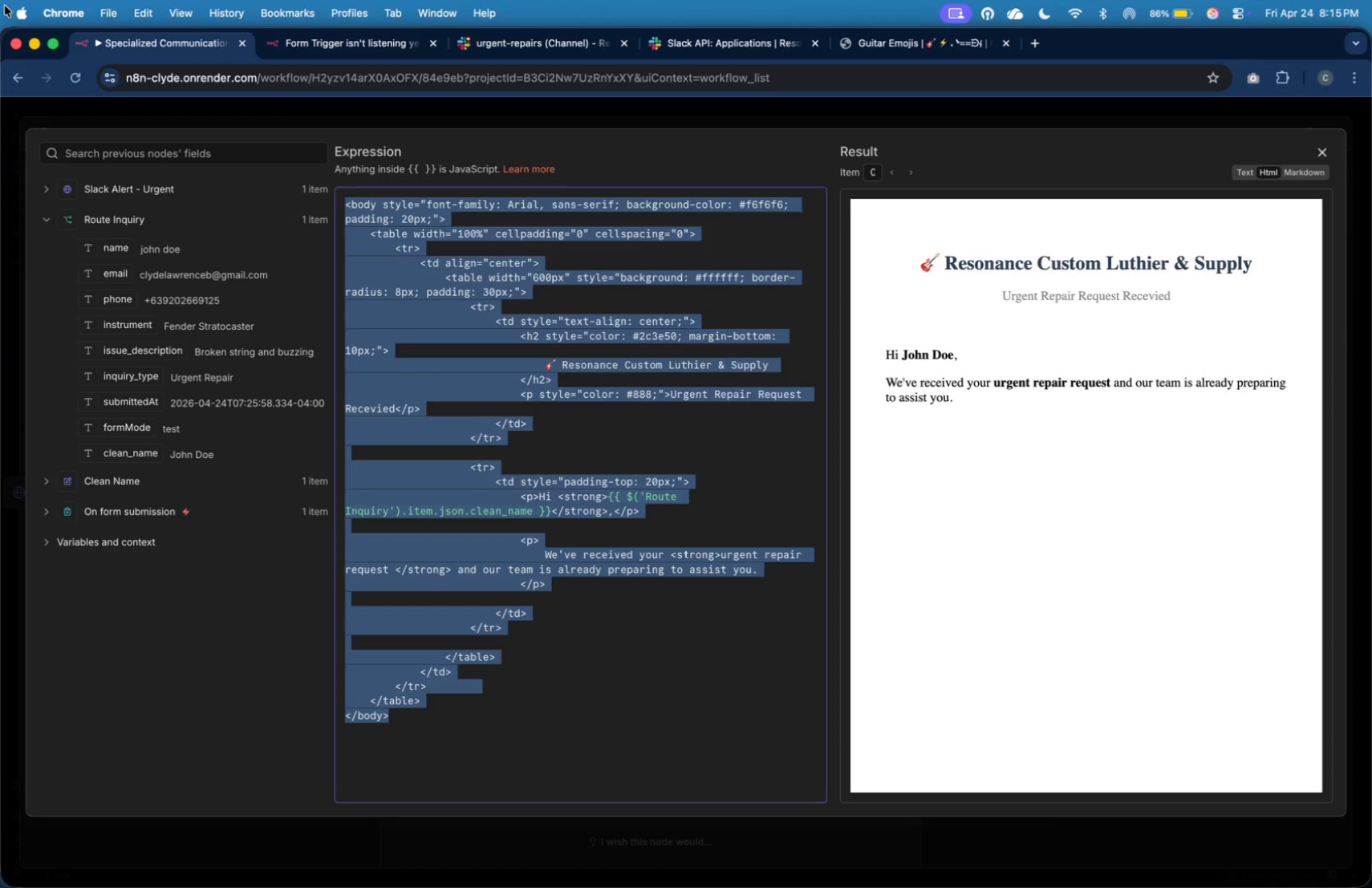 
wait(12.5)
 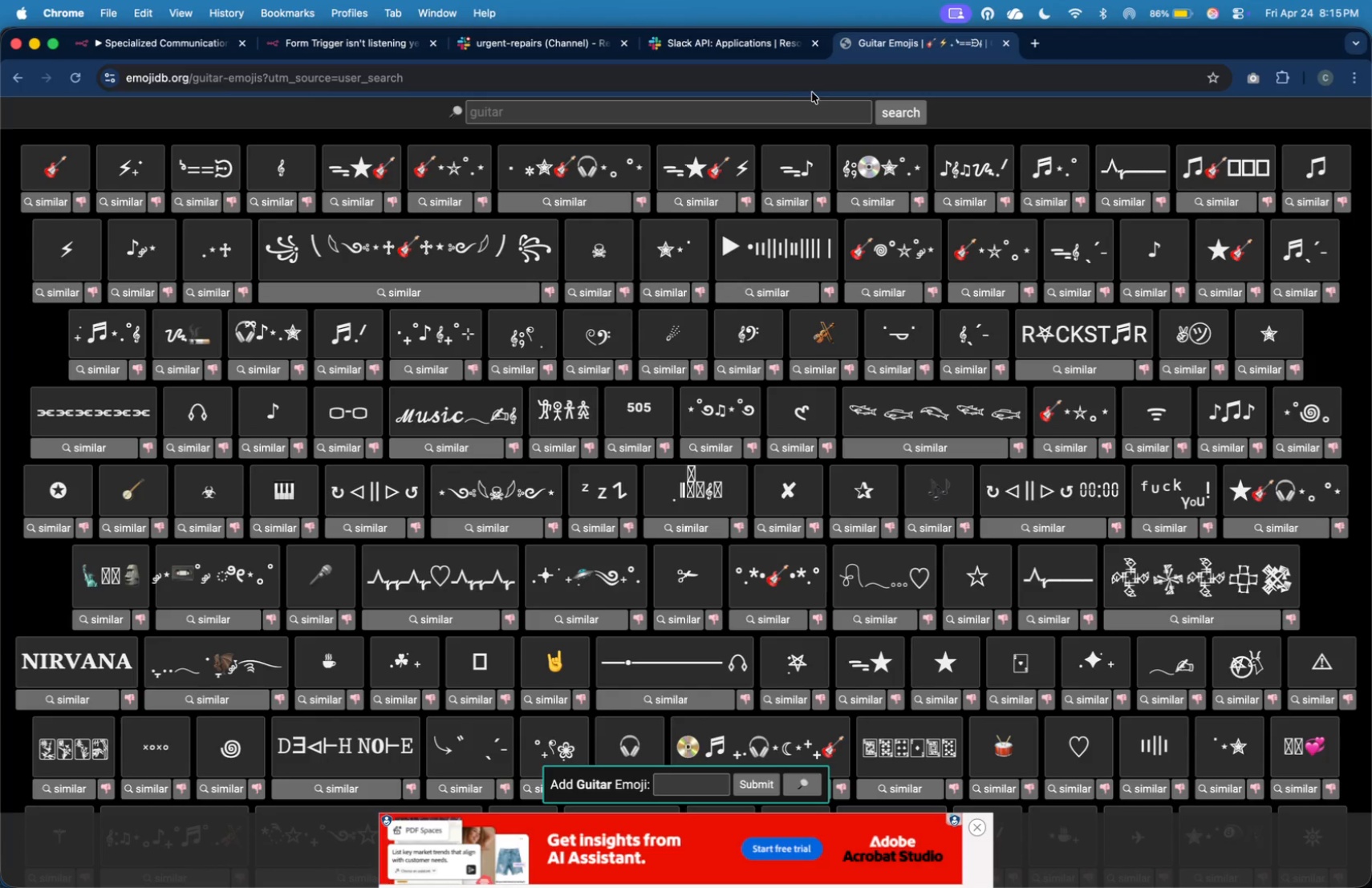 
left_click([784, 116])
 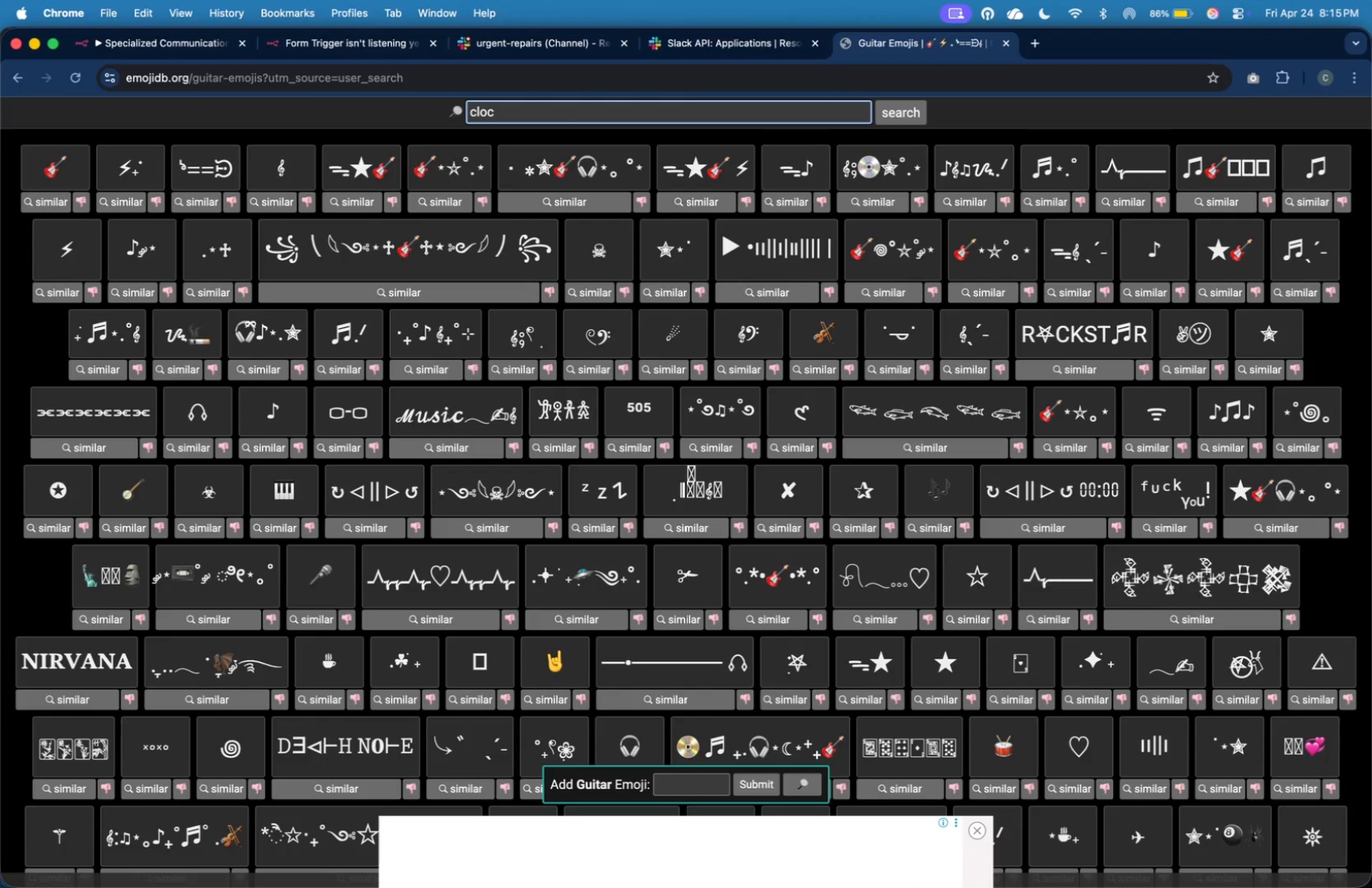 
type(clock)
 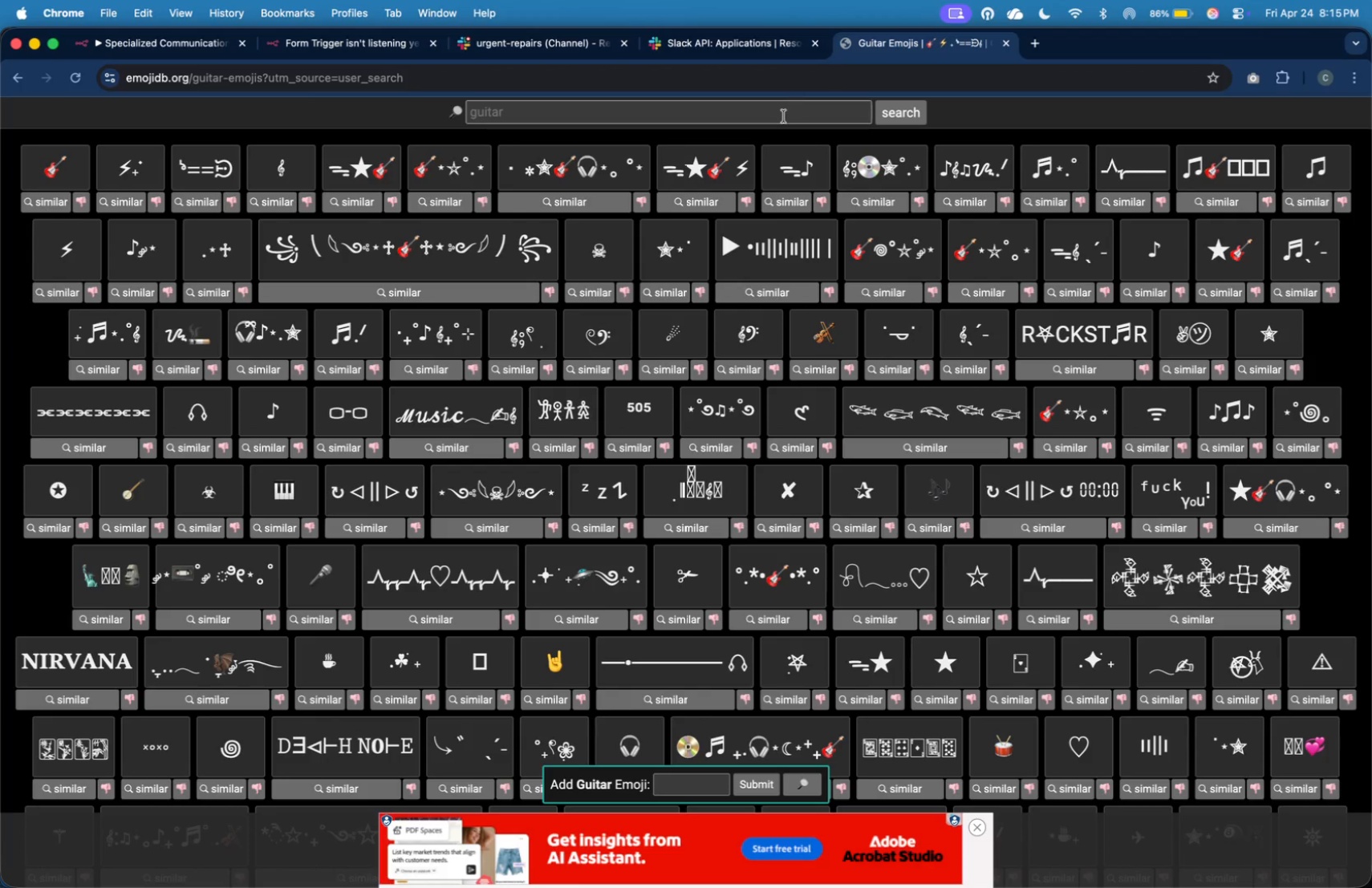 
key(Enter)
 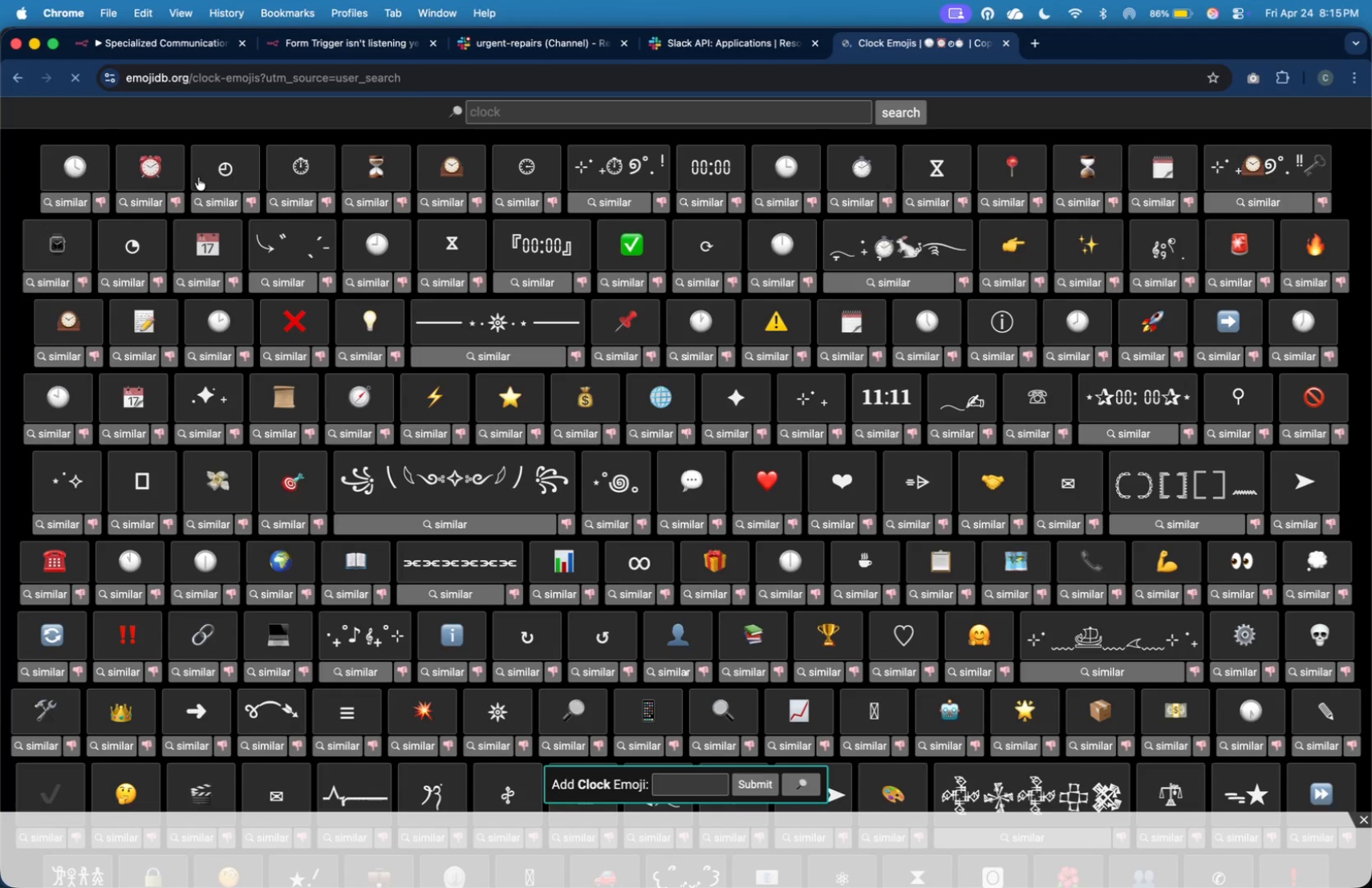 
wait(13.2)
 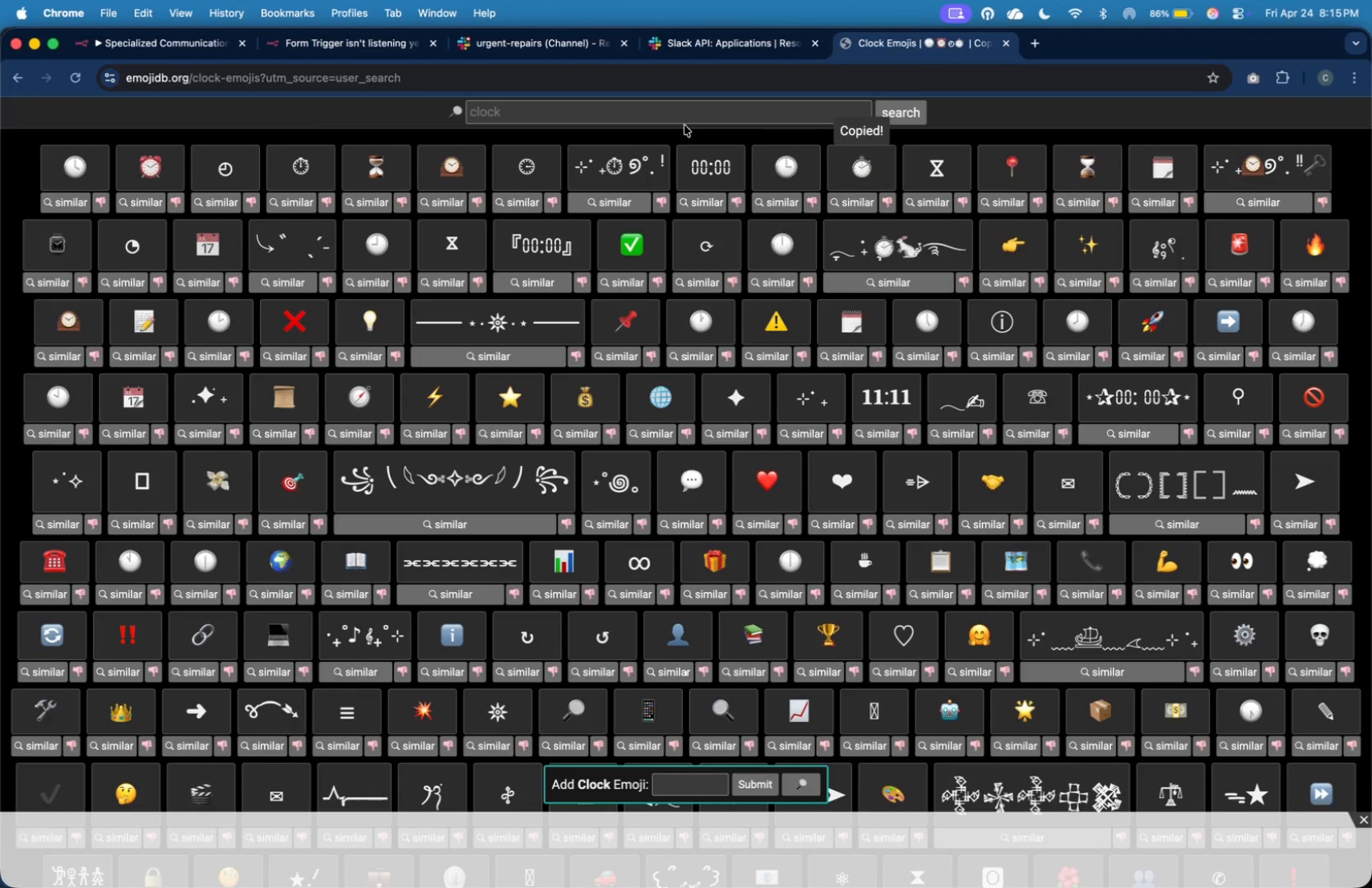 
key(Meta+CommandLeft)
 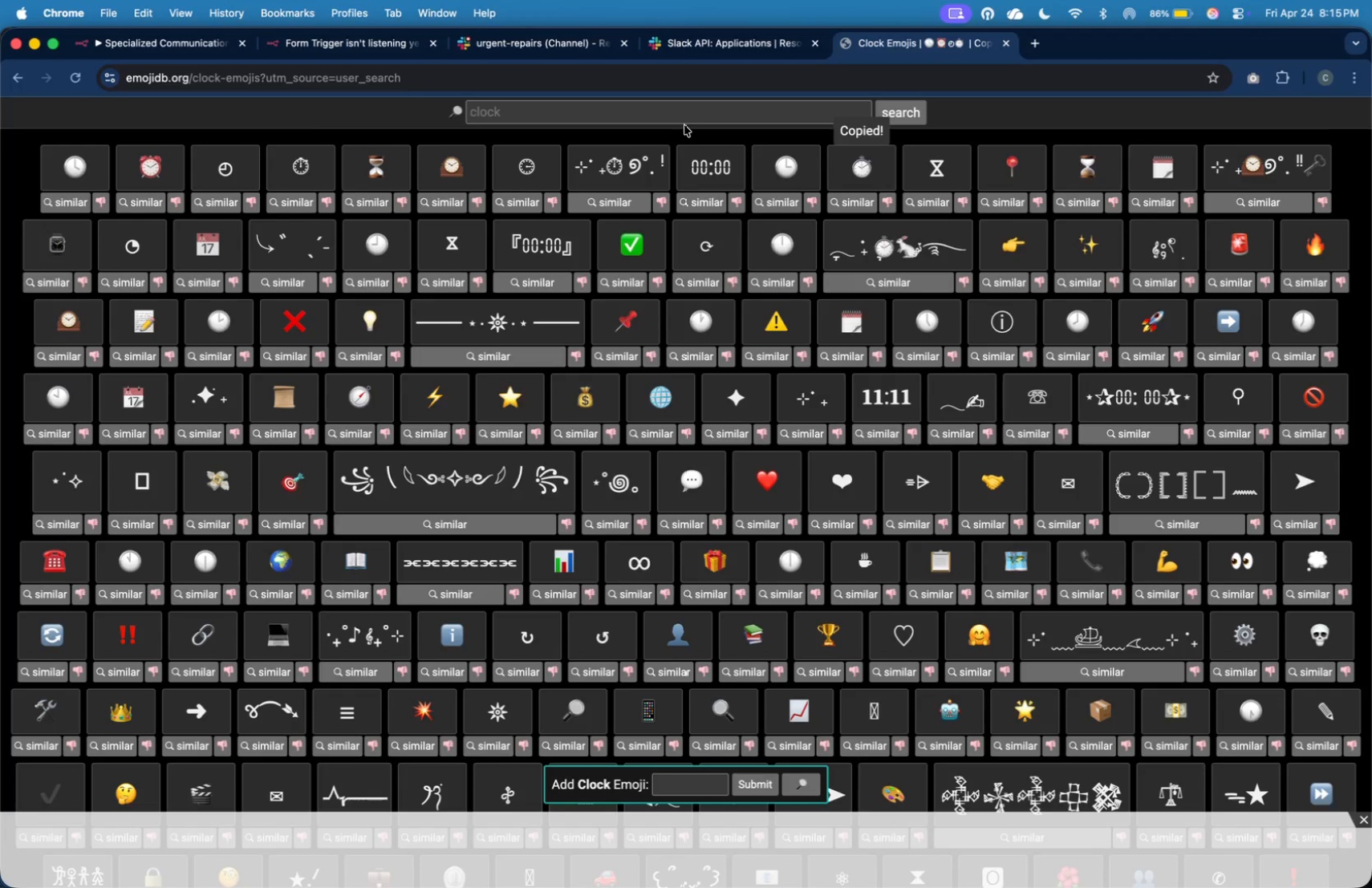 
key(Meta+Tab)
 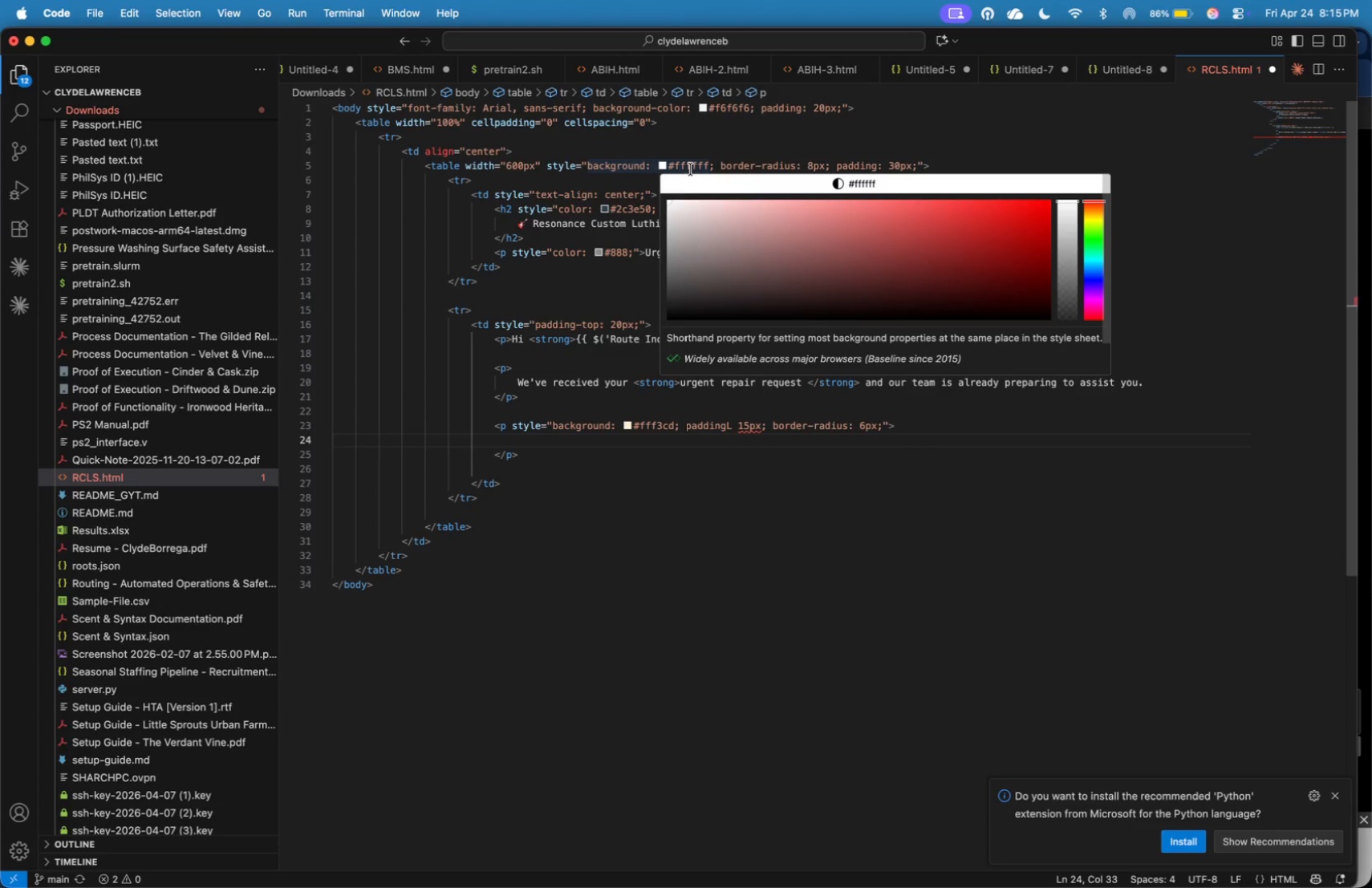 
key(Meta+V)
 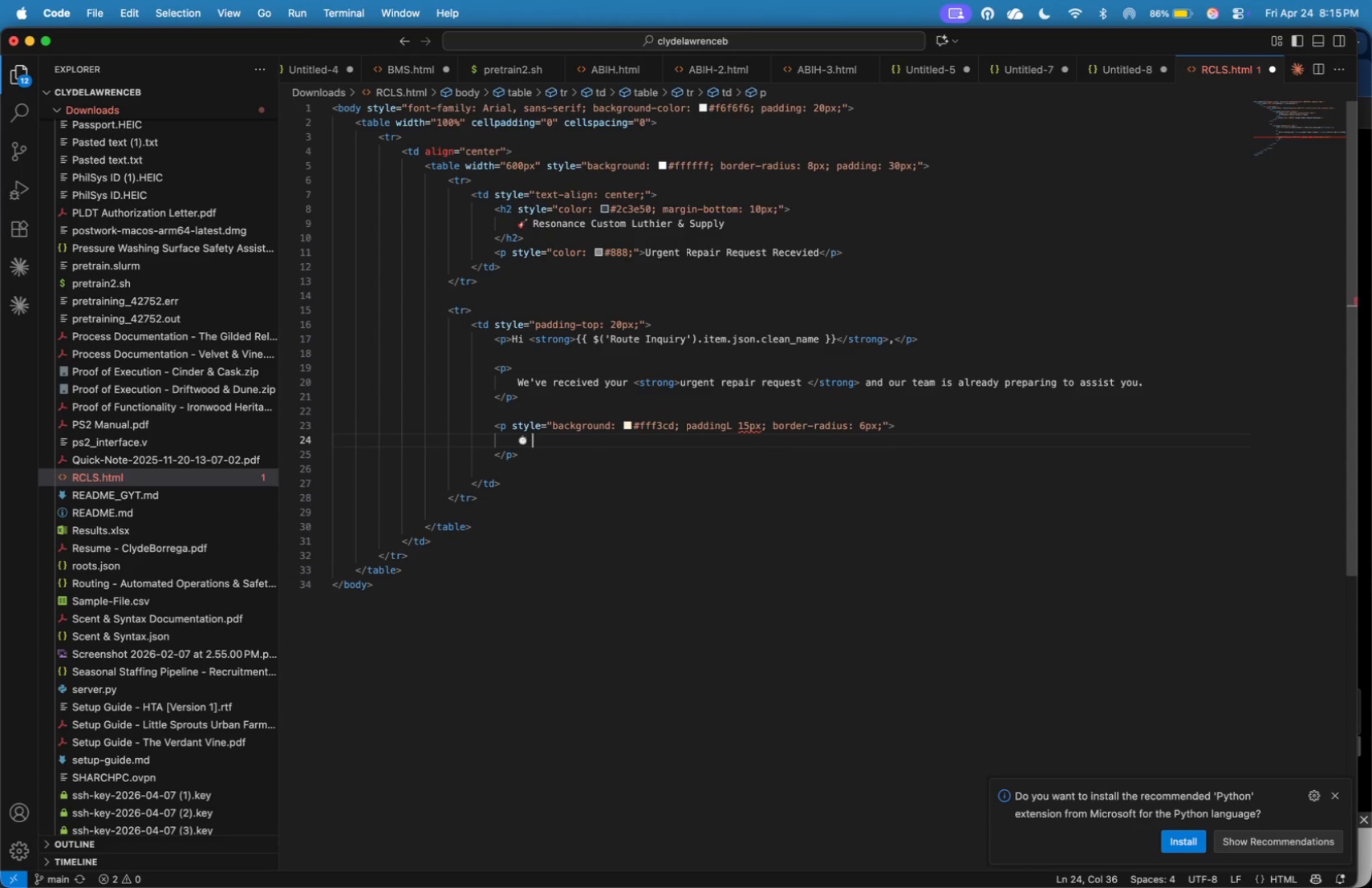 
type( <strong>We will )
 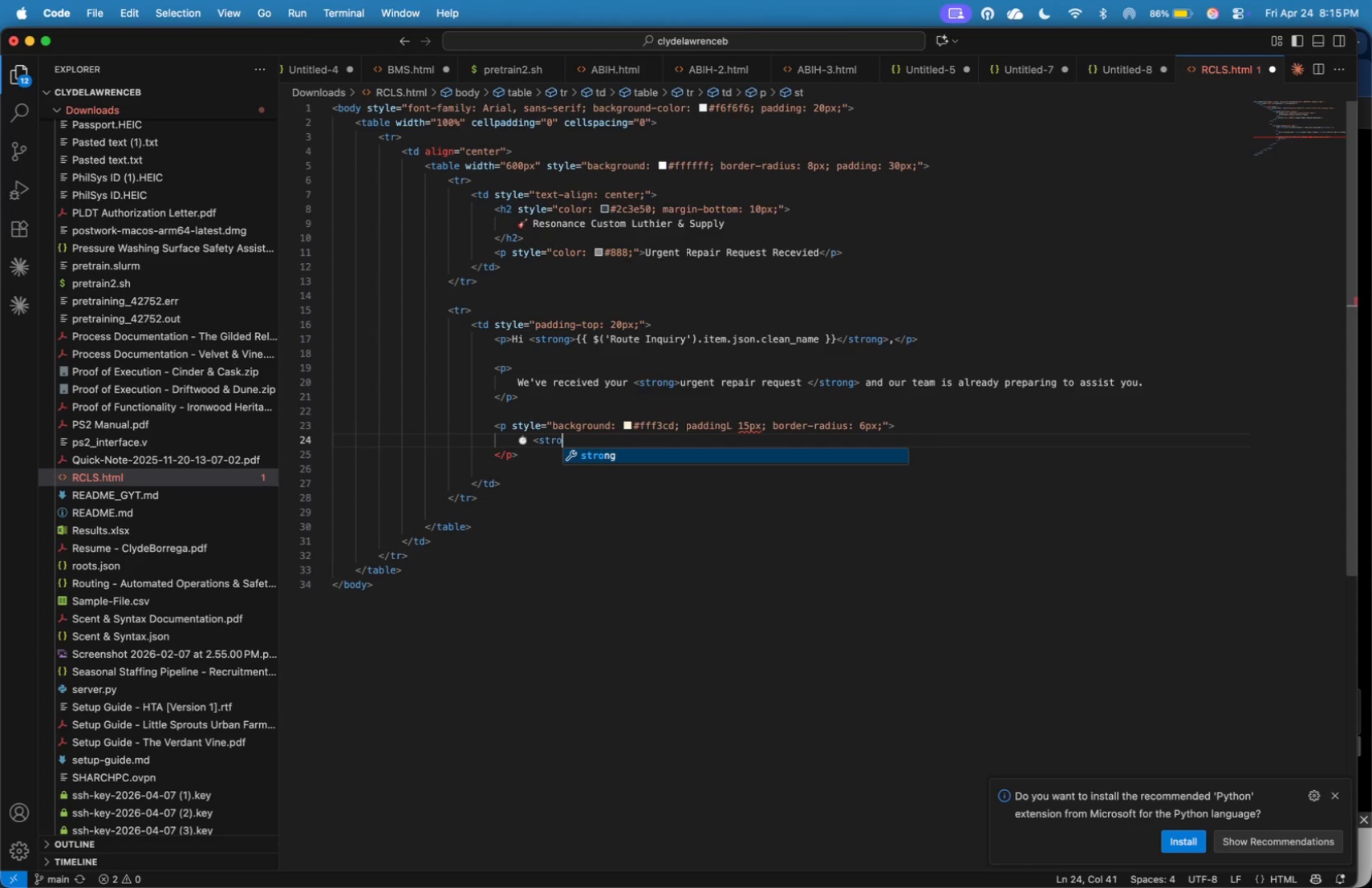 
type(ci)
key(Backspace)
type(on)
 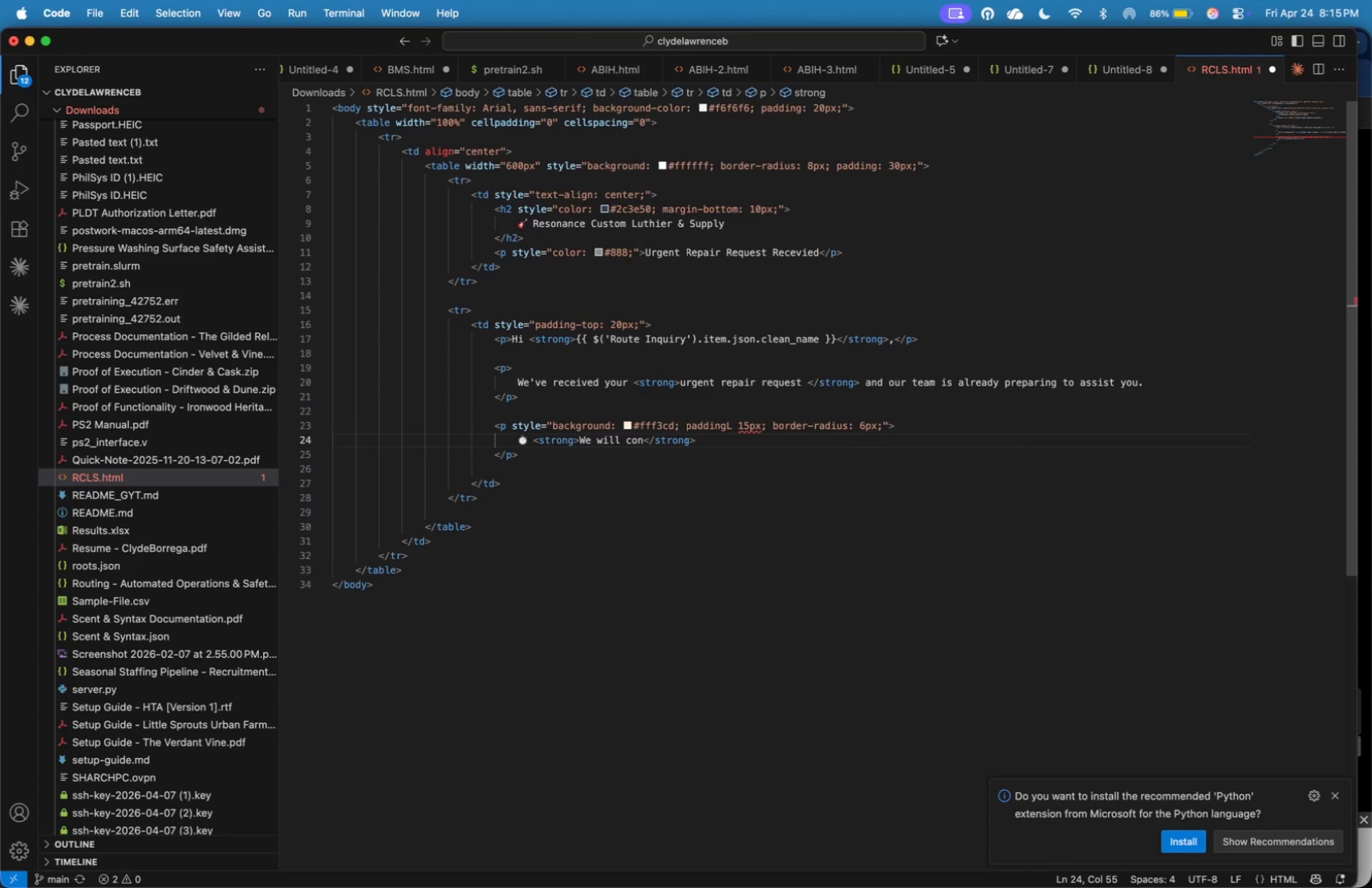 
wait(10.51)
 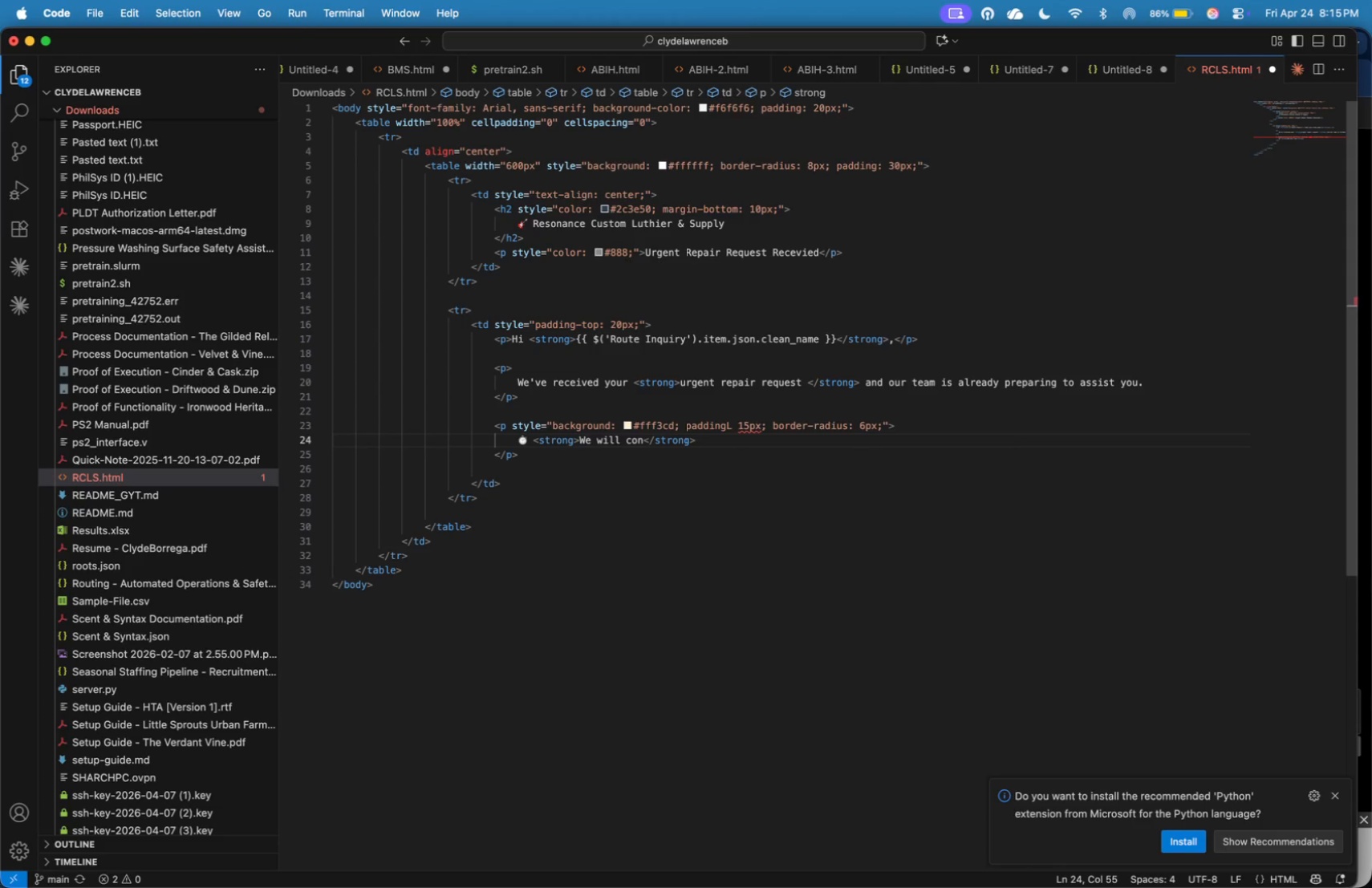 
type(tact)
 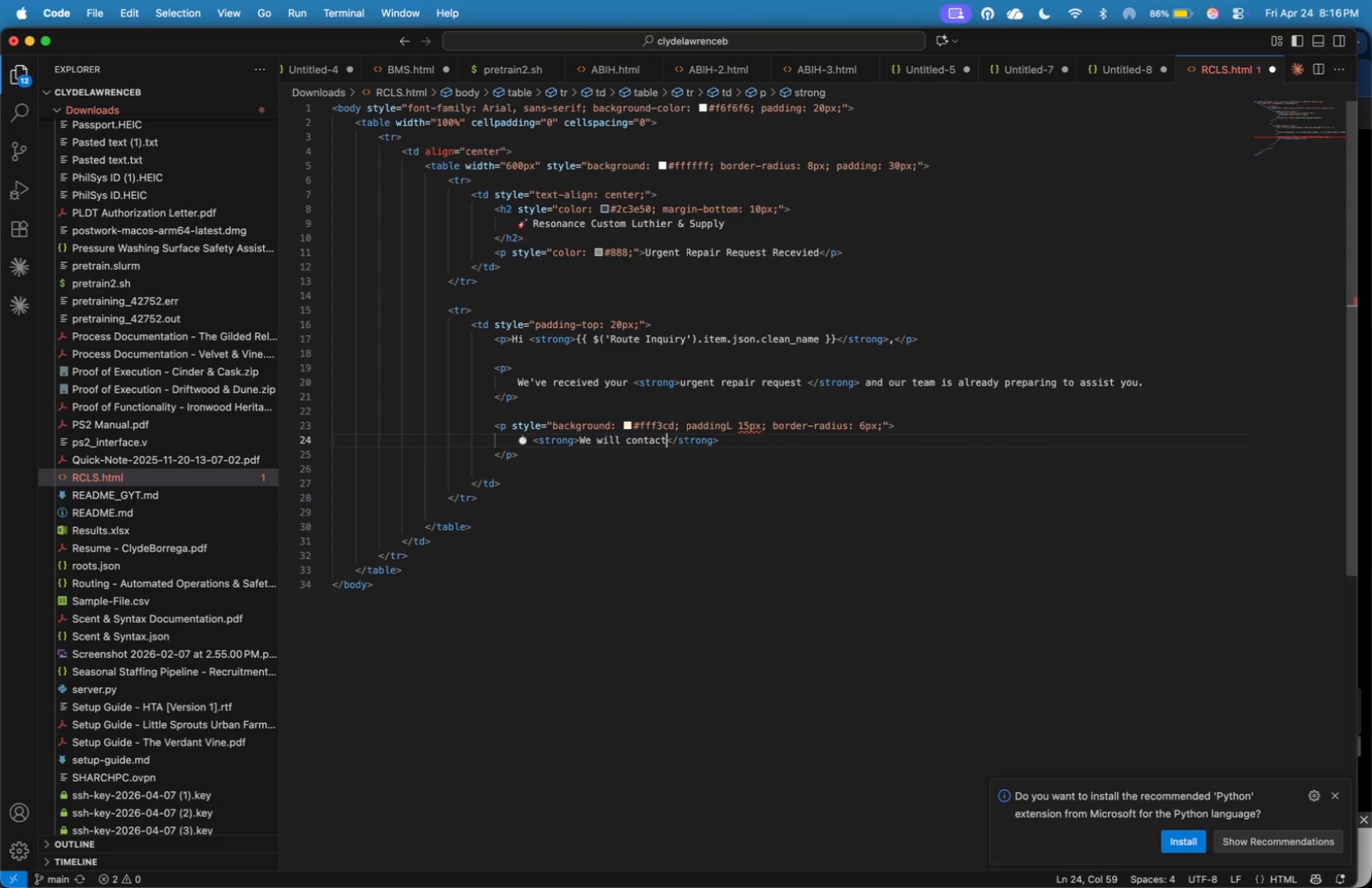 
wait(5.5)
 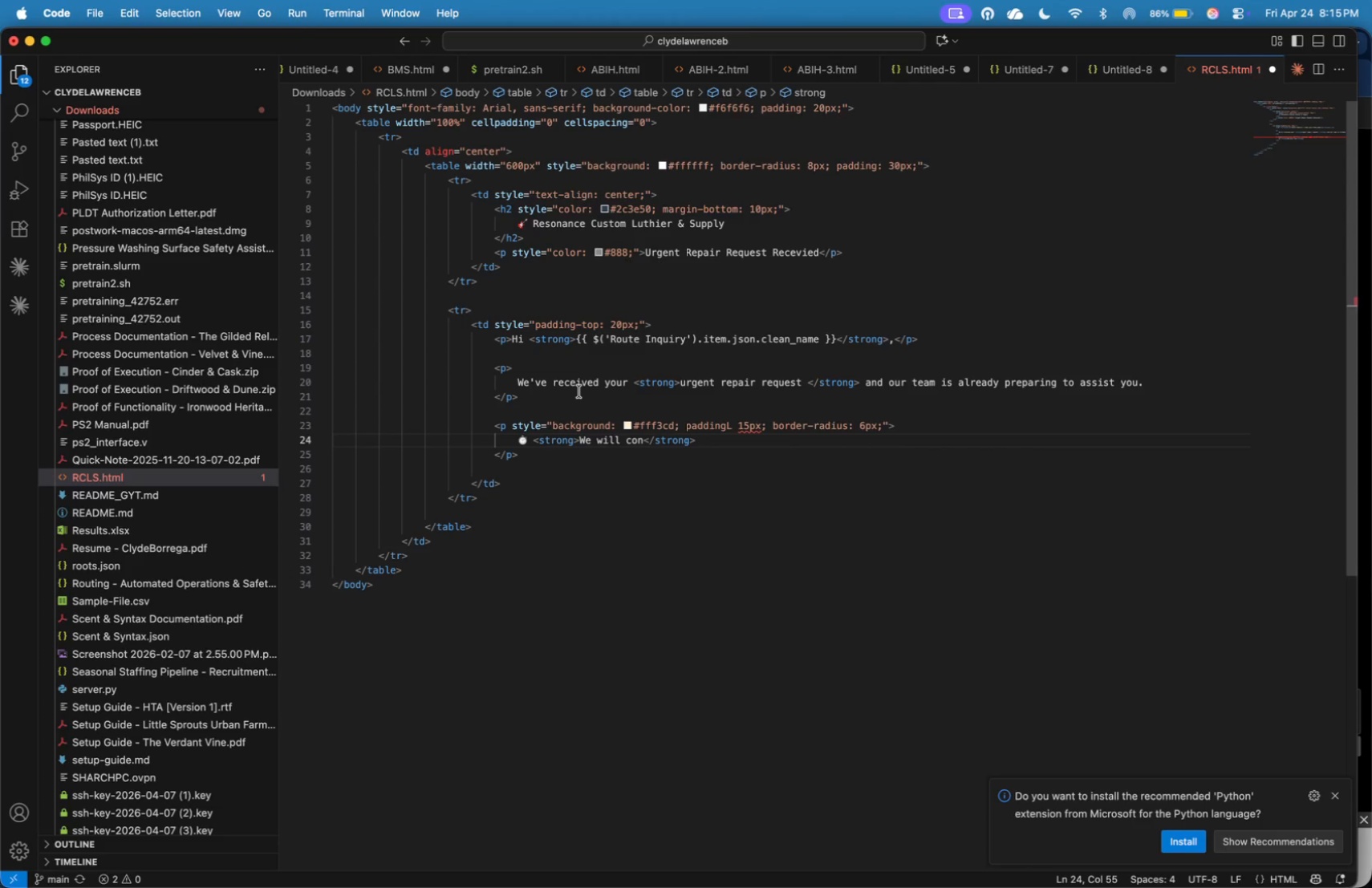 
type( you wo)
key(Backspace)
type(ithin )
 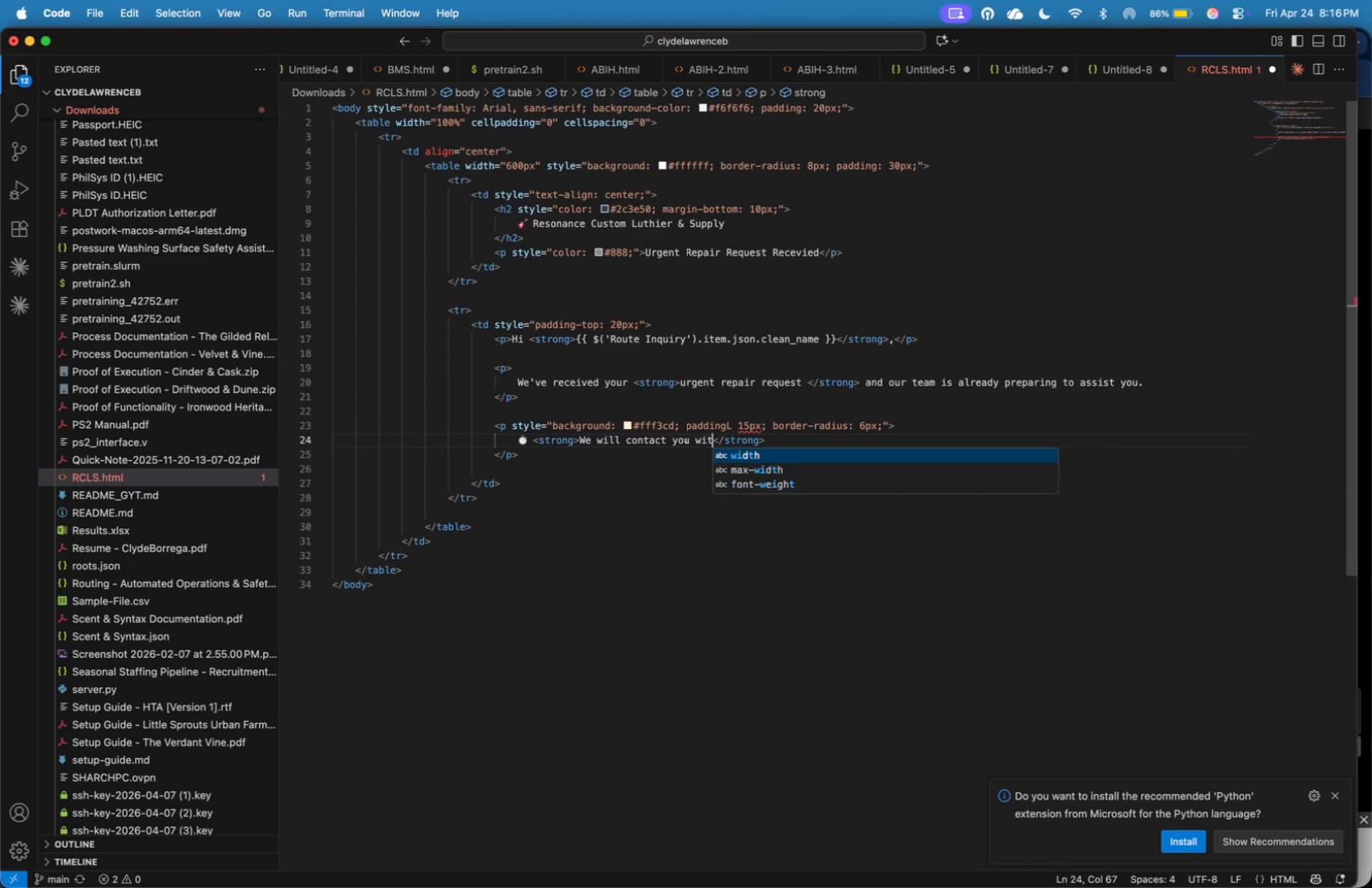 
type(2 hor)
key(Backspace)
type(urs)
 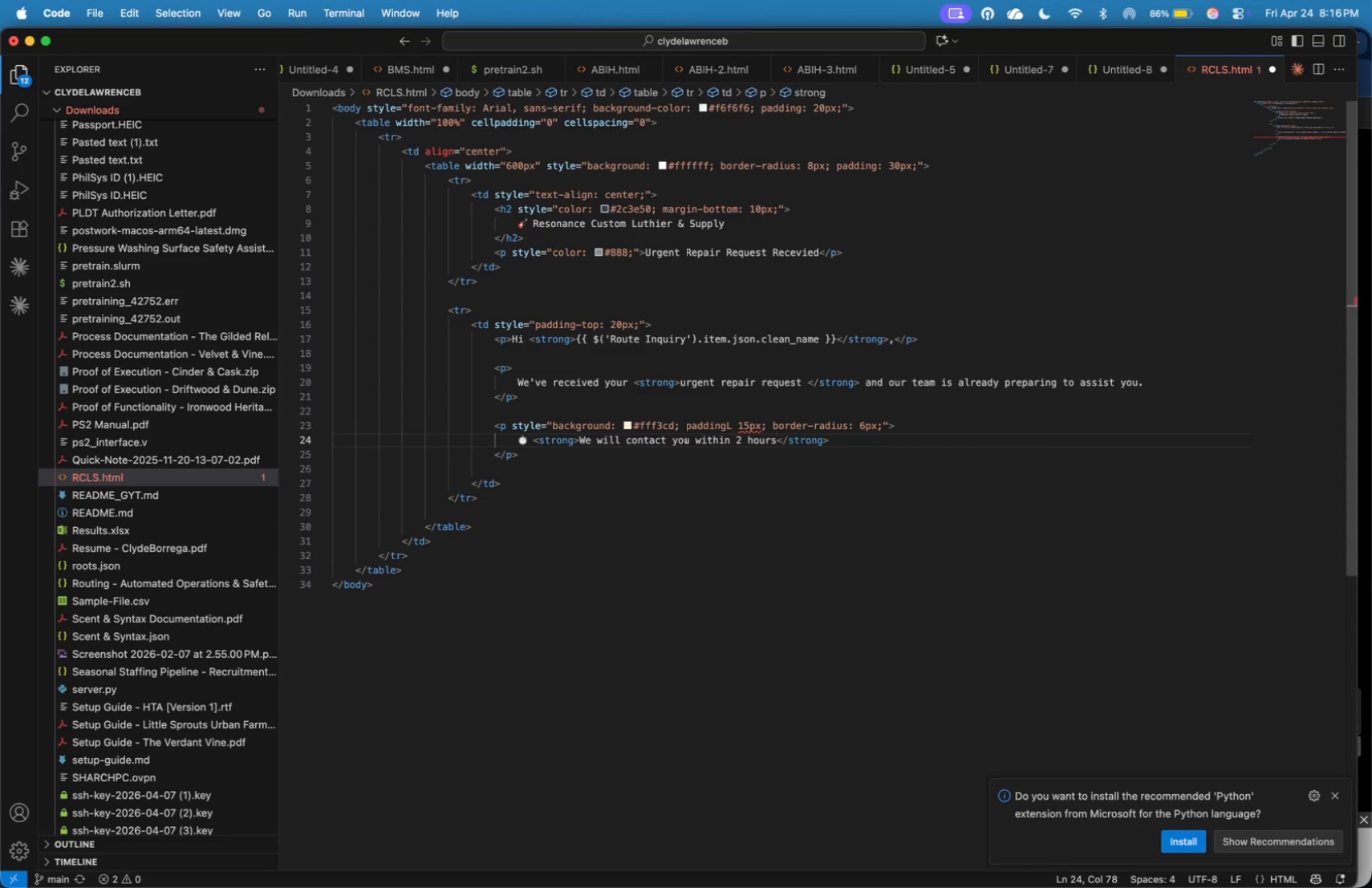 
key(Period)
 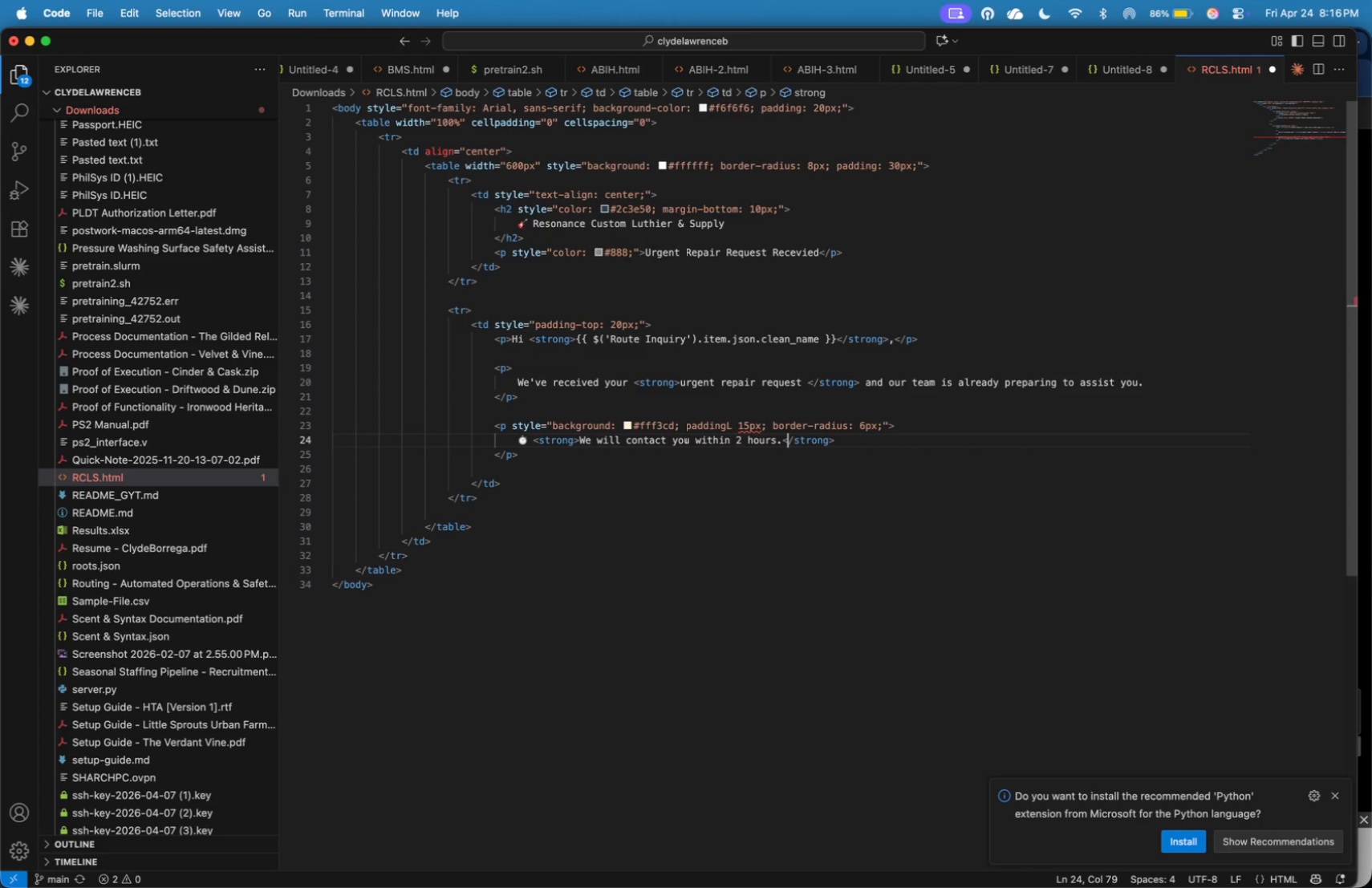 
key(ArrowRight)
 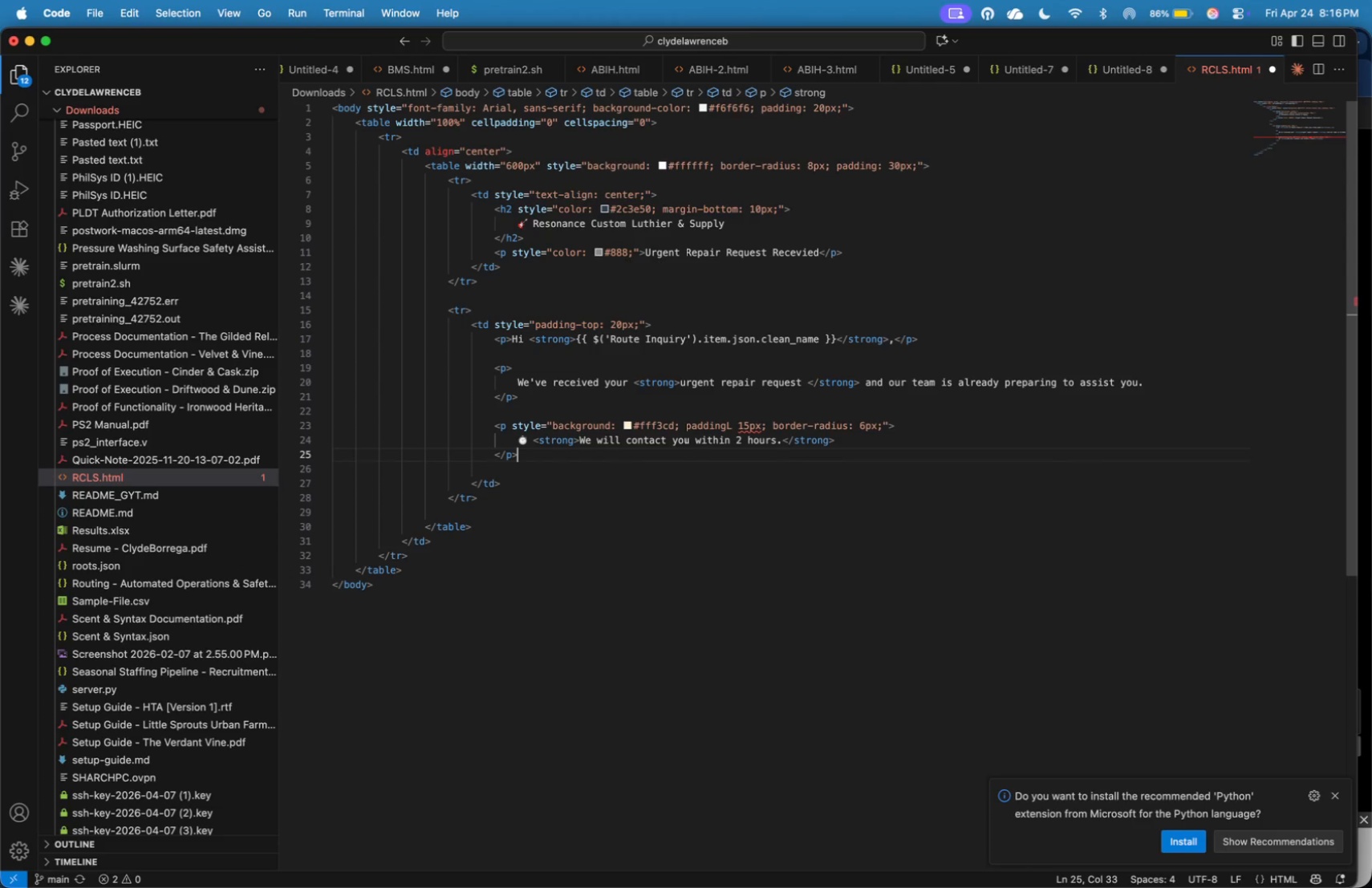 
key(ArrowDown)
 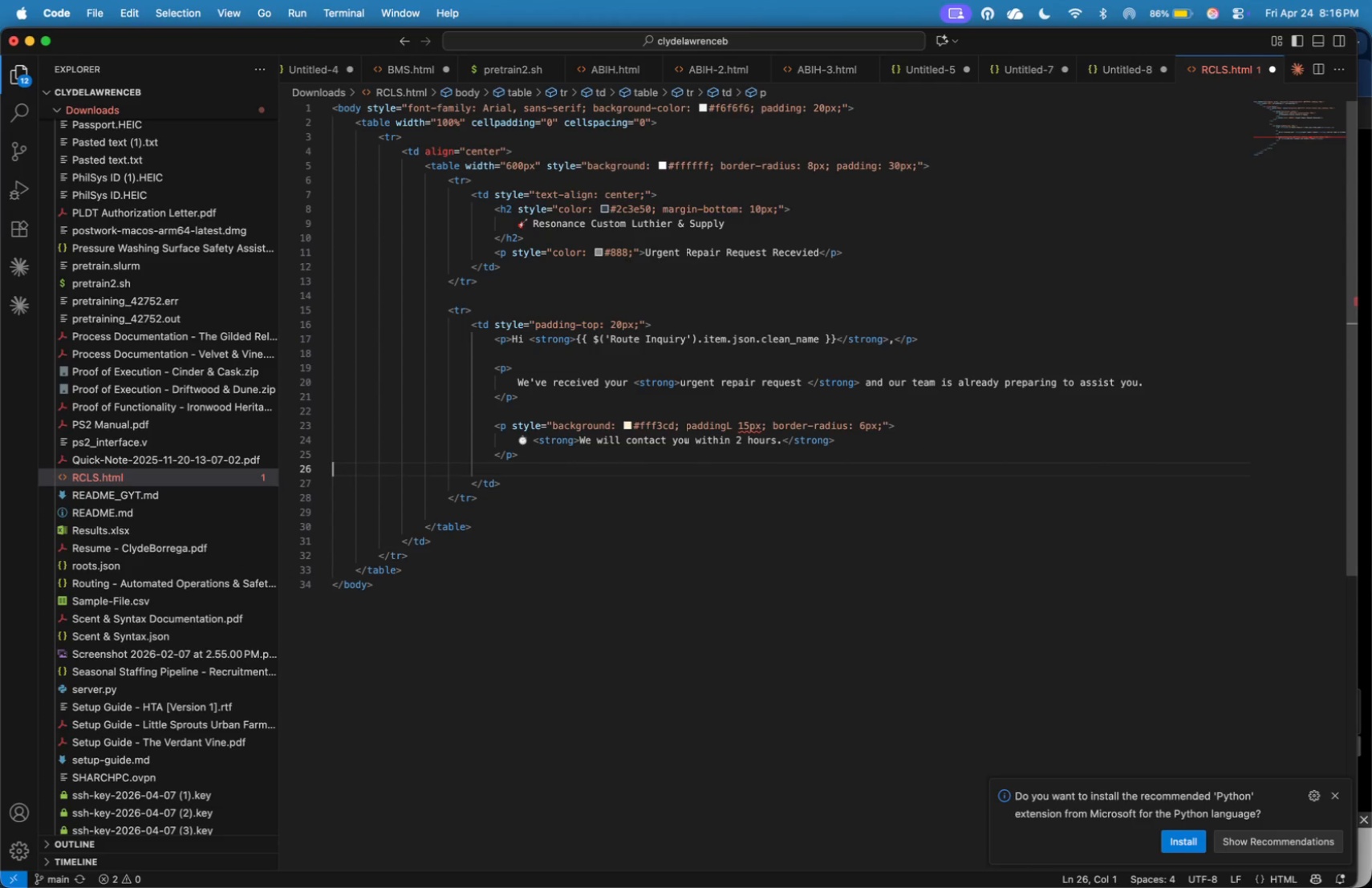 
key(ArrowDown)
 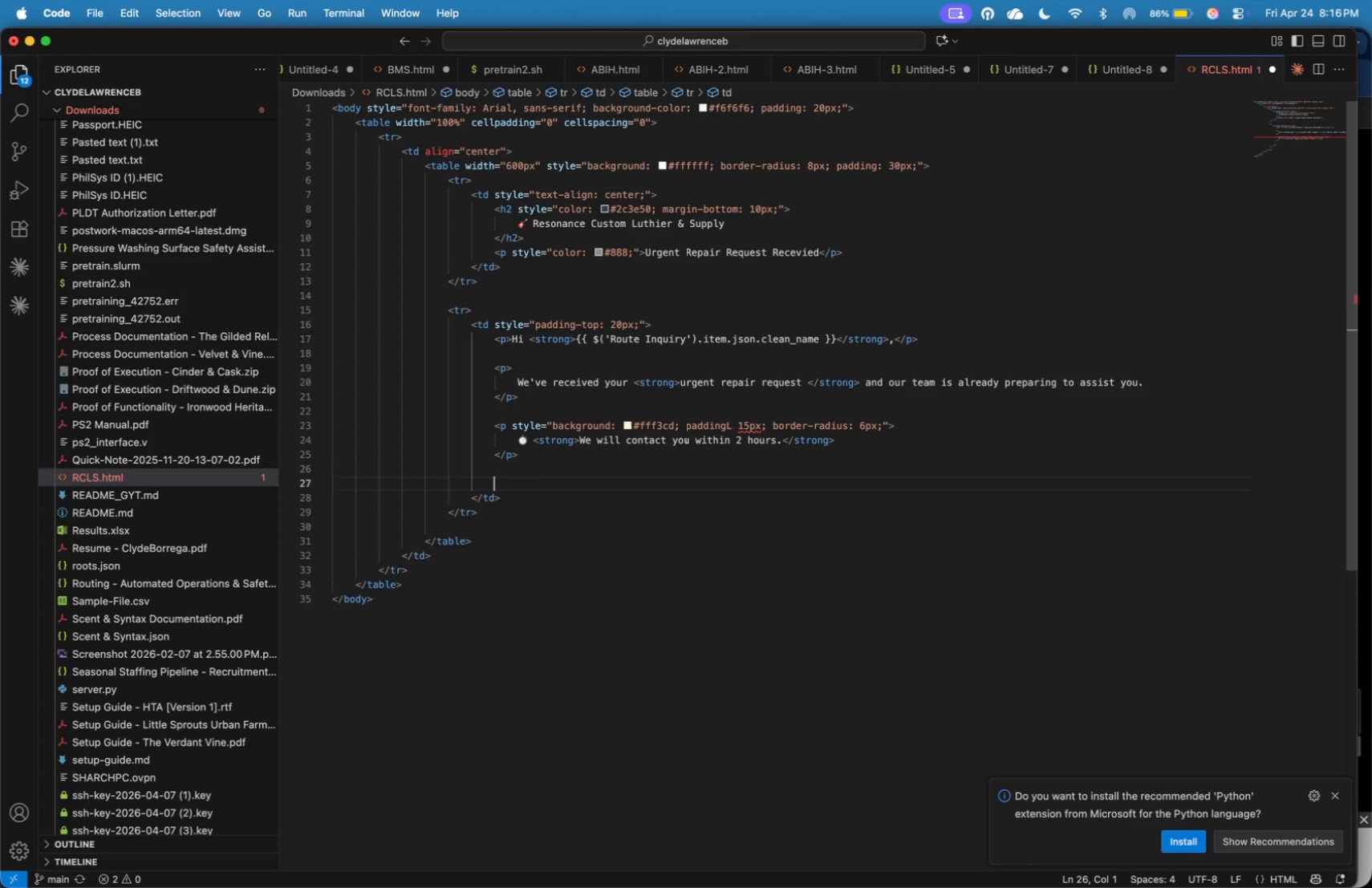 
key(Enter)
 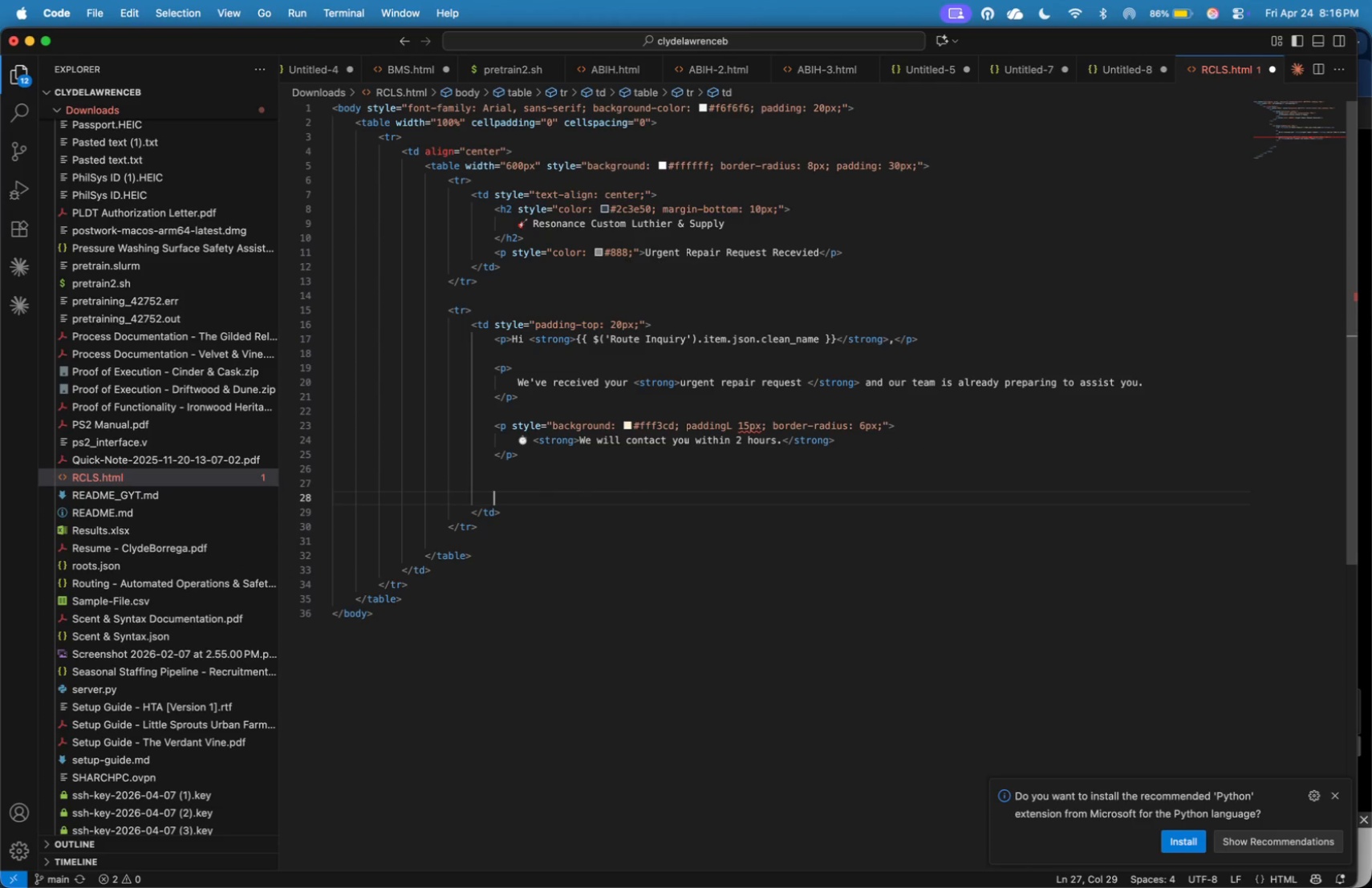 
key(Enter)
 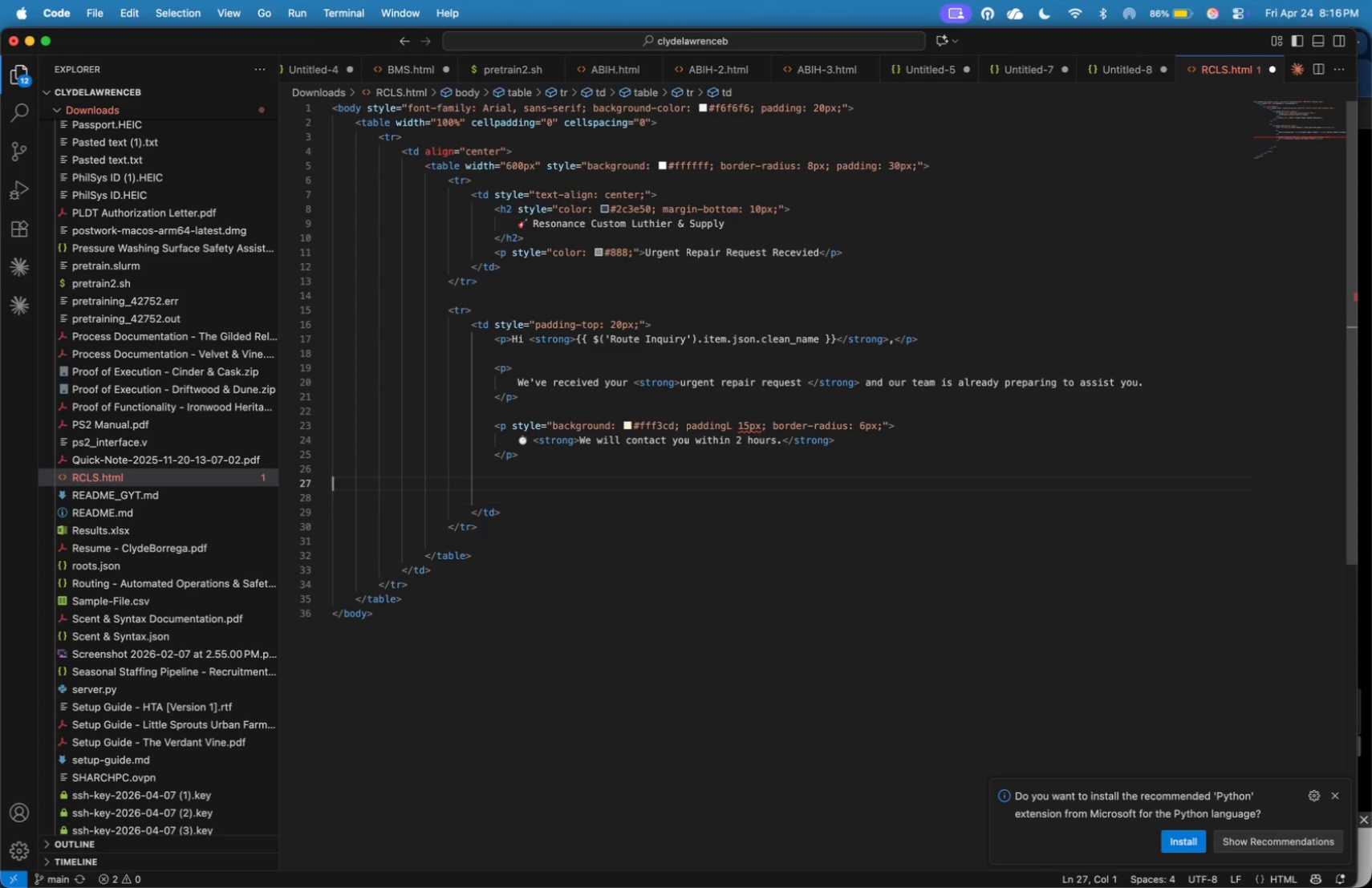 
key(ArrowUp)
 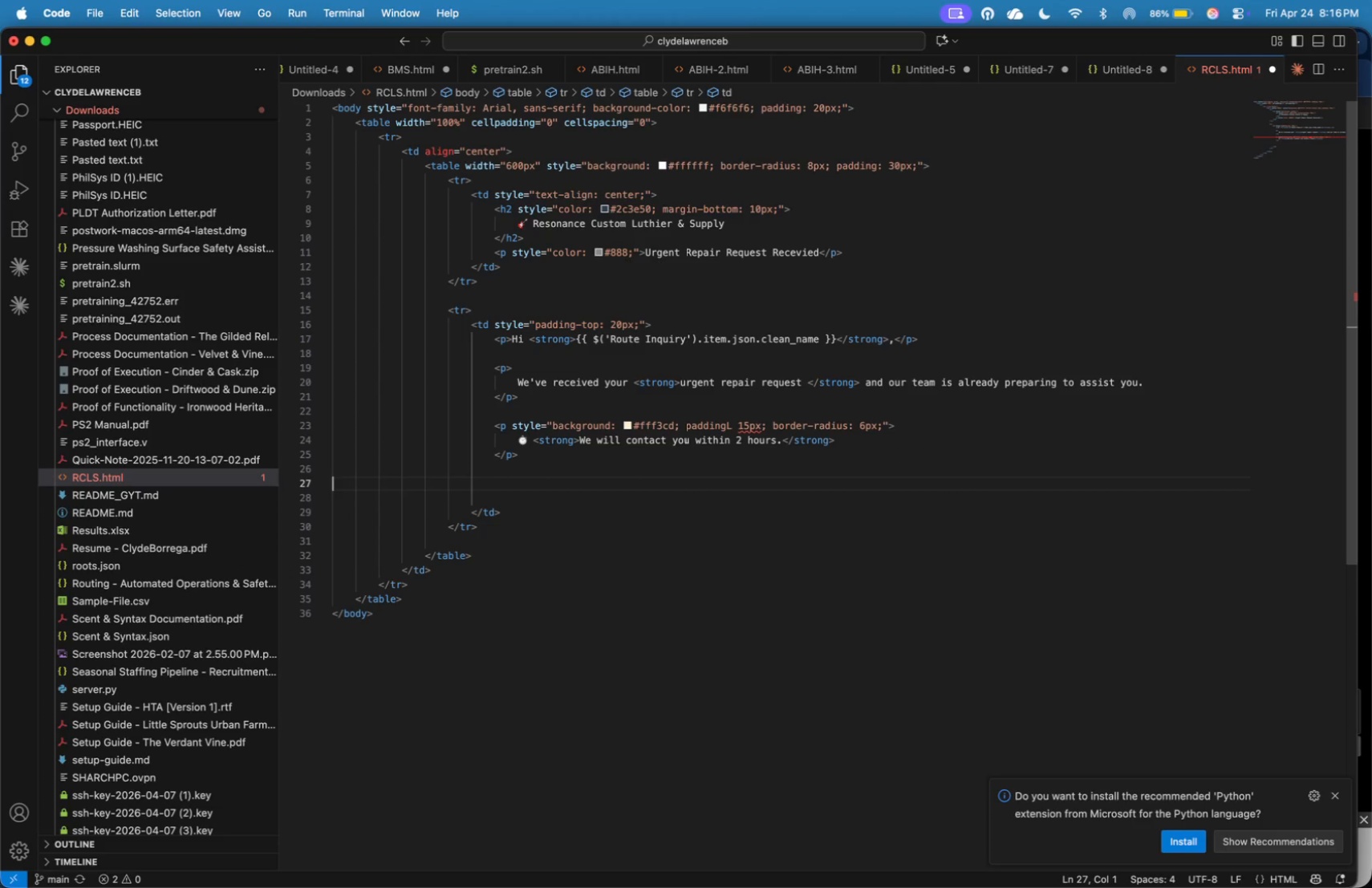 
key(Tab)
 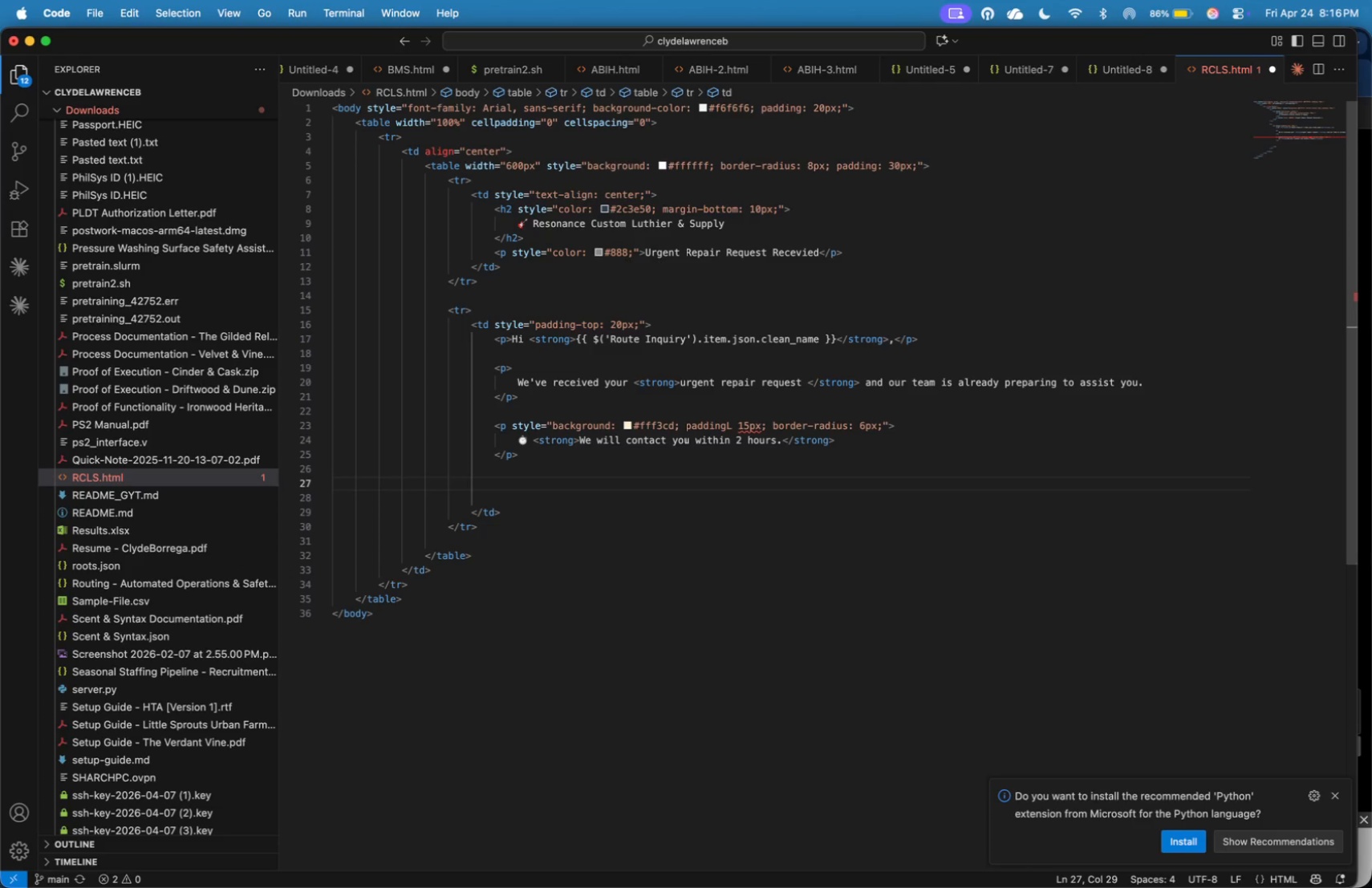 
key(Shift+Comma)
 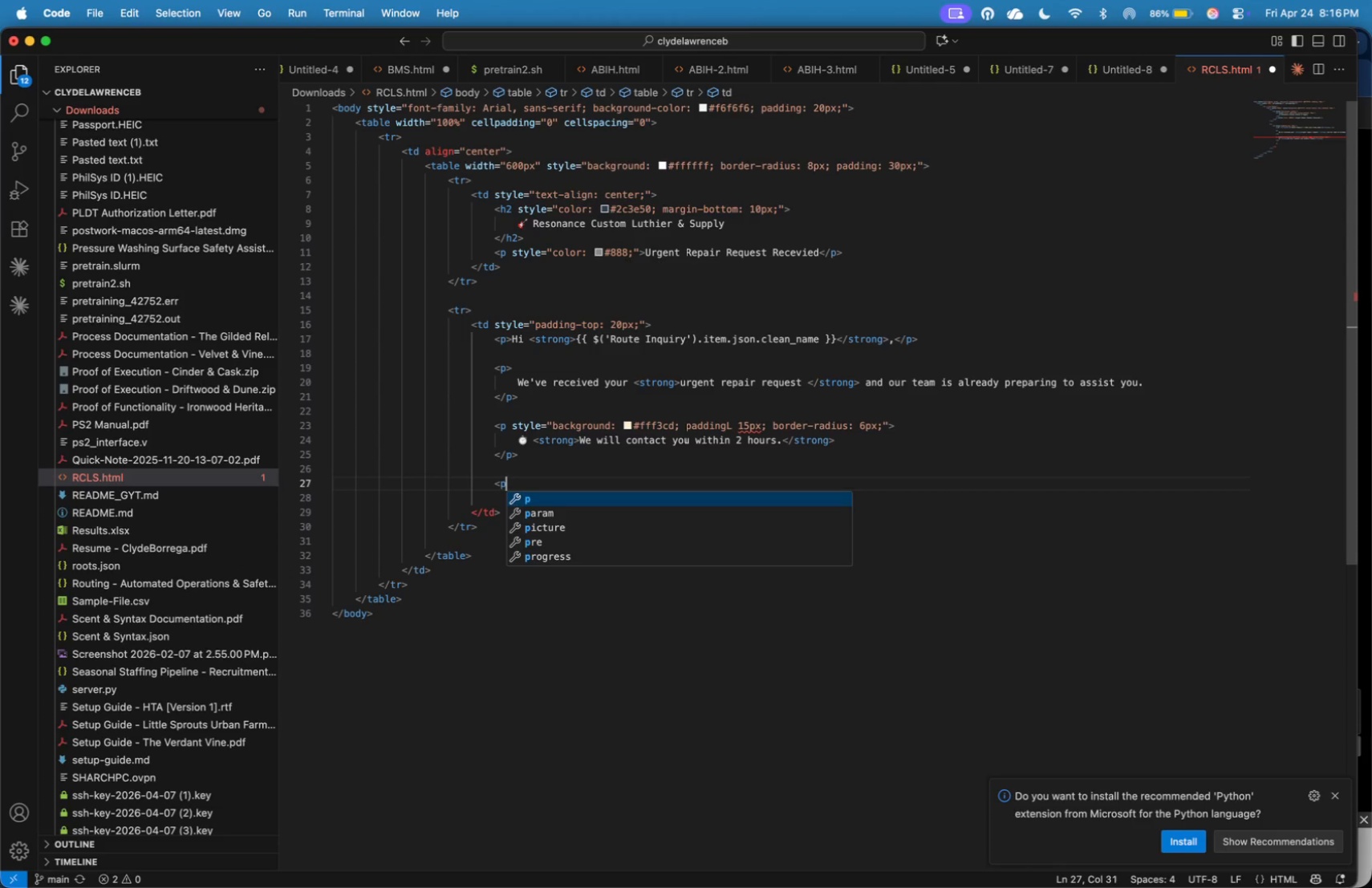 
key(P)
 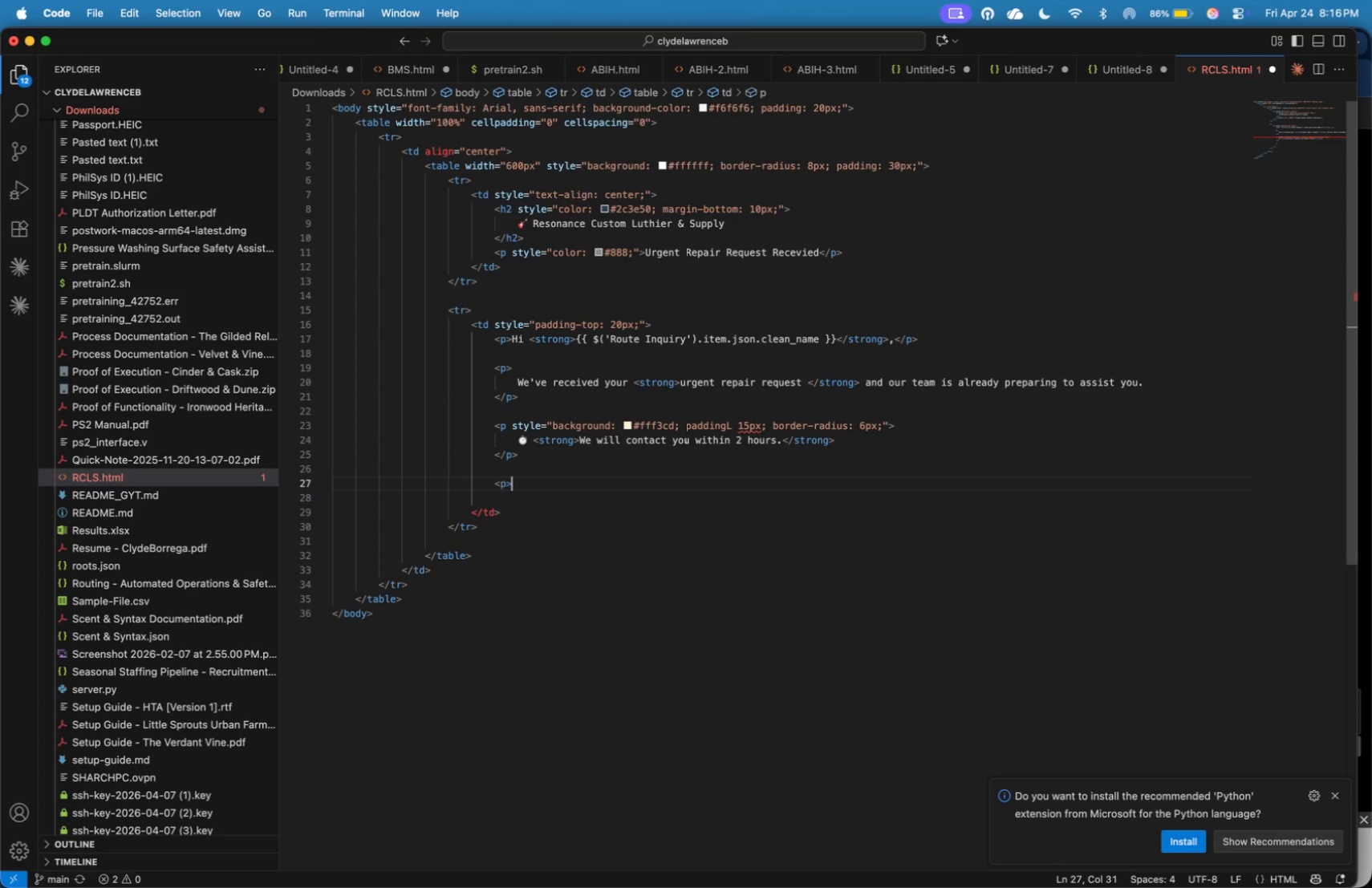 
key(Shift+Period)
 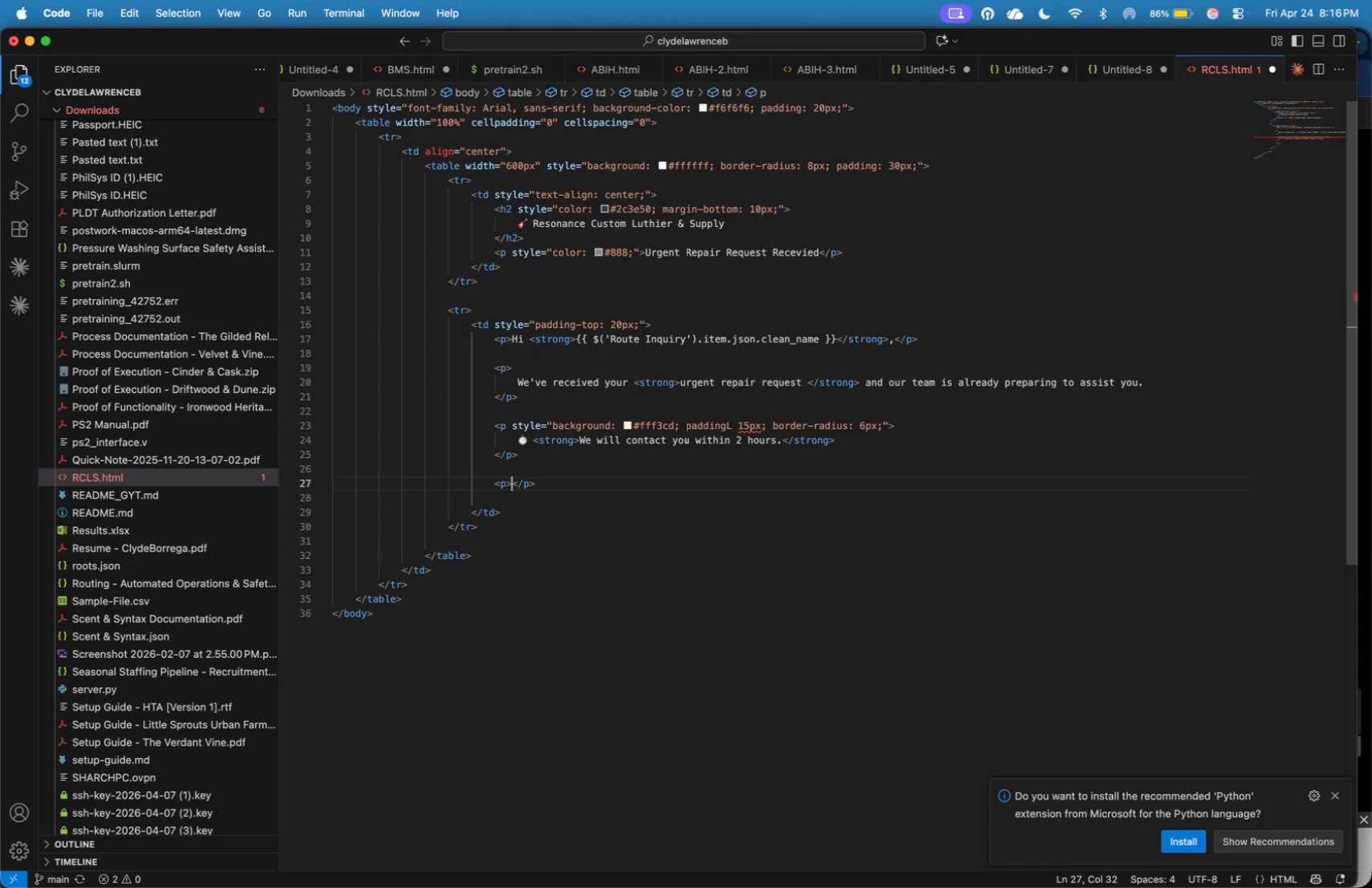 
key(Enter)
 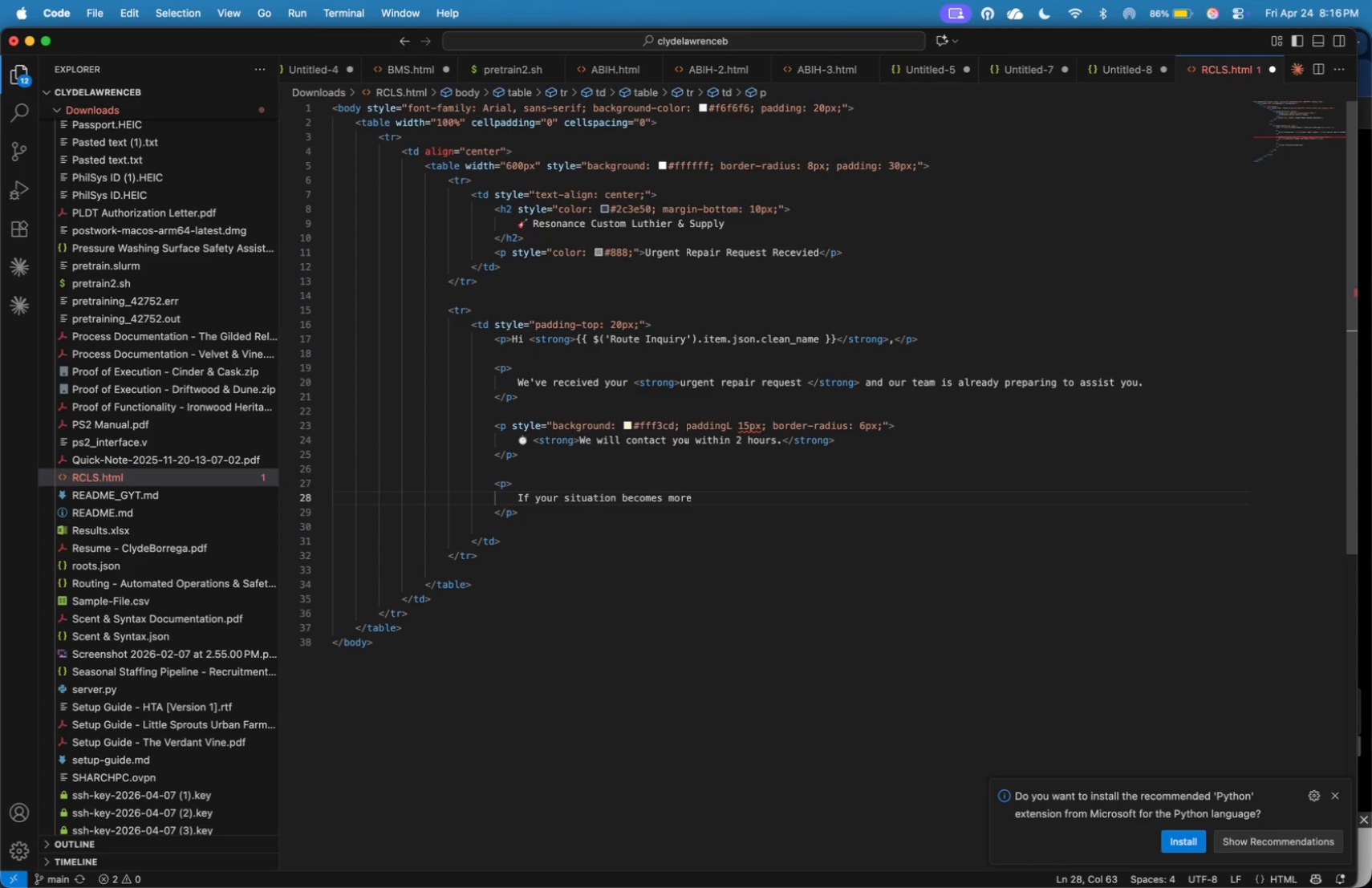 
type(If your situation becomes more critical, )
 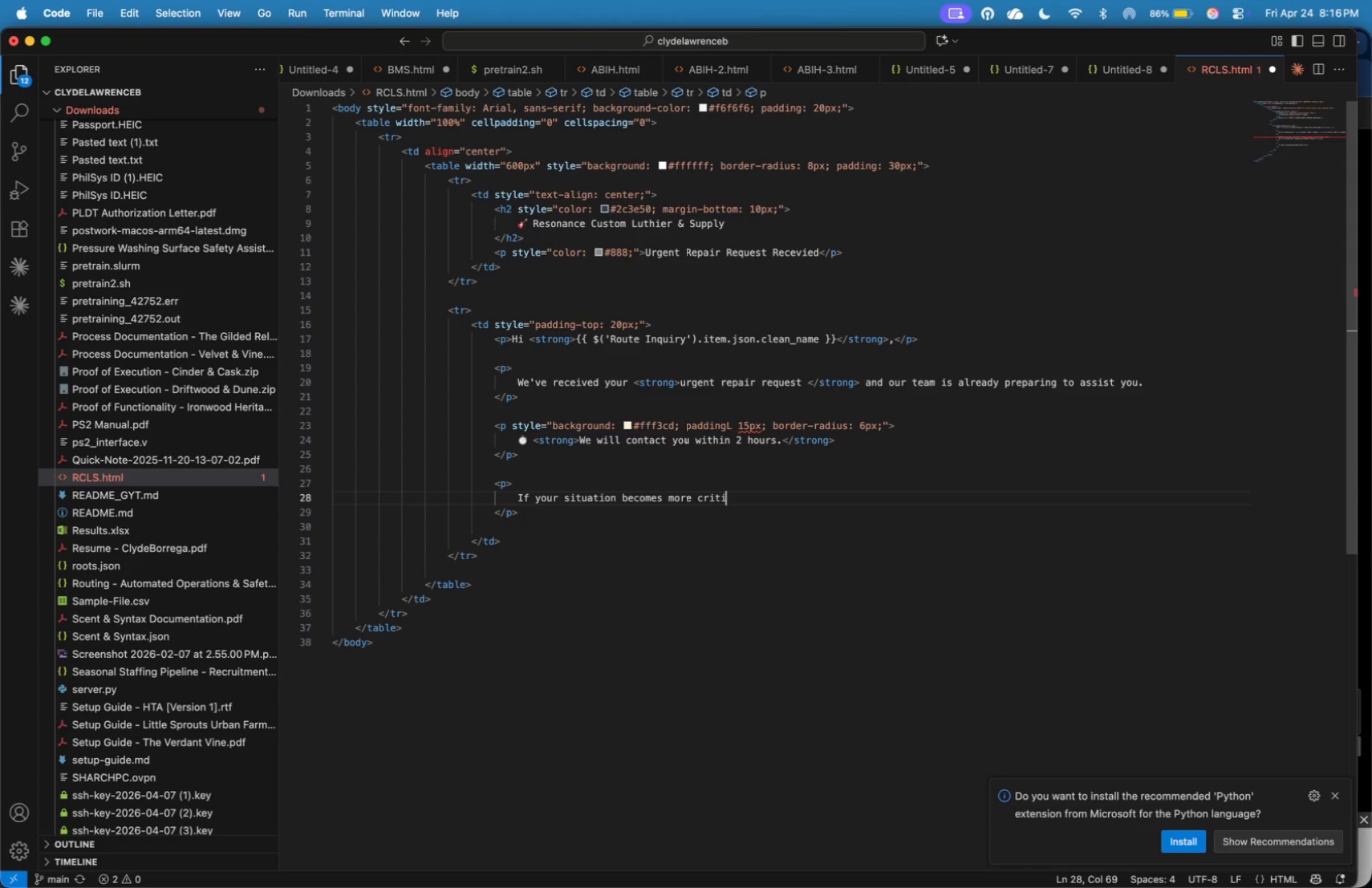 
type(feel free to rep[)
key(Backspace)
type(ly )
 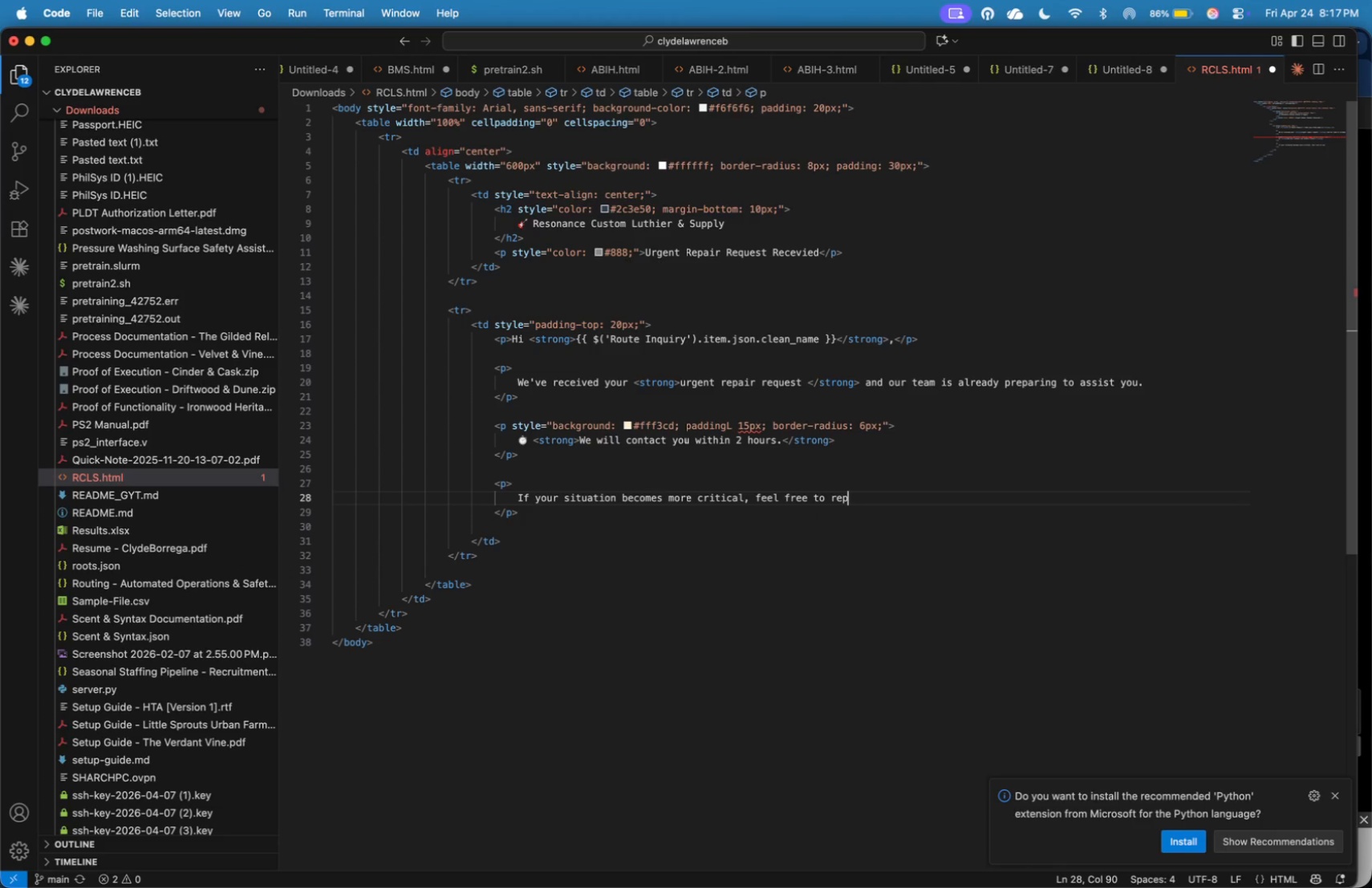 
wait(8.01)
 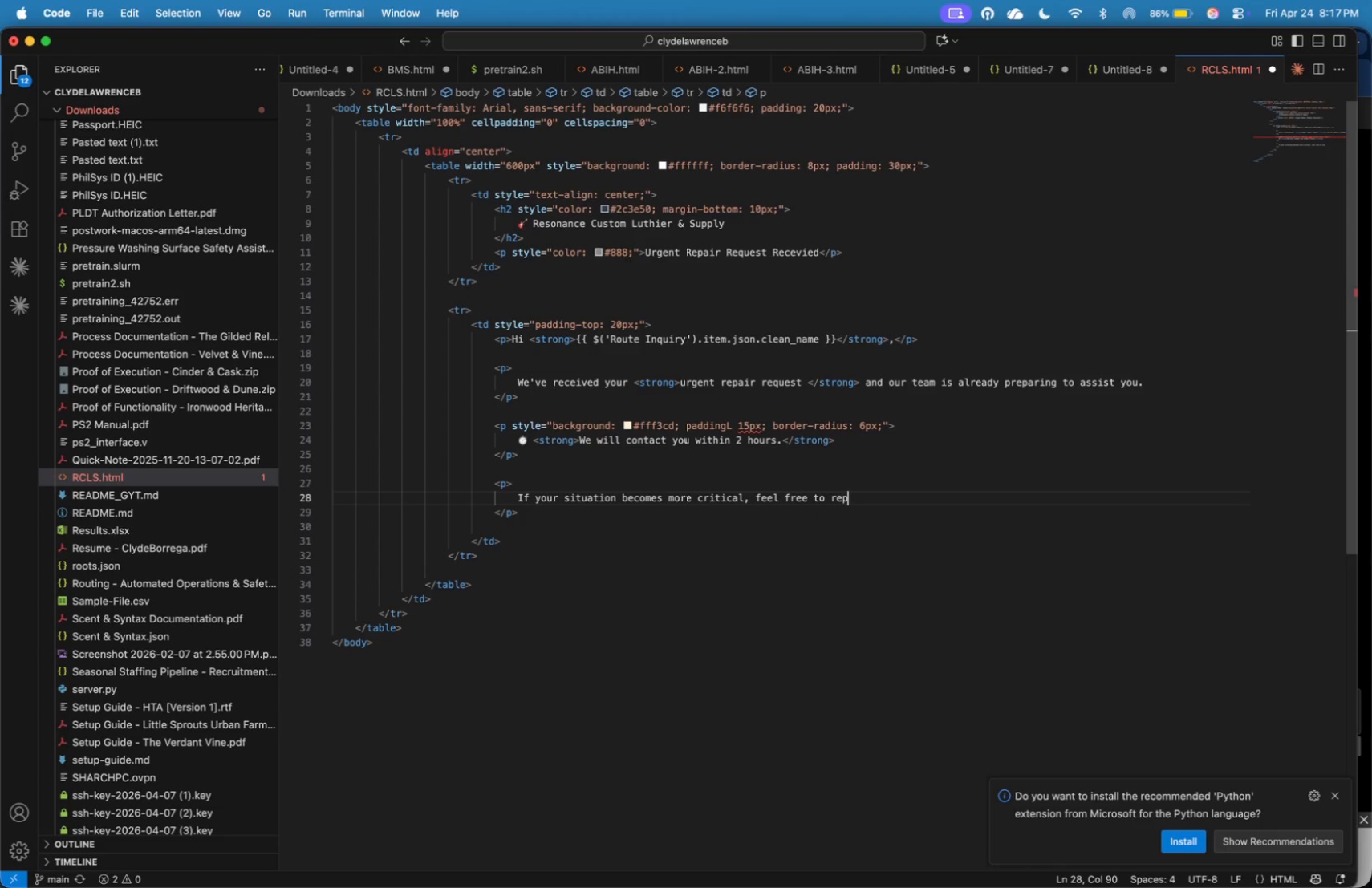 
type(toc)
key(Backspace)
type( this email amd em)
 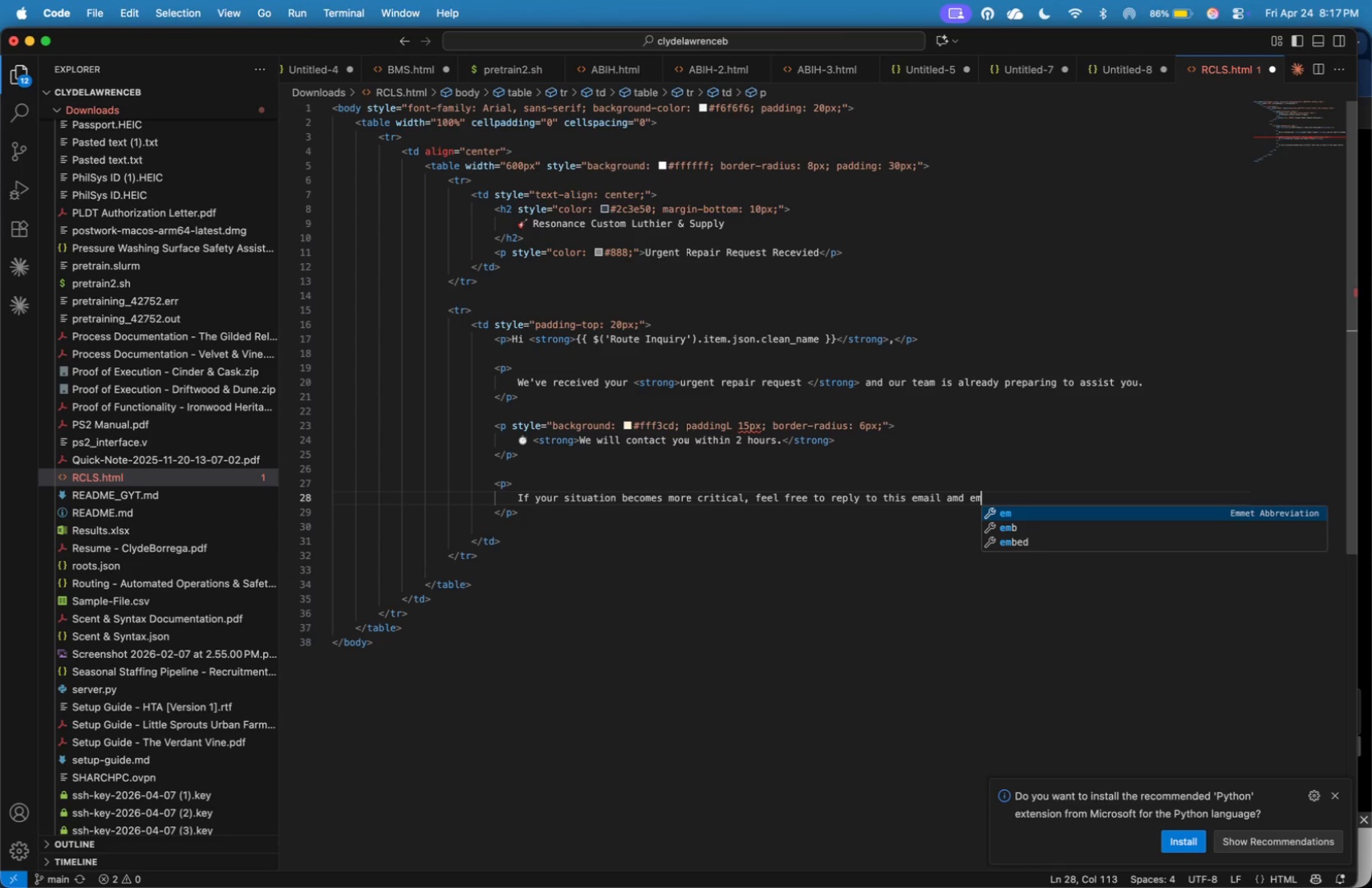 
key(ArrowLeft)
 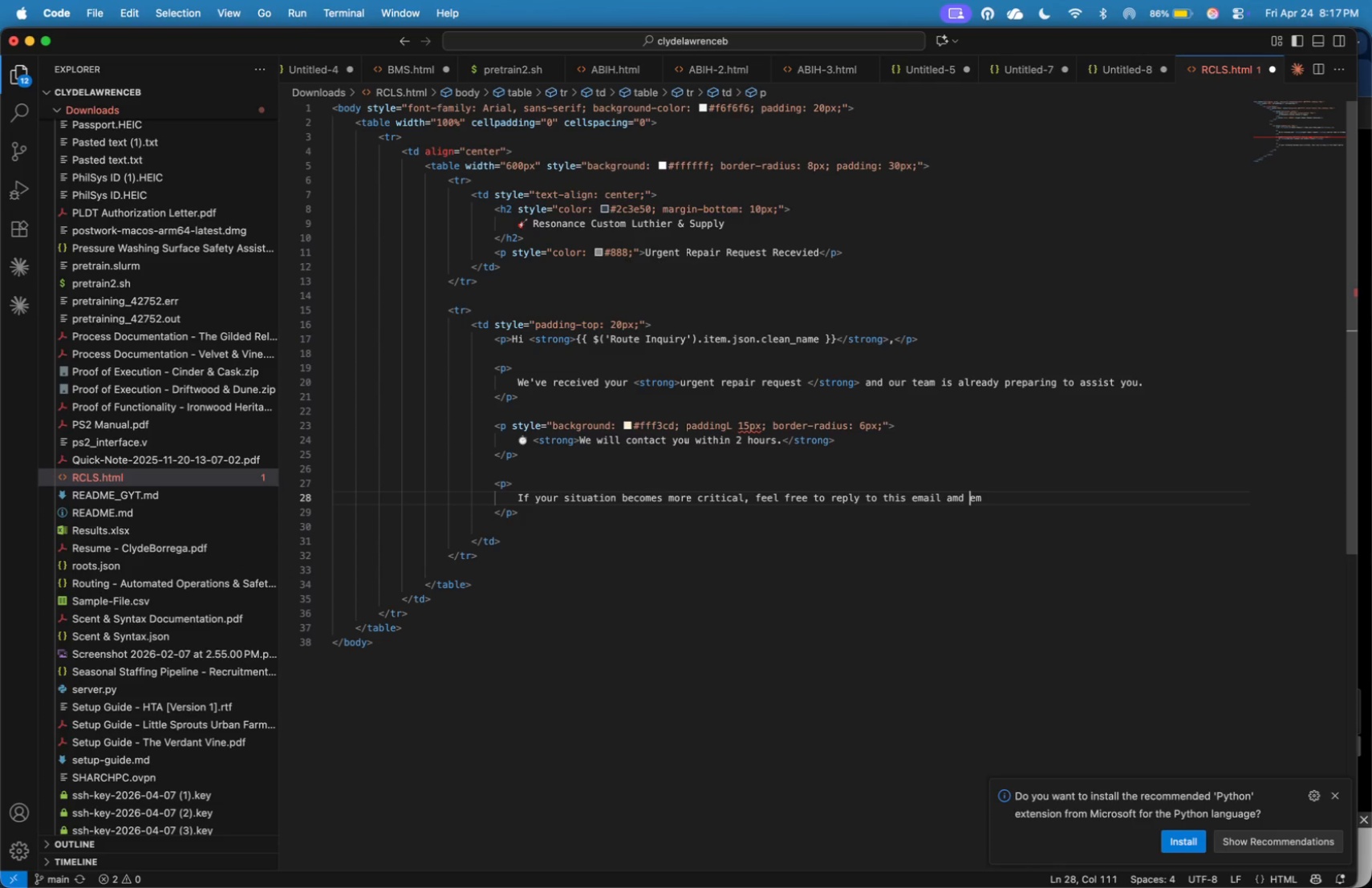 
key(ArrowLeft)
 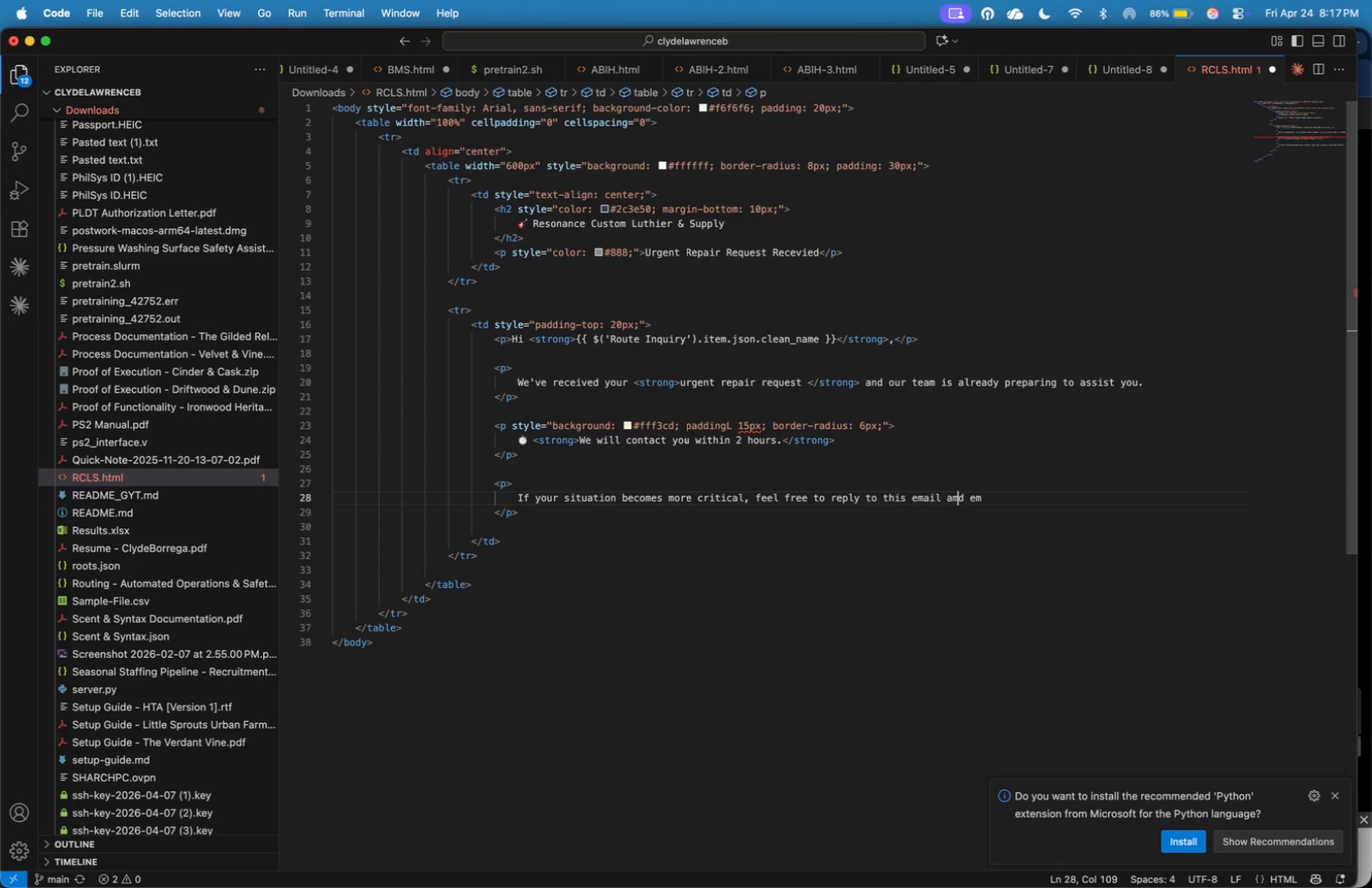 
key(ArrowLeft)
 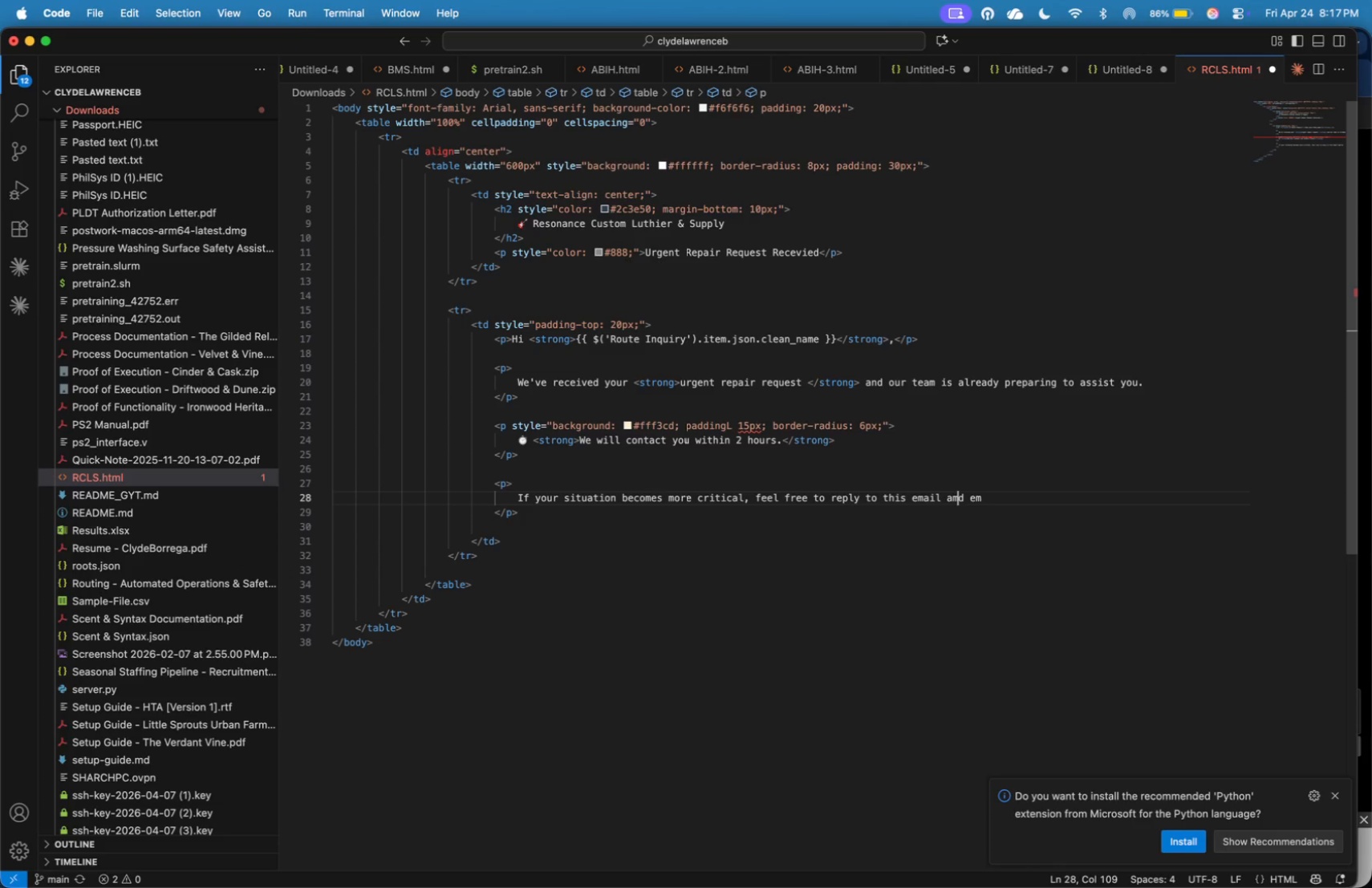 
key(ArrowLeft)
 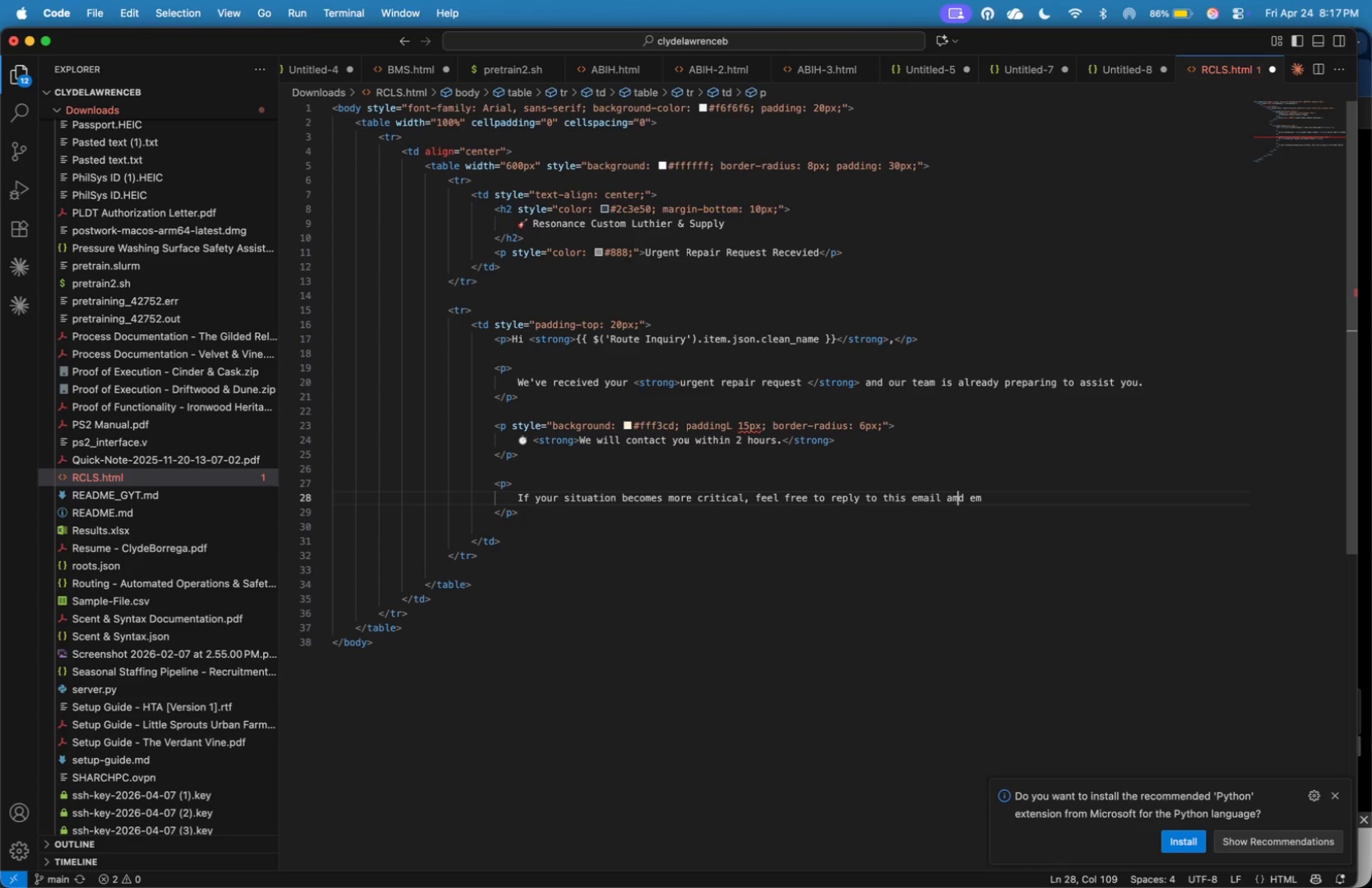 
key(Backspace)
 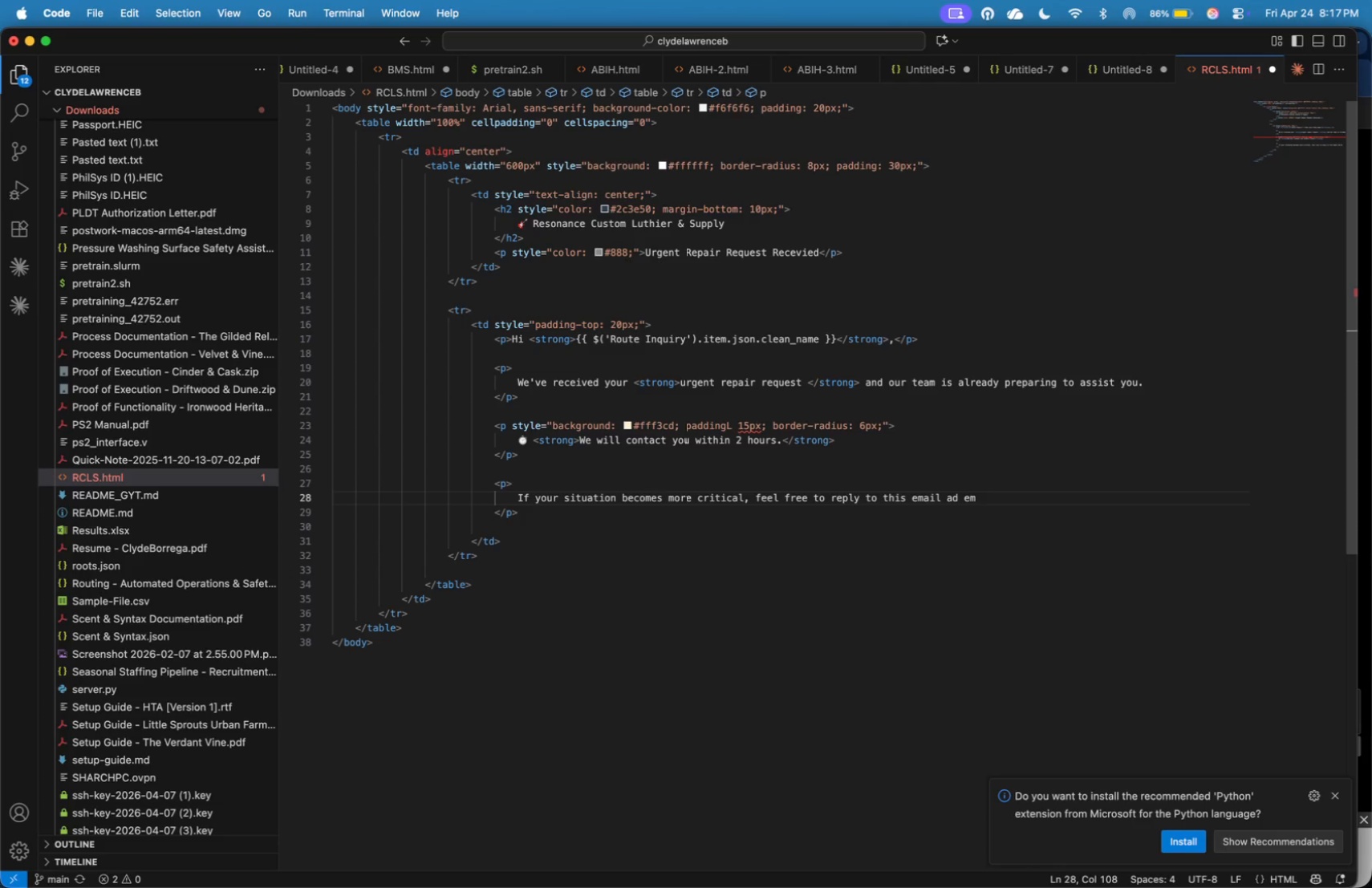 
key(N)
 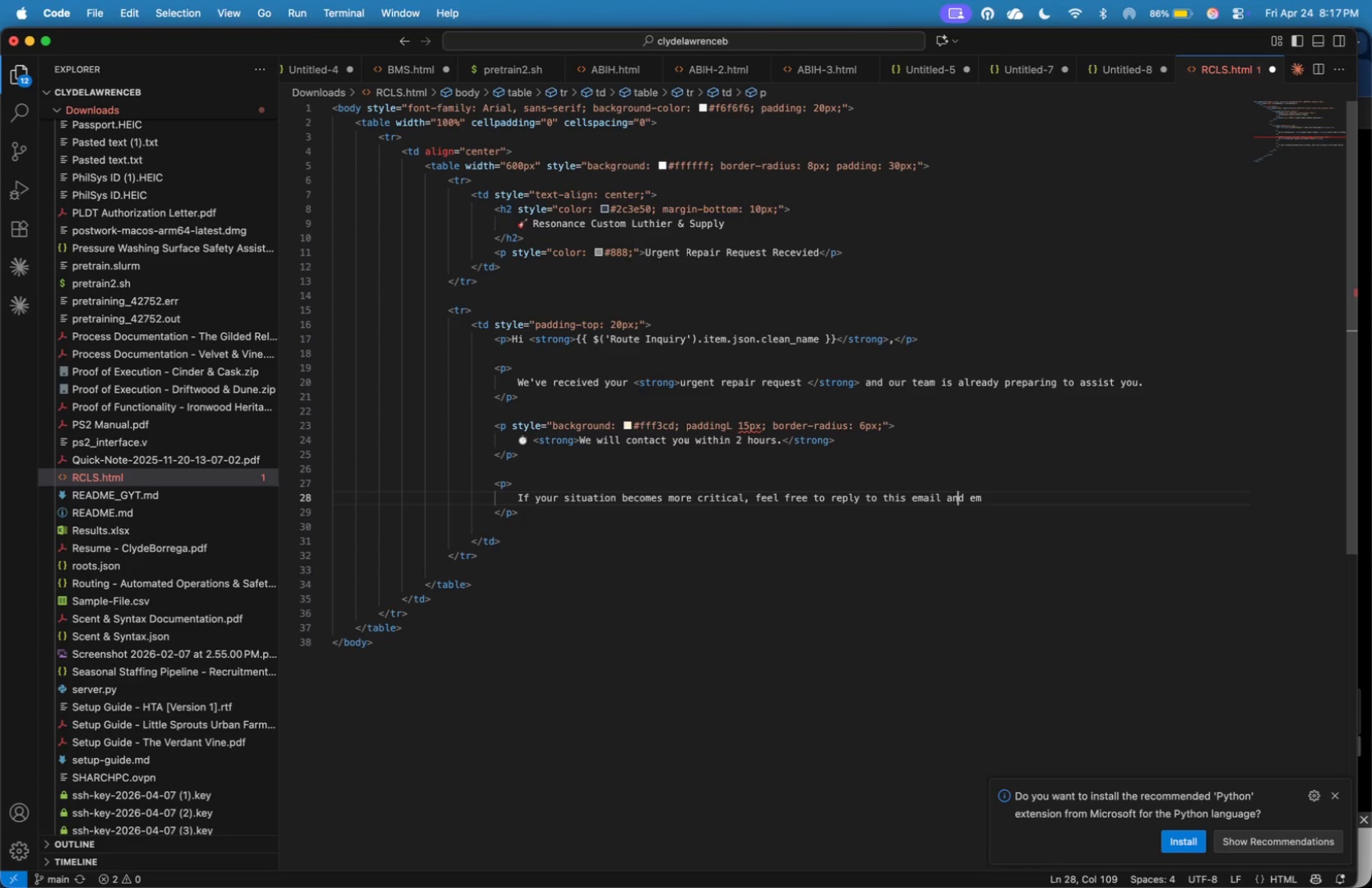 
key(ArrowRight)
 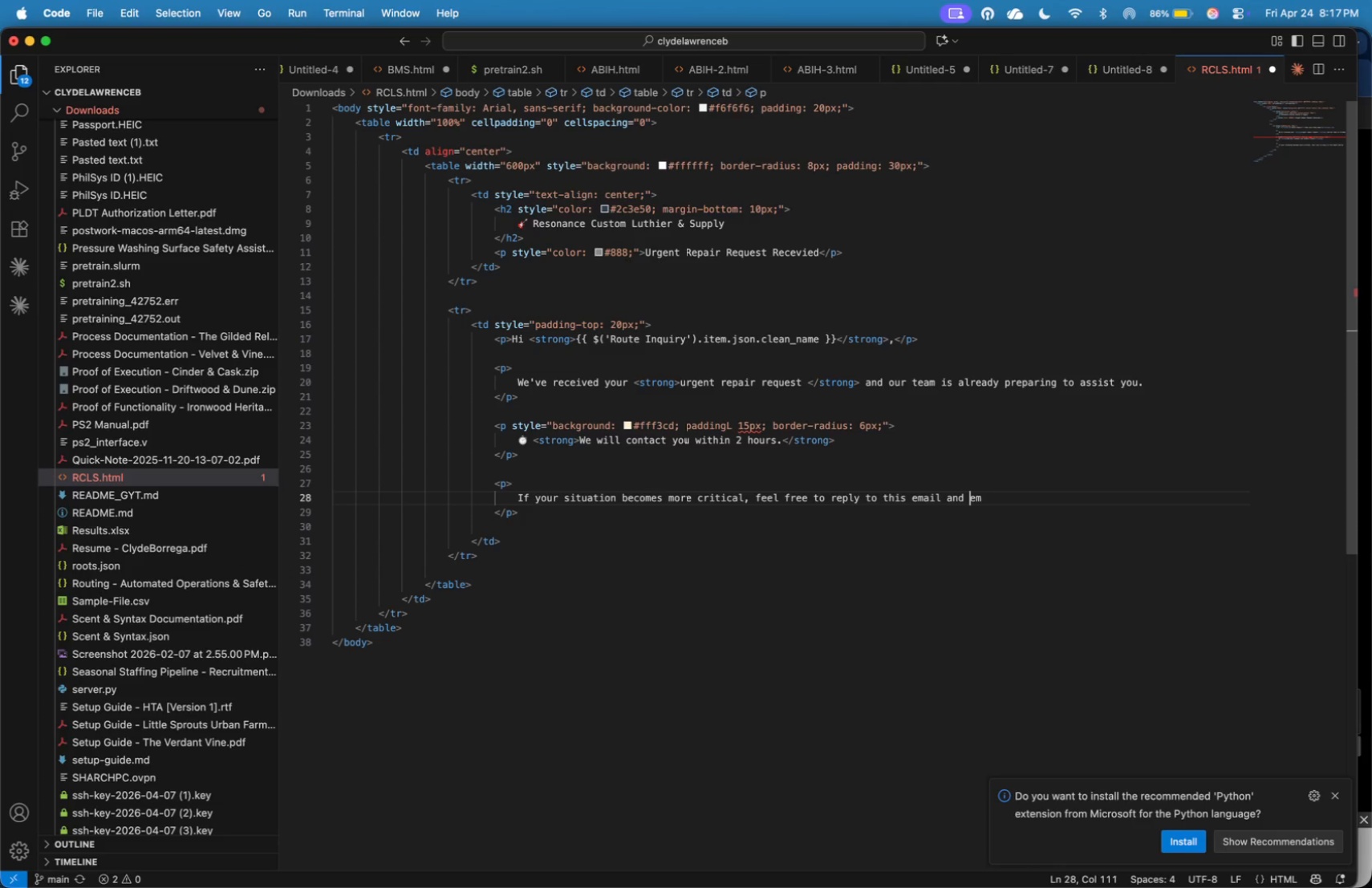 
key(ArrowRight)
 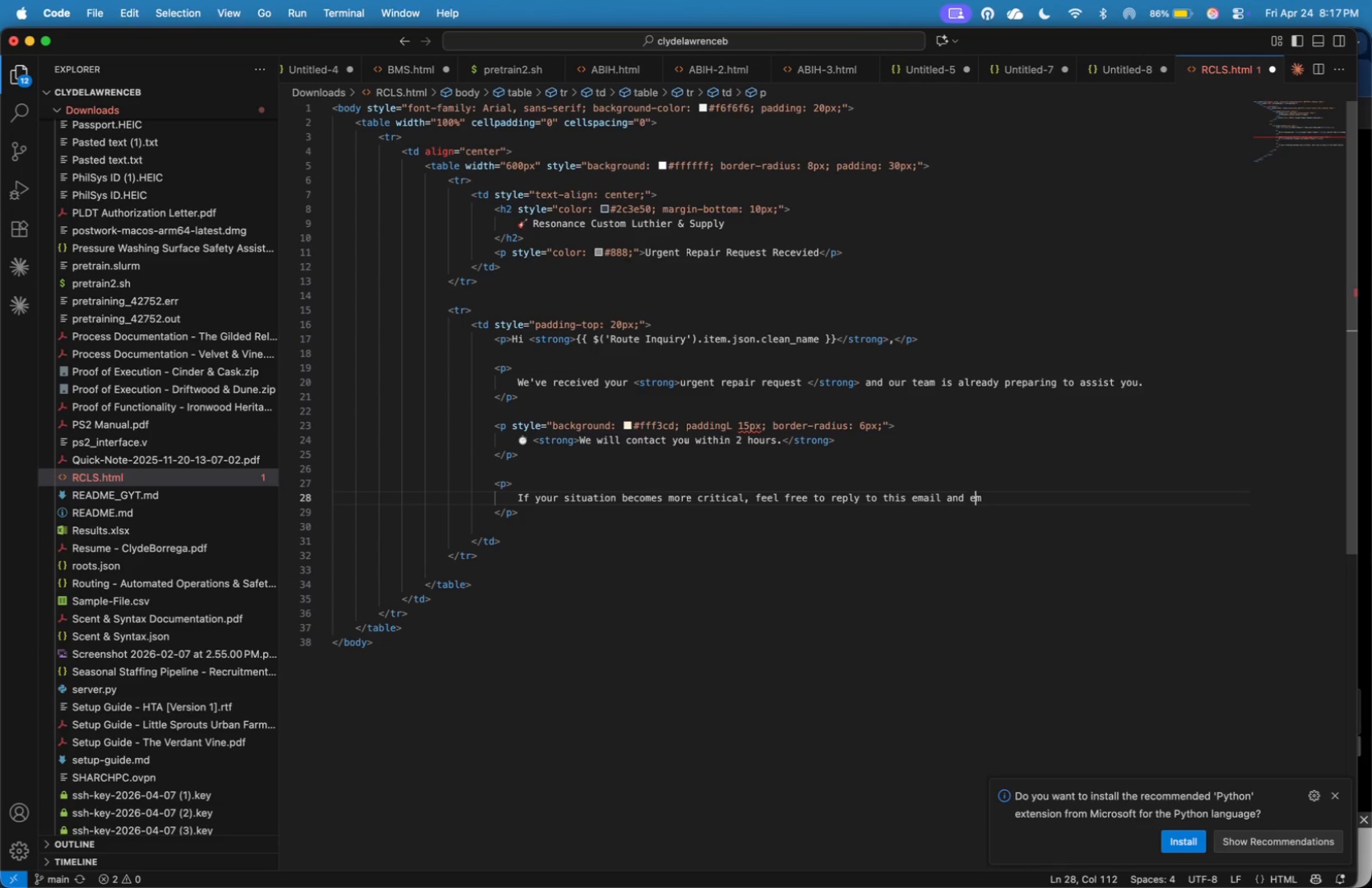 
key(ArrowRight)
 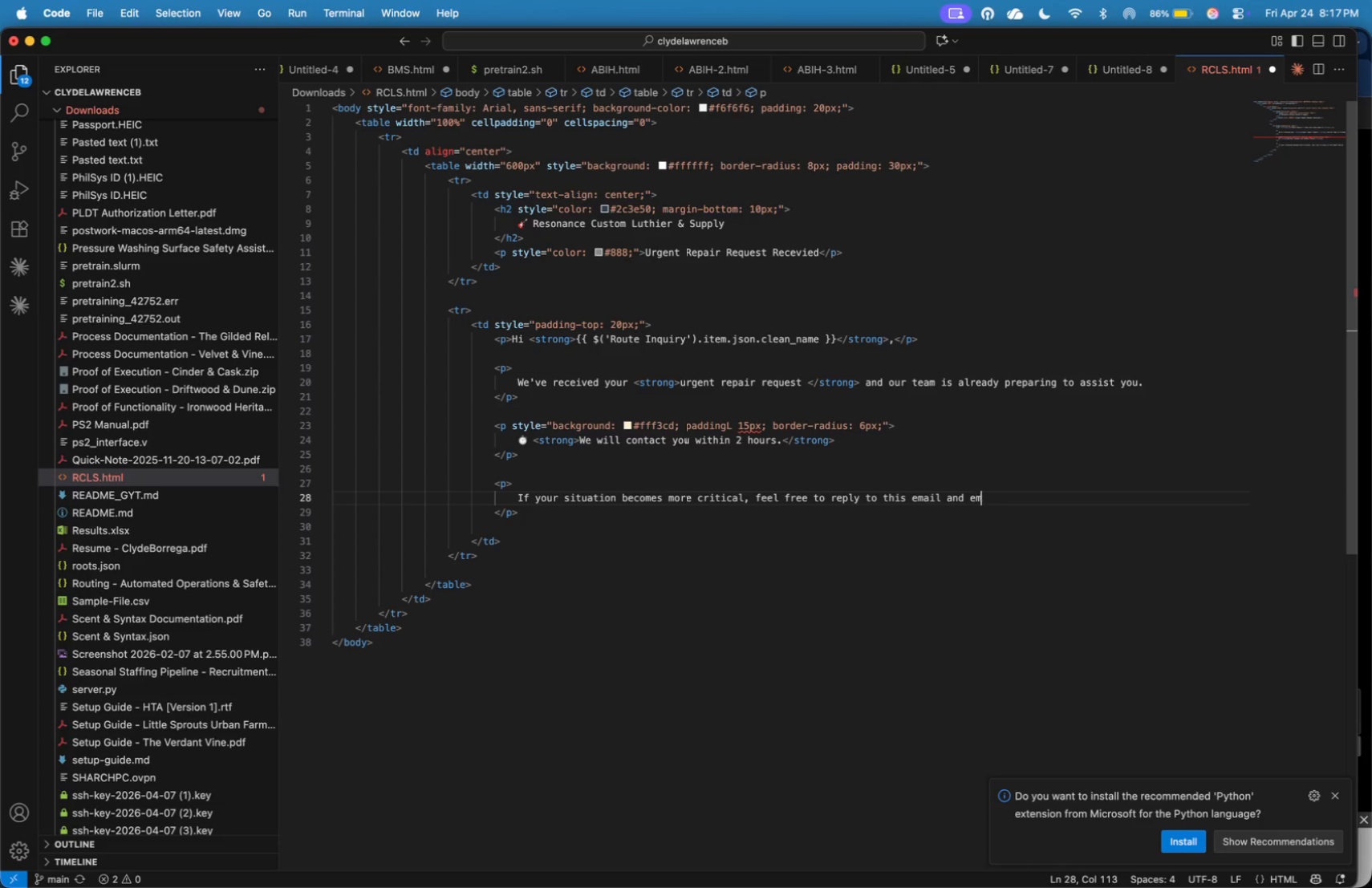 
key(ArrowRight)
 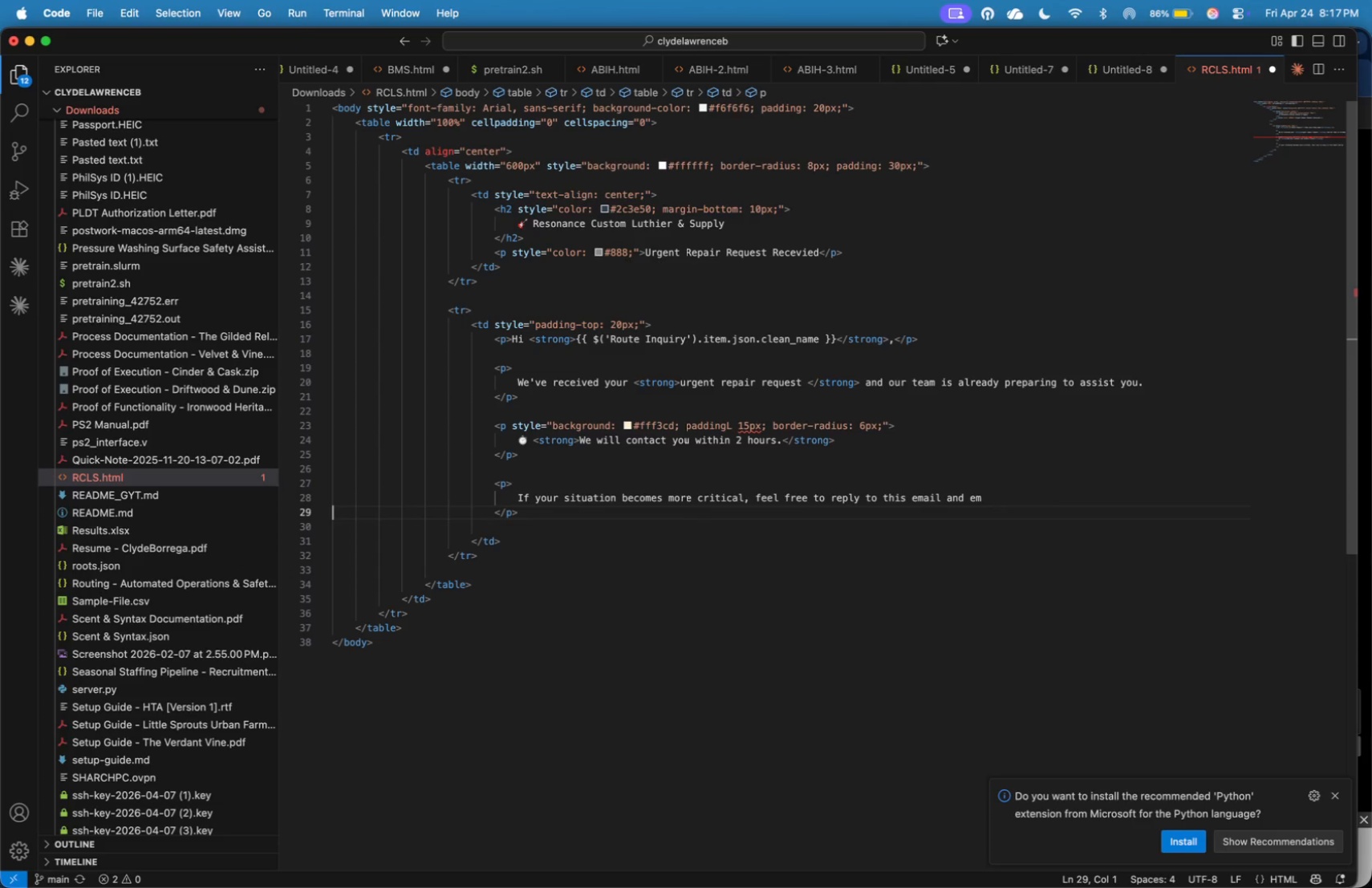 
key(ArrowRight)
 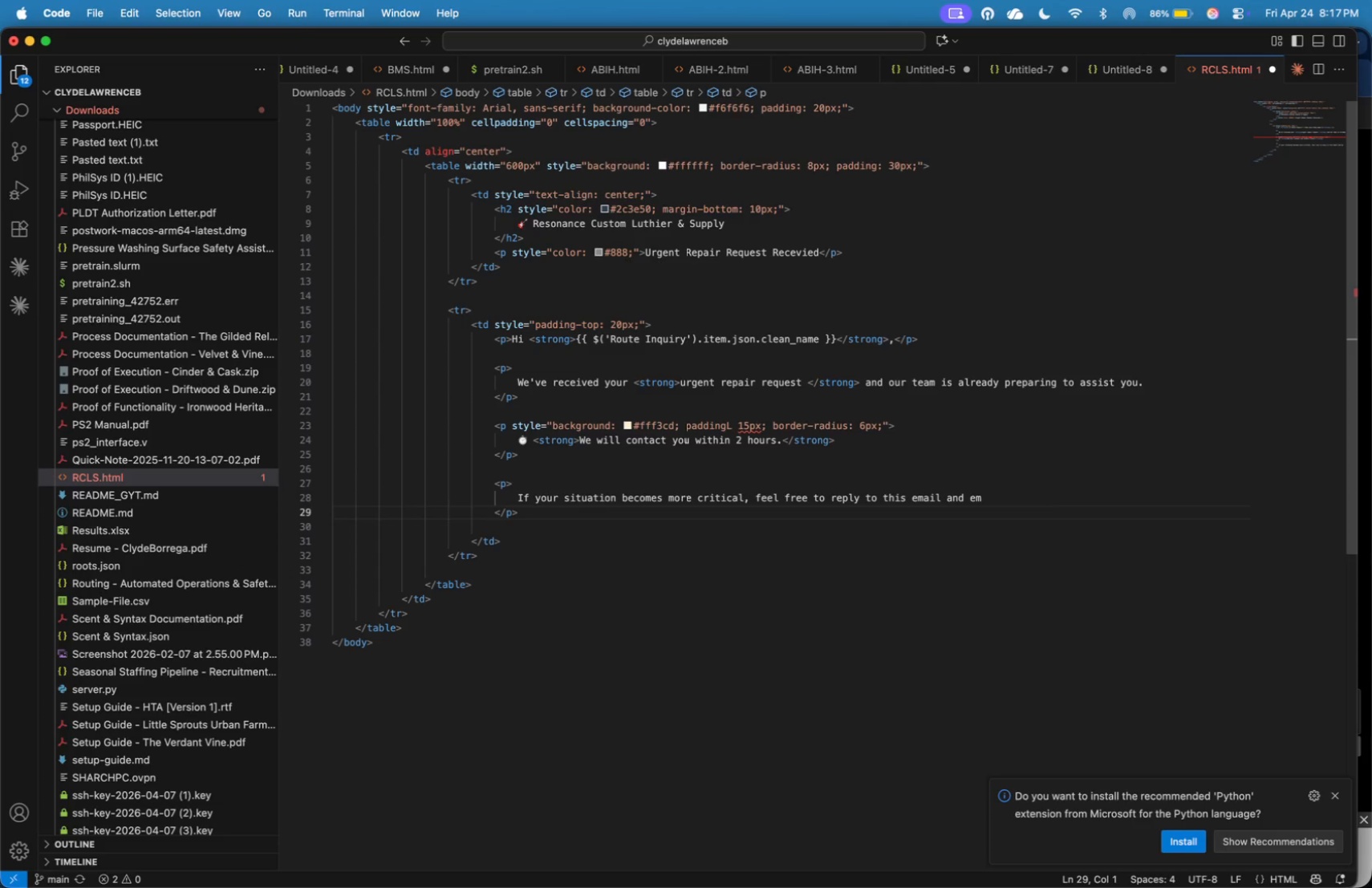 
key(ArrowLeft)
 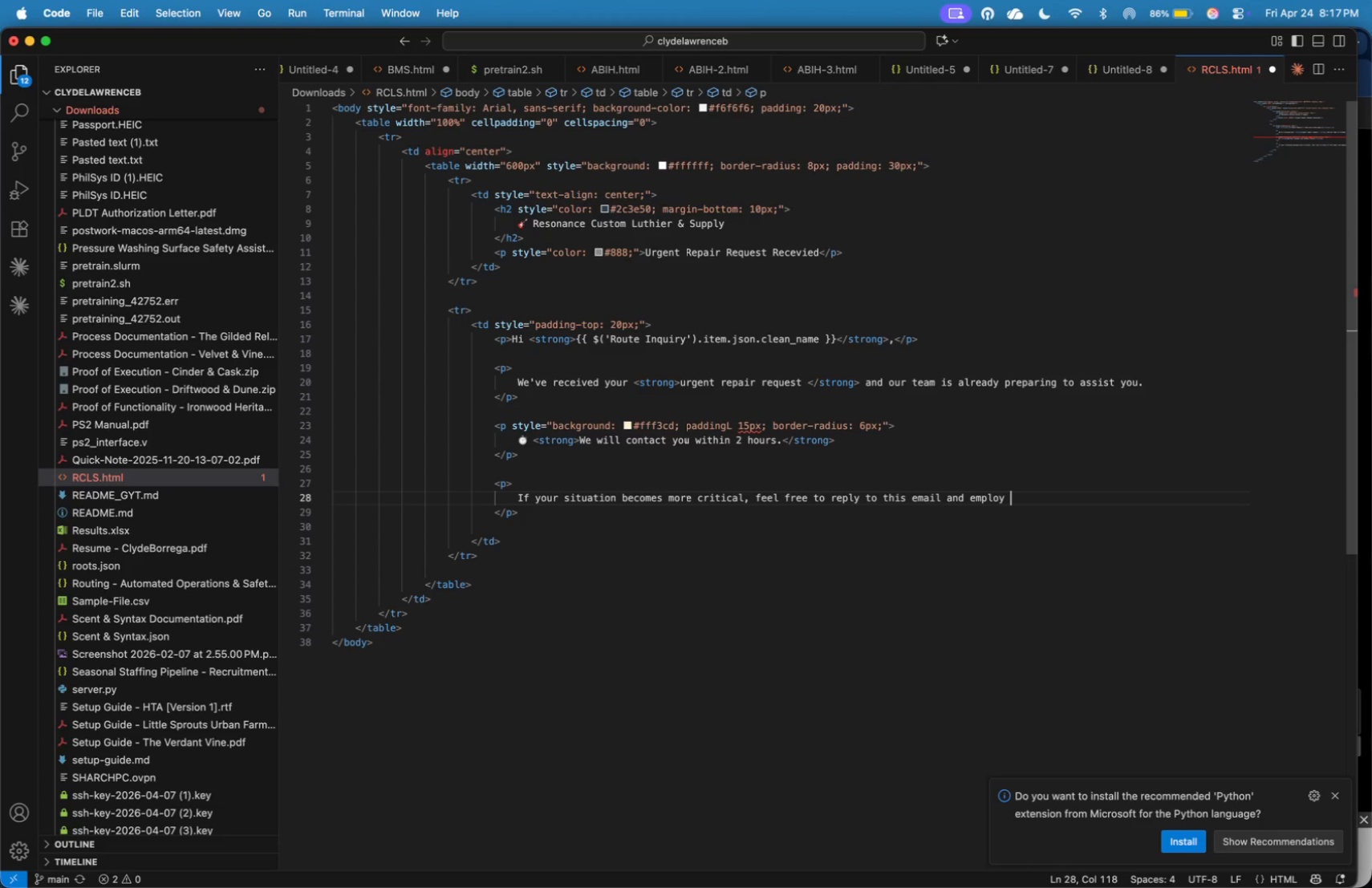 
type(ploy )
 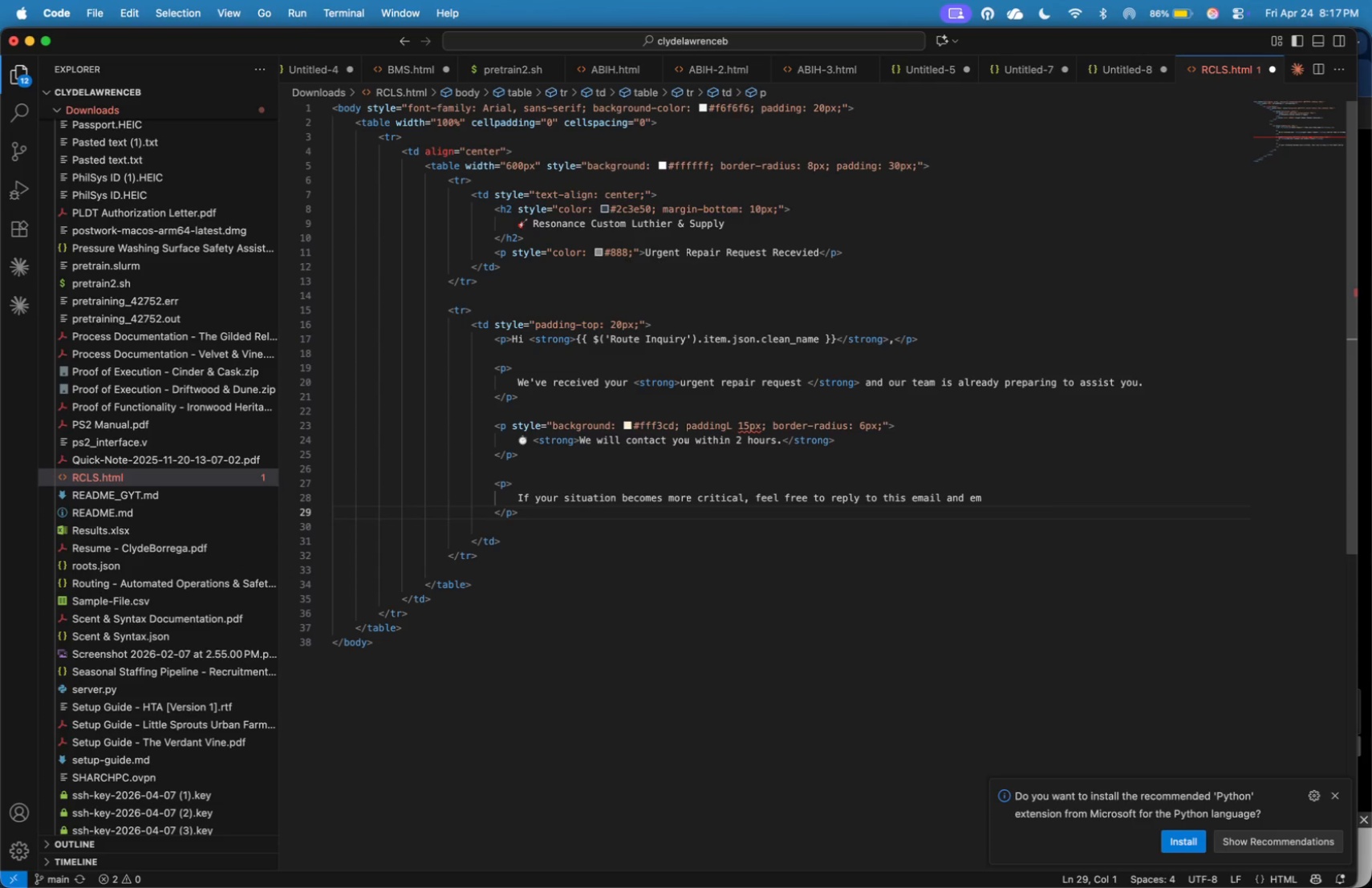 
wait(7.24)
 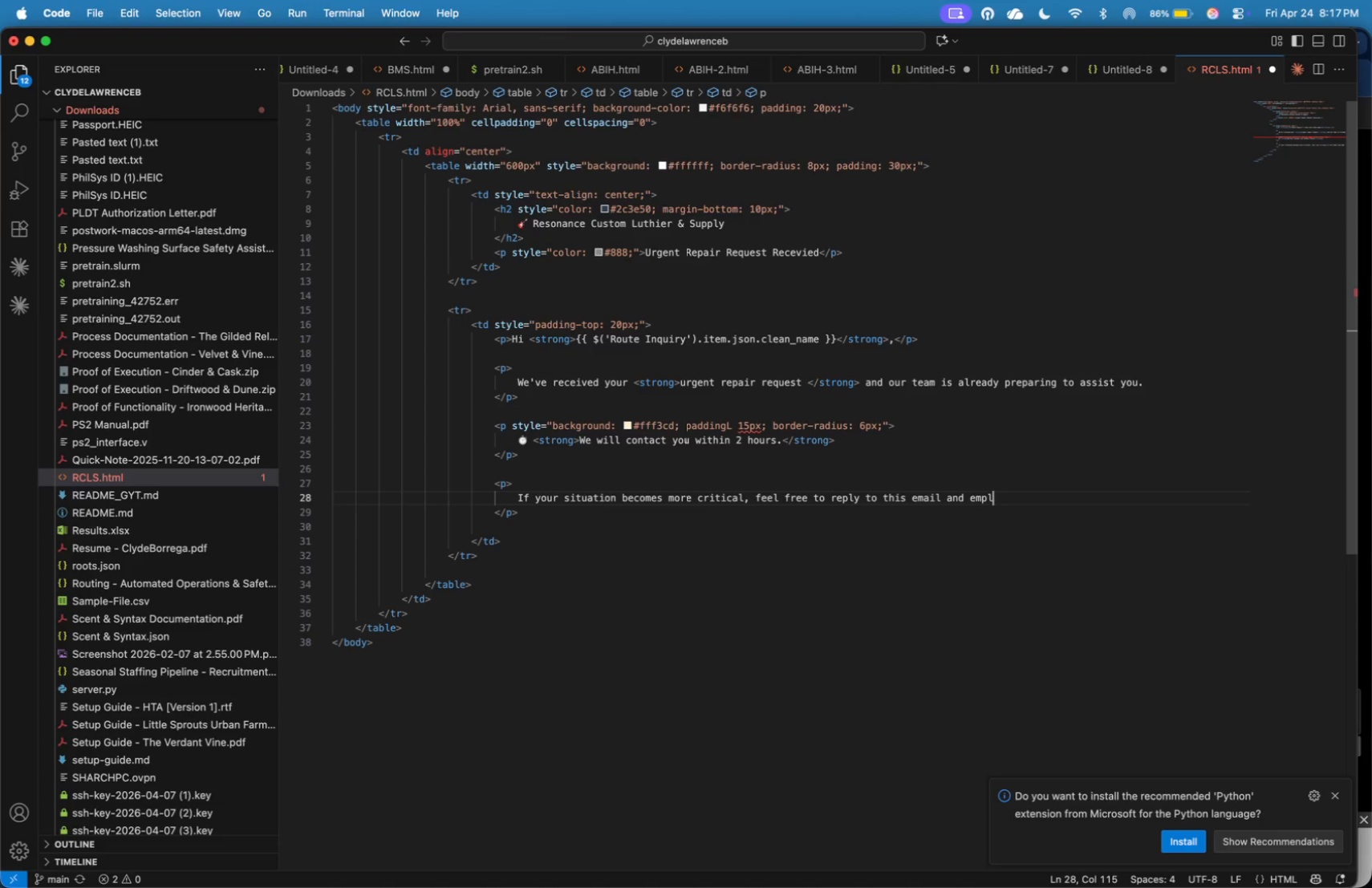 
hold_key(key=Backspace, duration=1.13)
 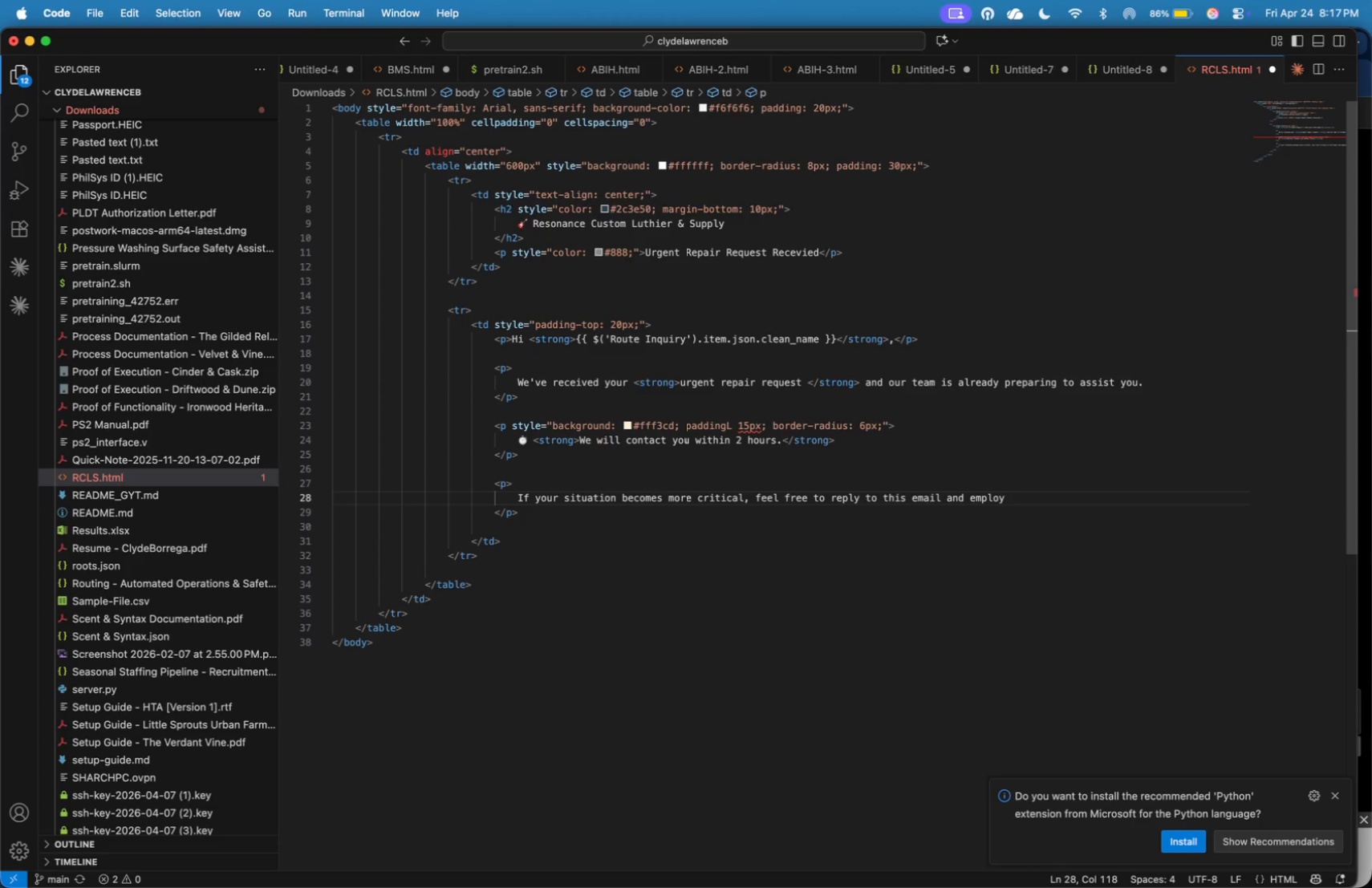 
key(Backspace)
key(Backspace)
type(or reply )
key(Backspace)
key(Backspace)
key(Backspace)
key(Backspace)
key(Backspace)
key(Backspace)
type(call us f)
key(Backspace)
type(directly.)
 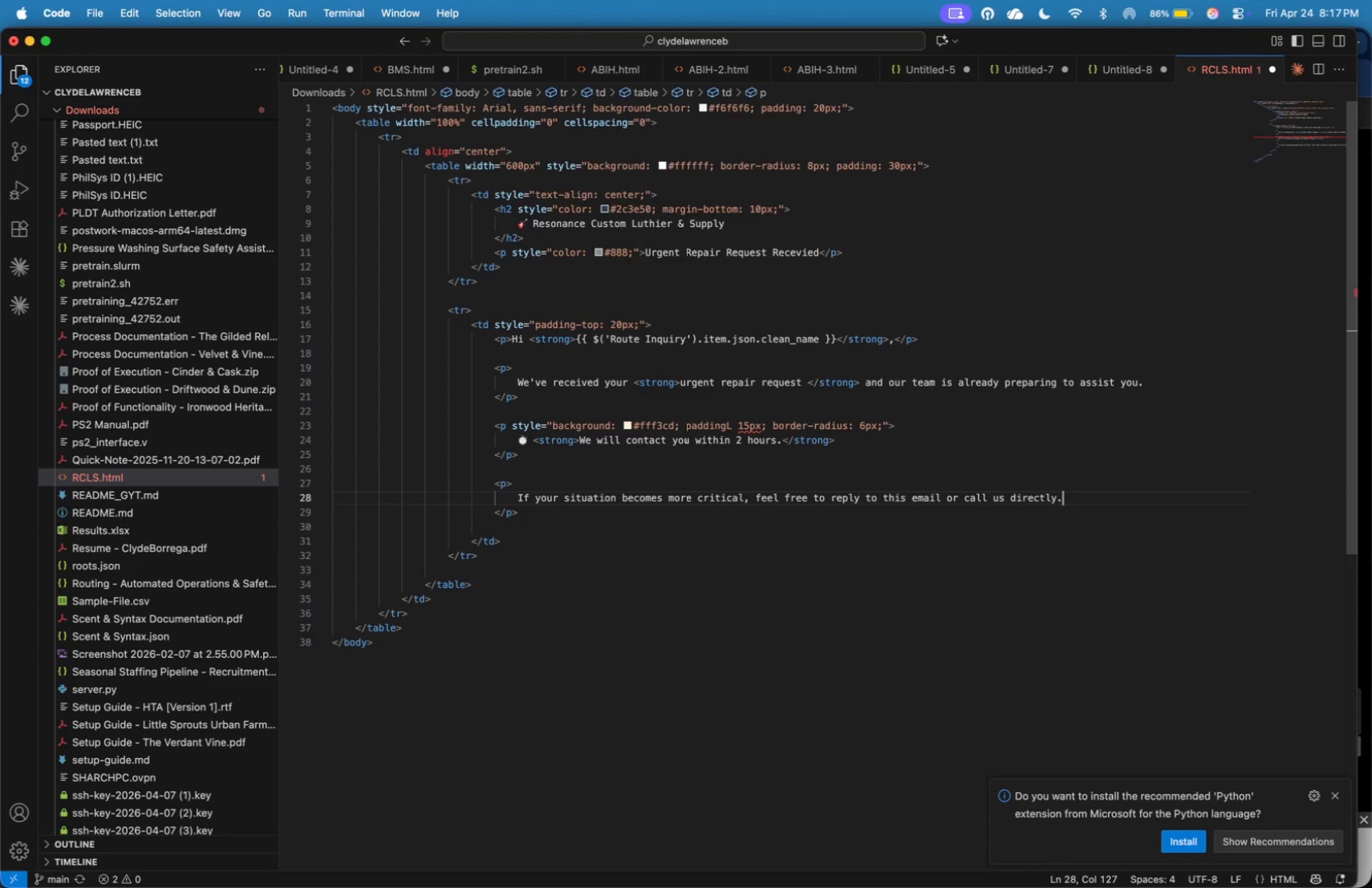 
key(ArrowDown)
 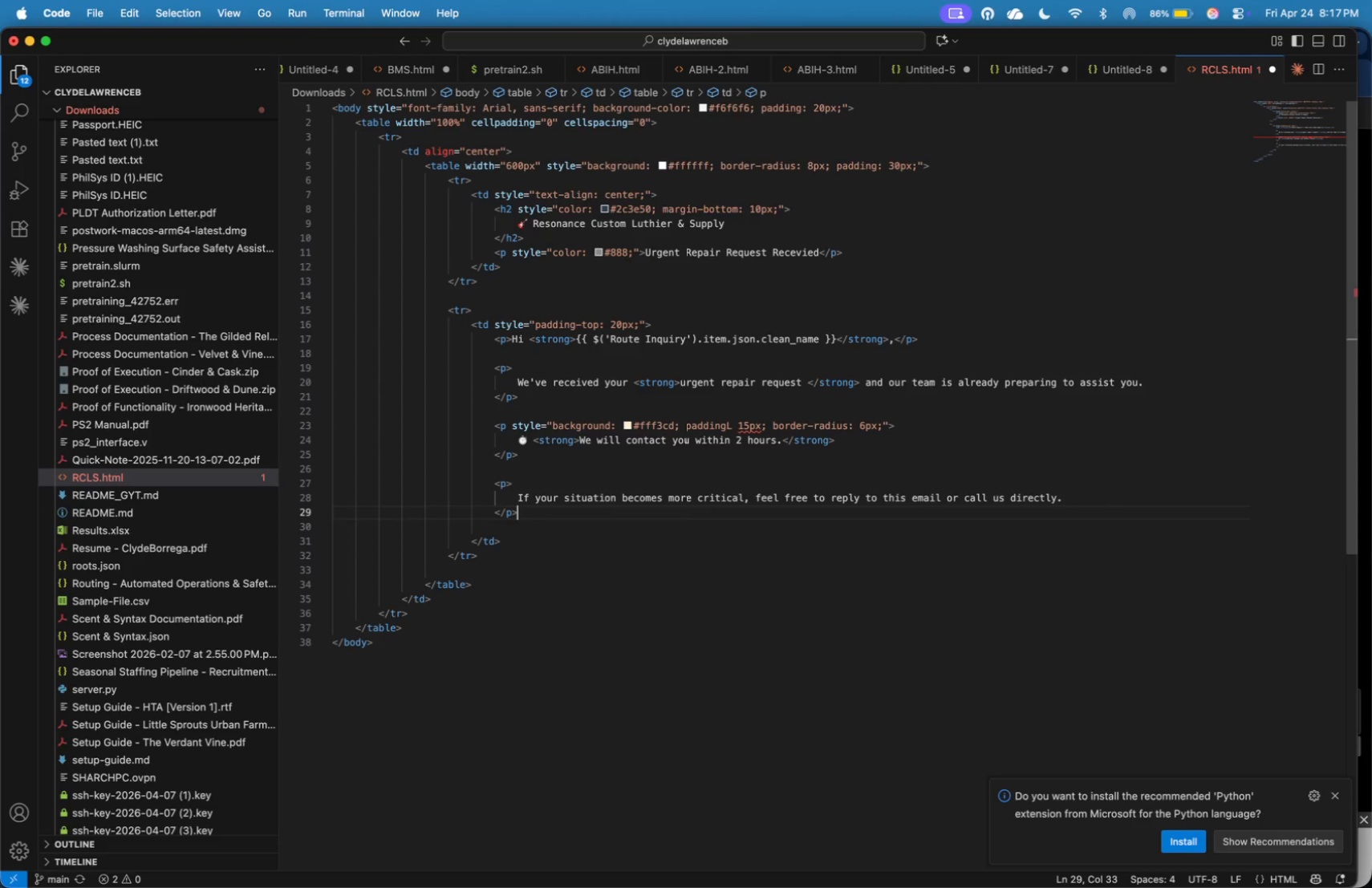 
key(ArrowDown)
 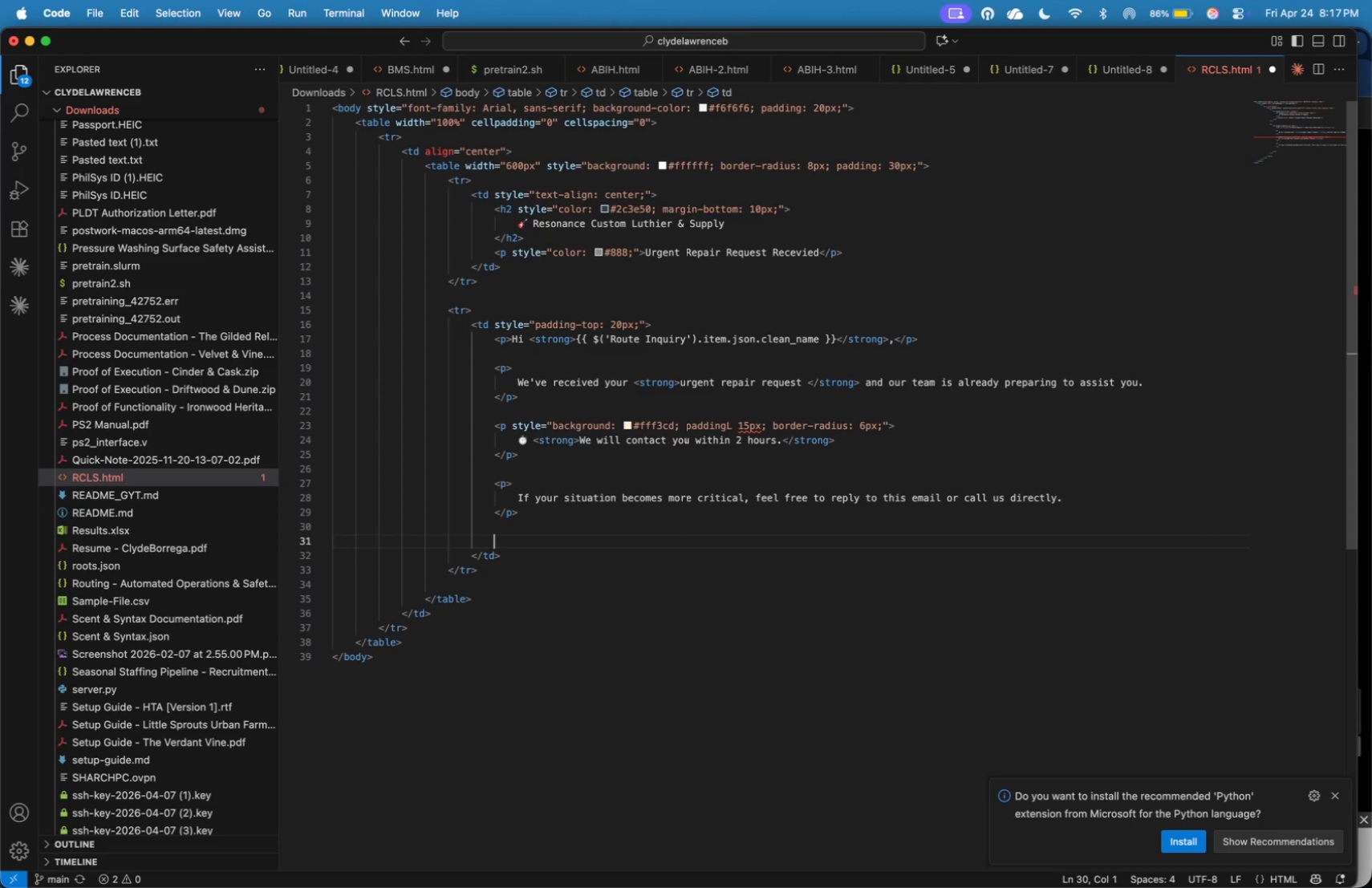 
key(Enter)
 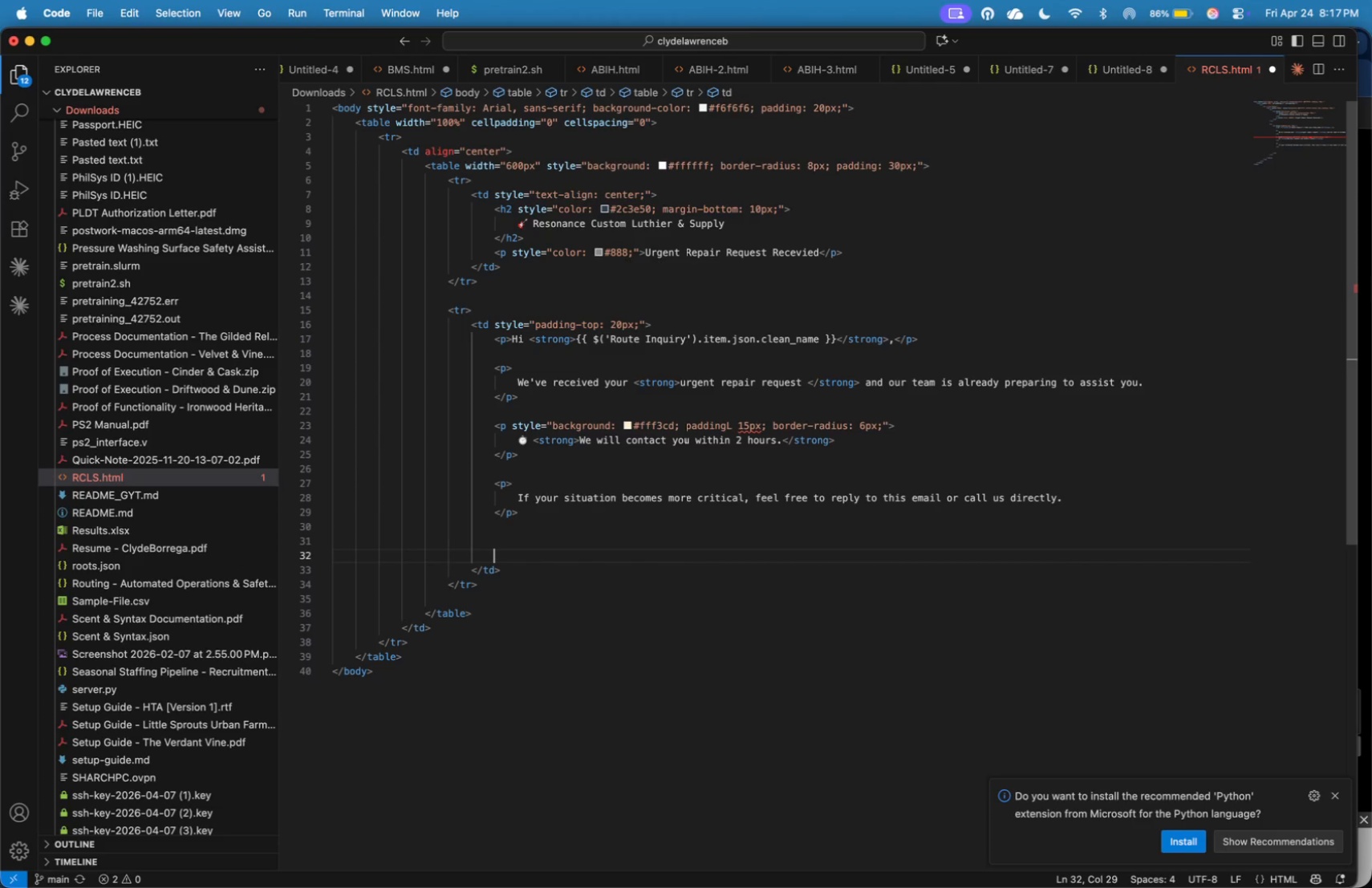 
key(Enter)
 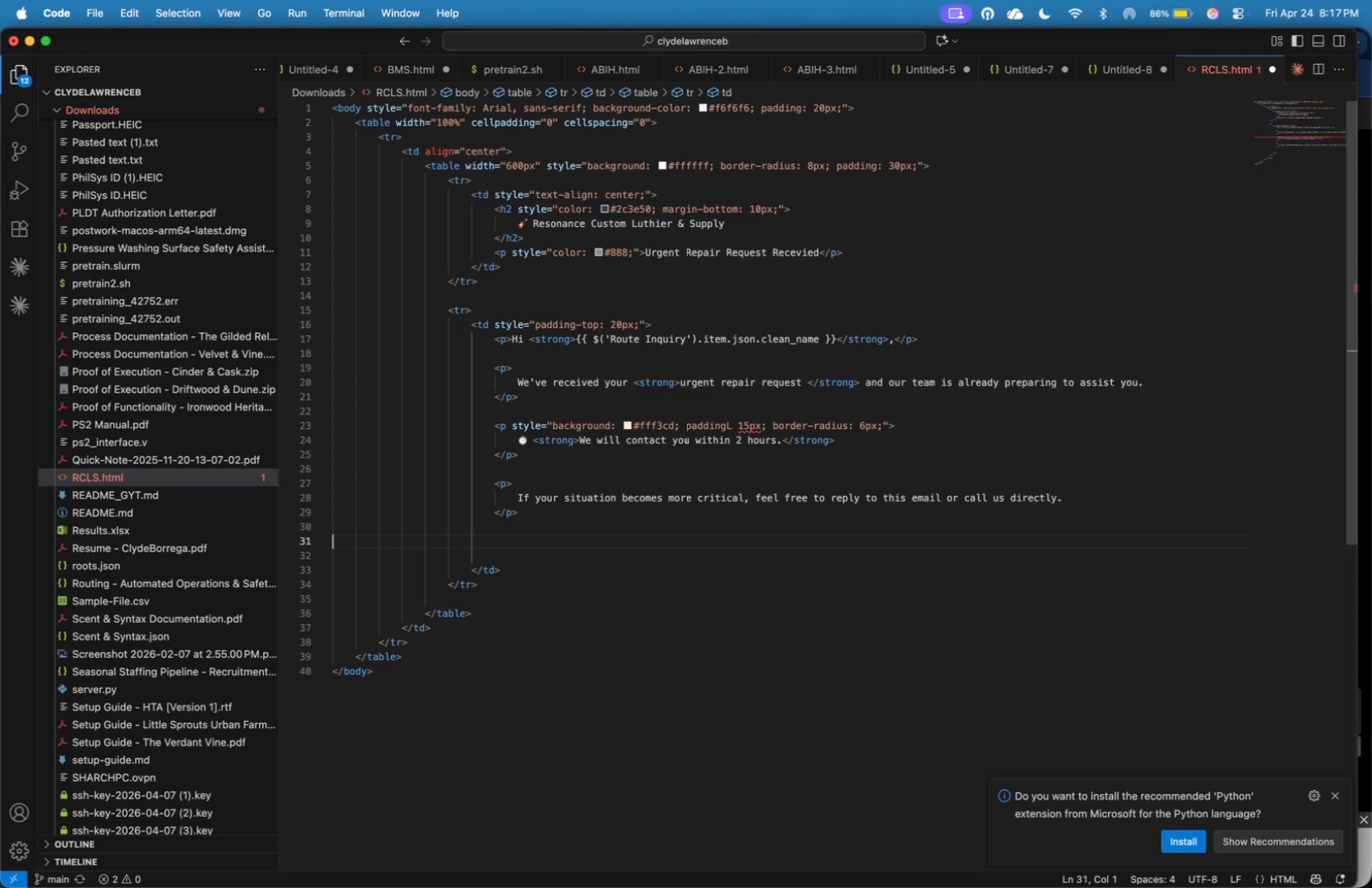 
key(ArrowUp)
 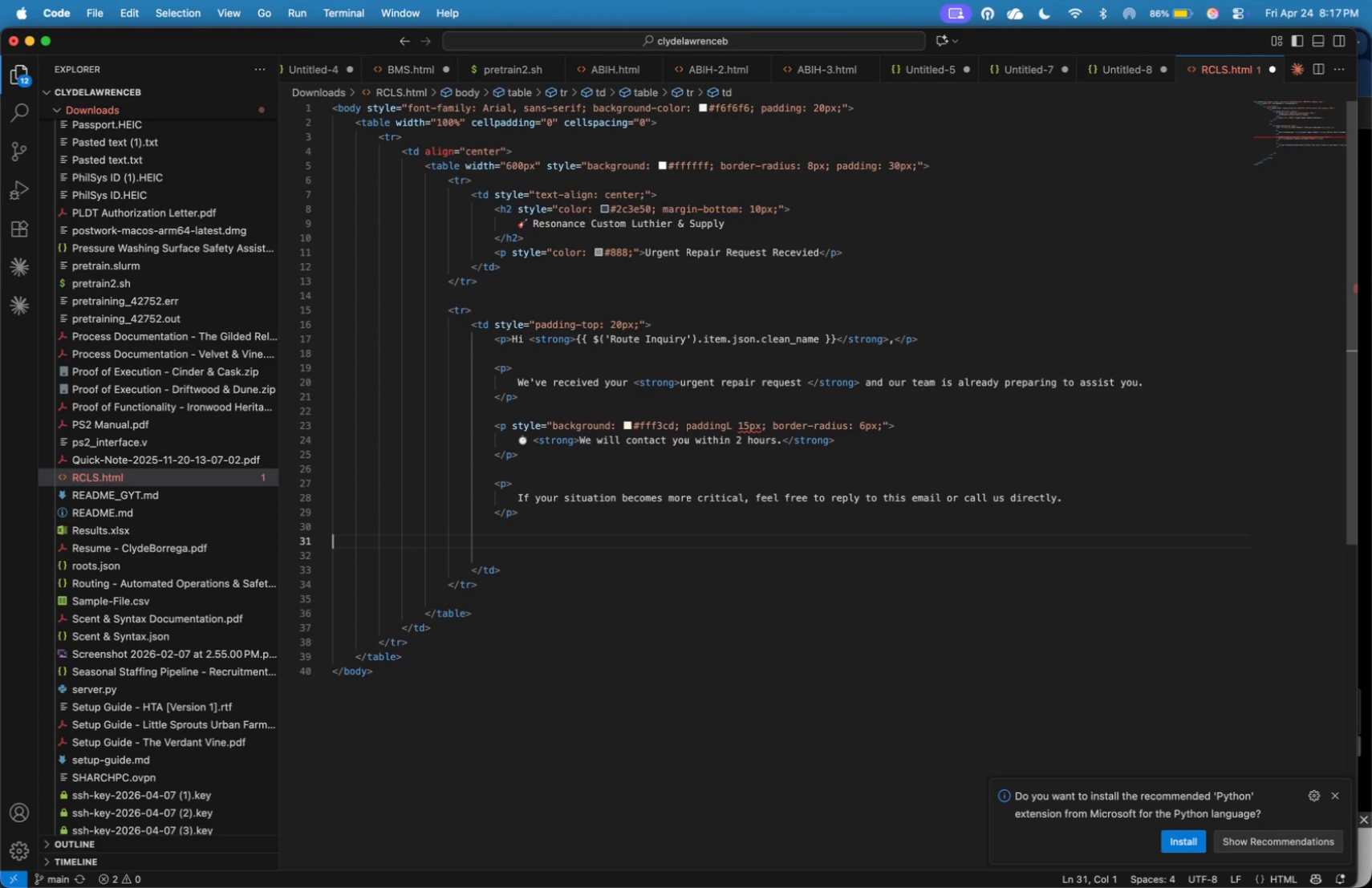 
key(Tab)
type(<hr>)
 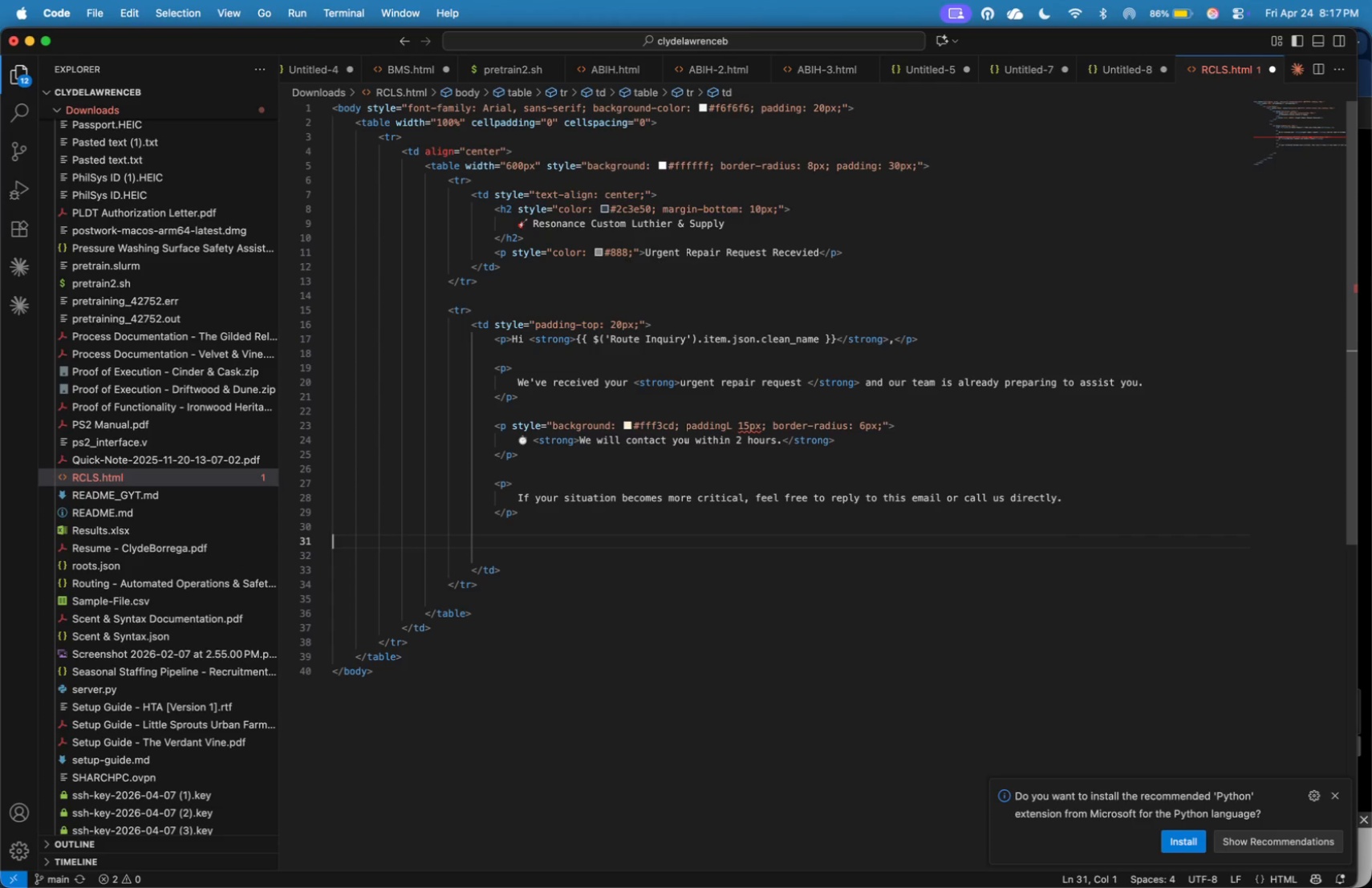 
key(ArrowLeft)
 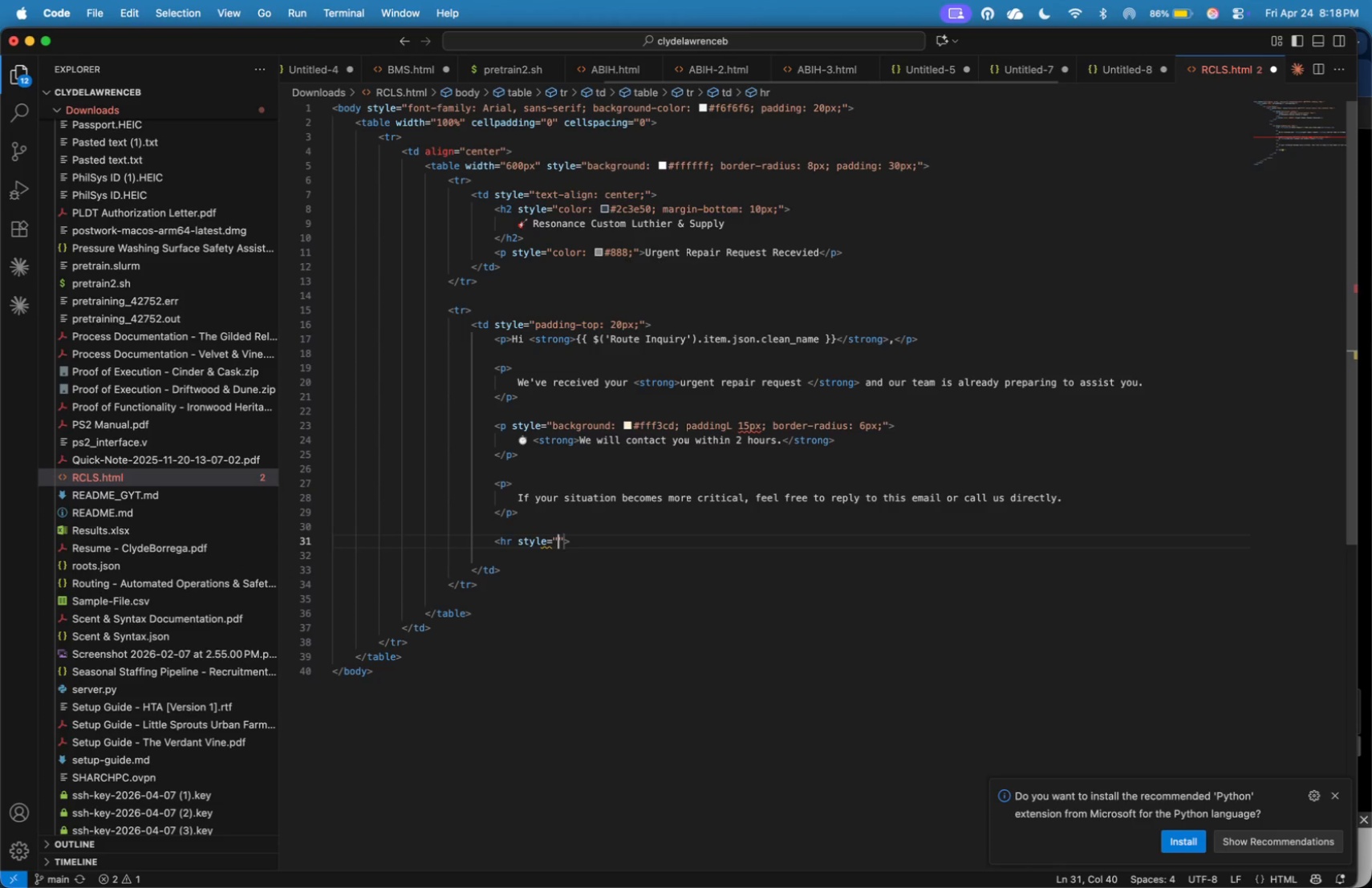 
type( style=margin: 25px 0;)
 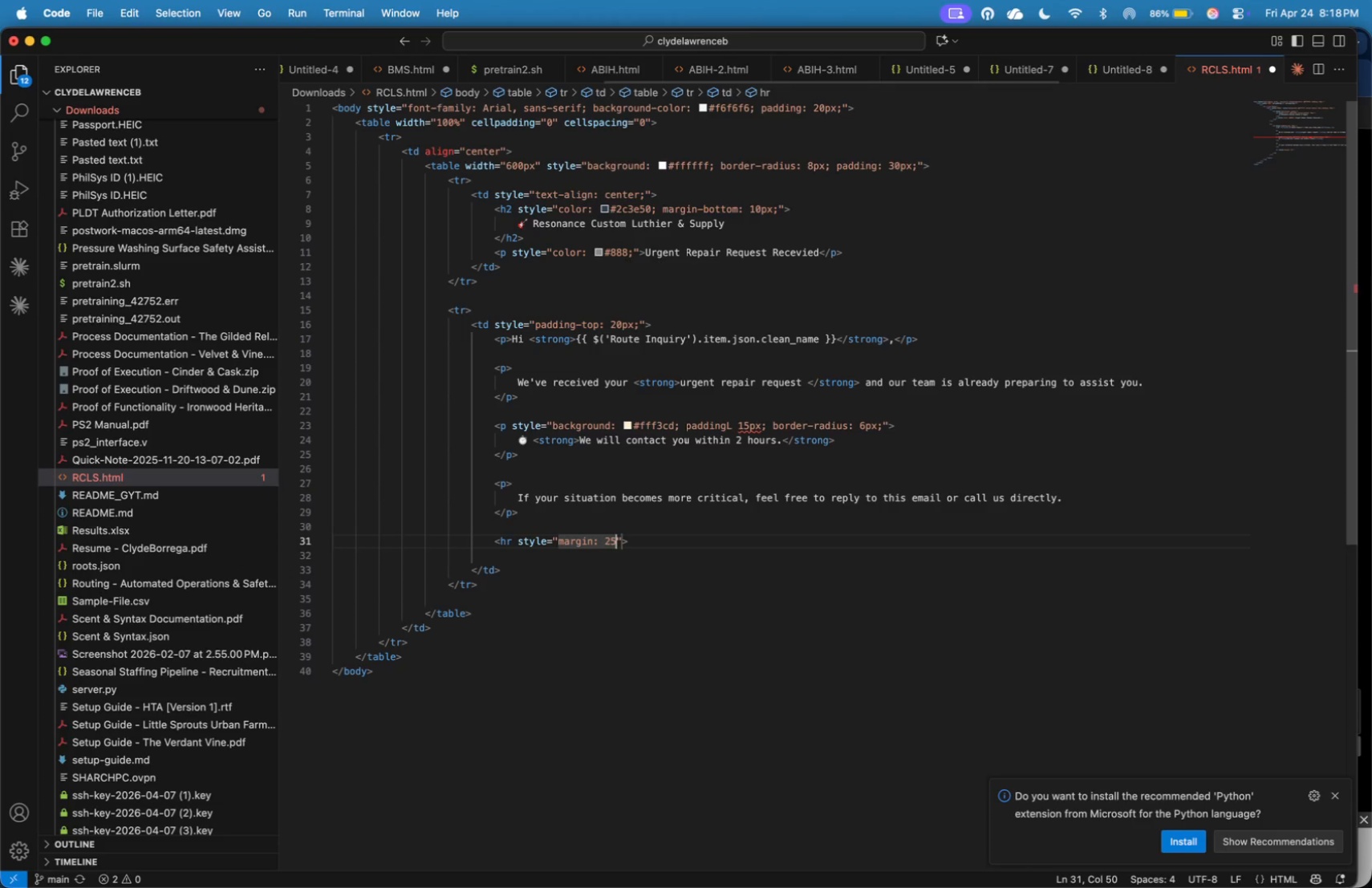 
key(ArrowLeft)
 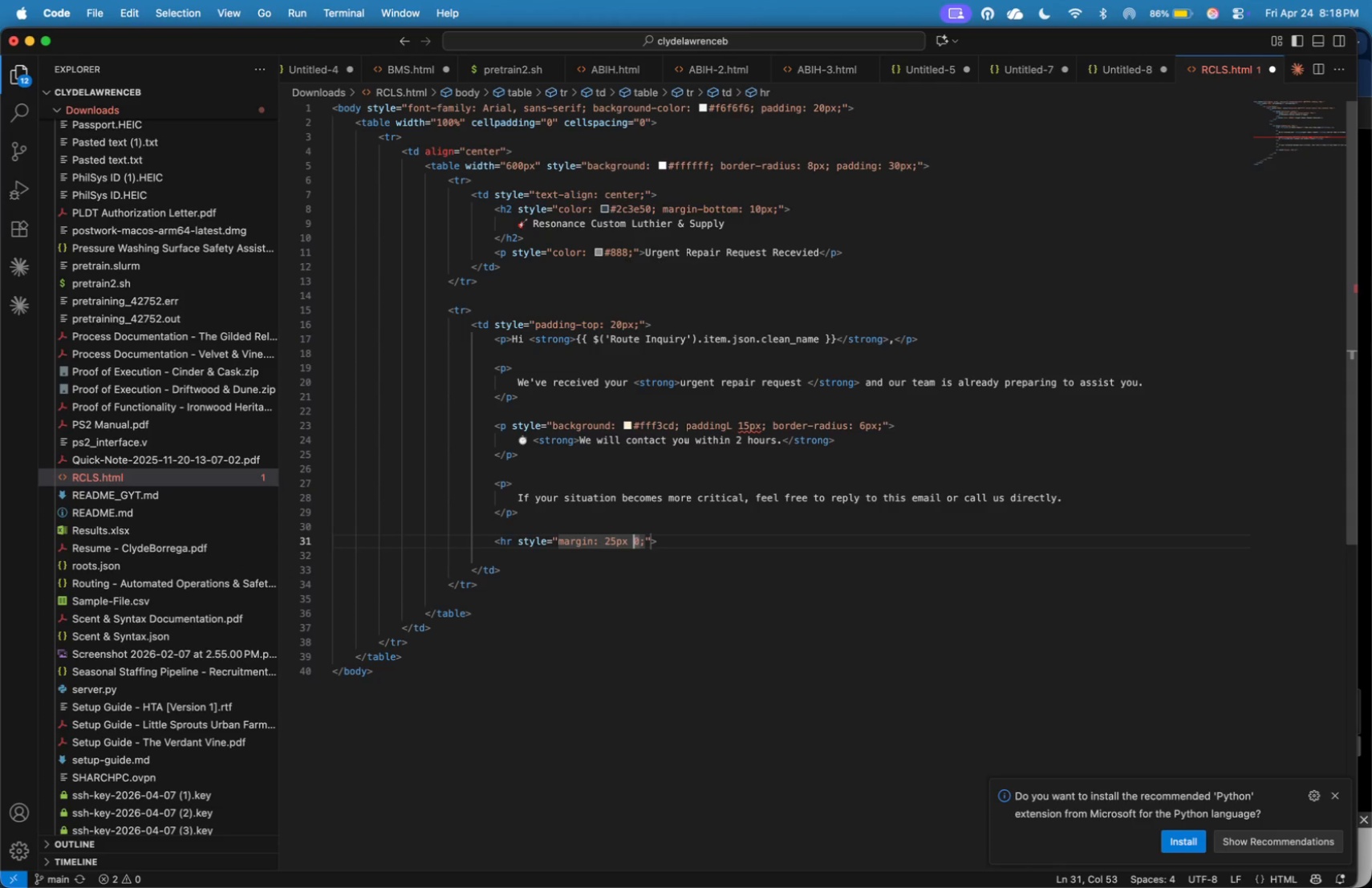 
key(ArrowLeft)
 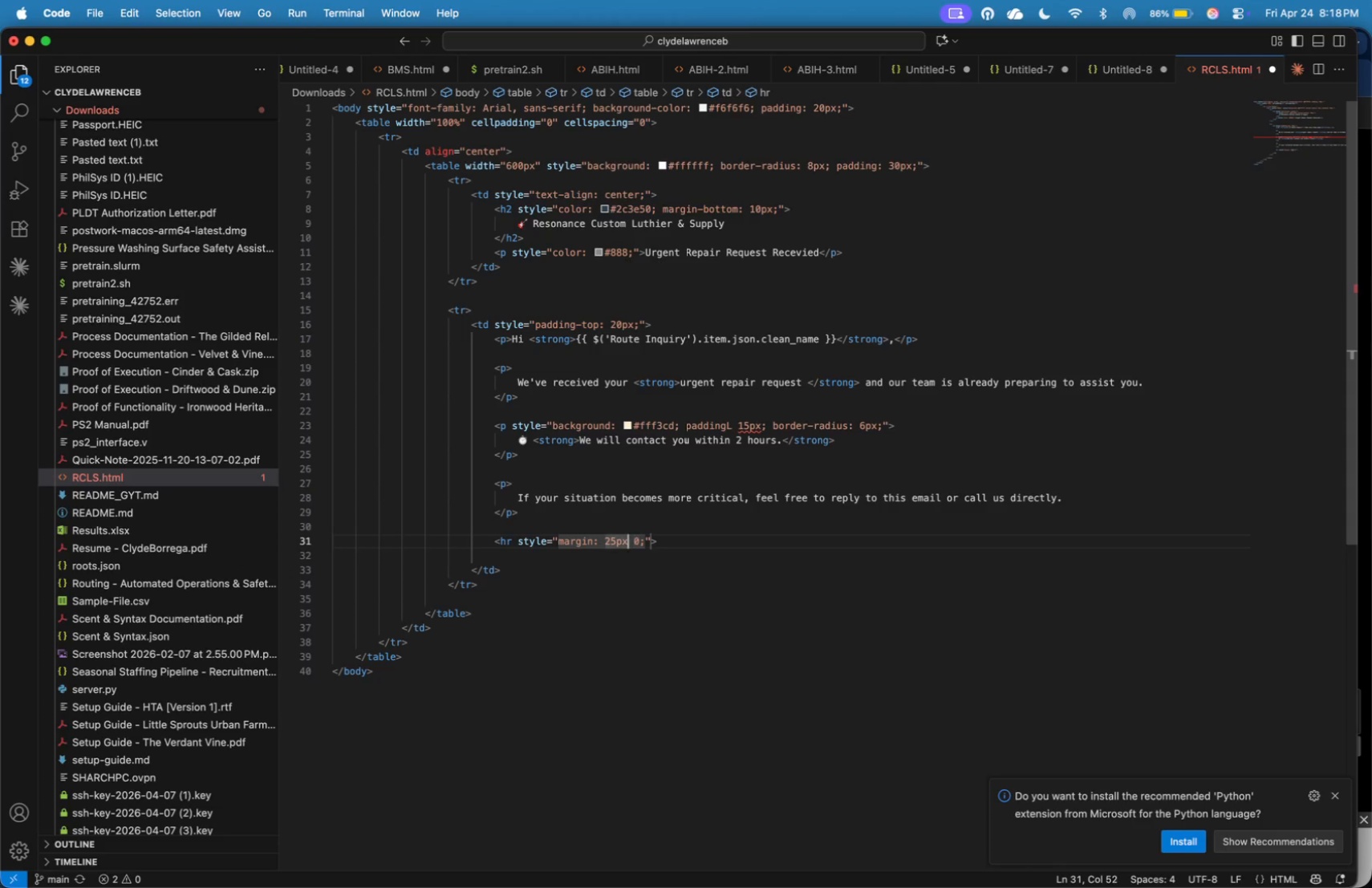 
key(ArrowLeft)
 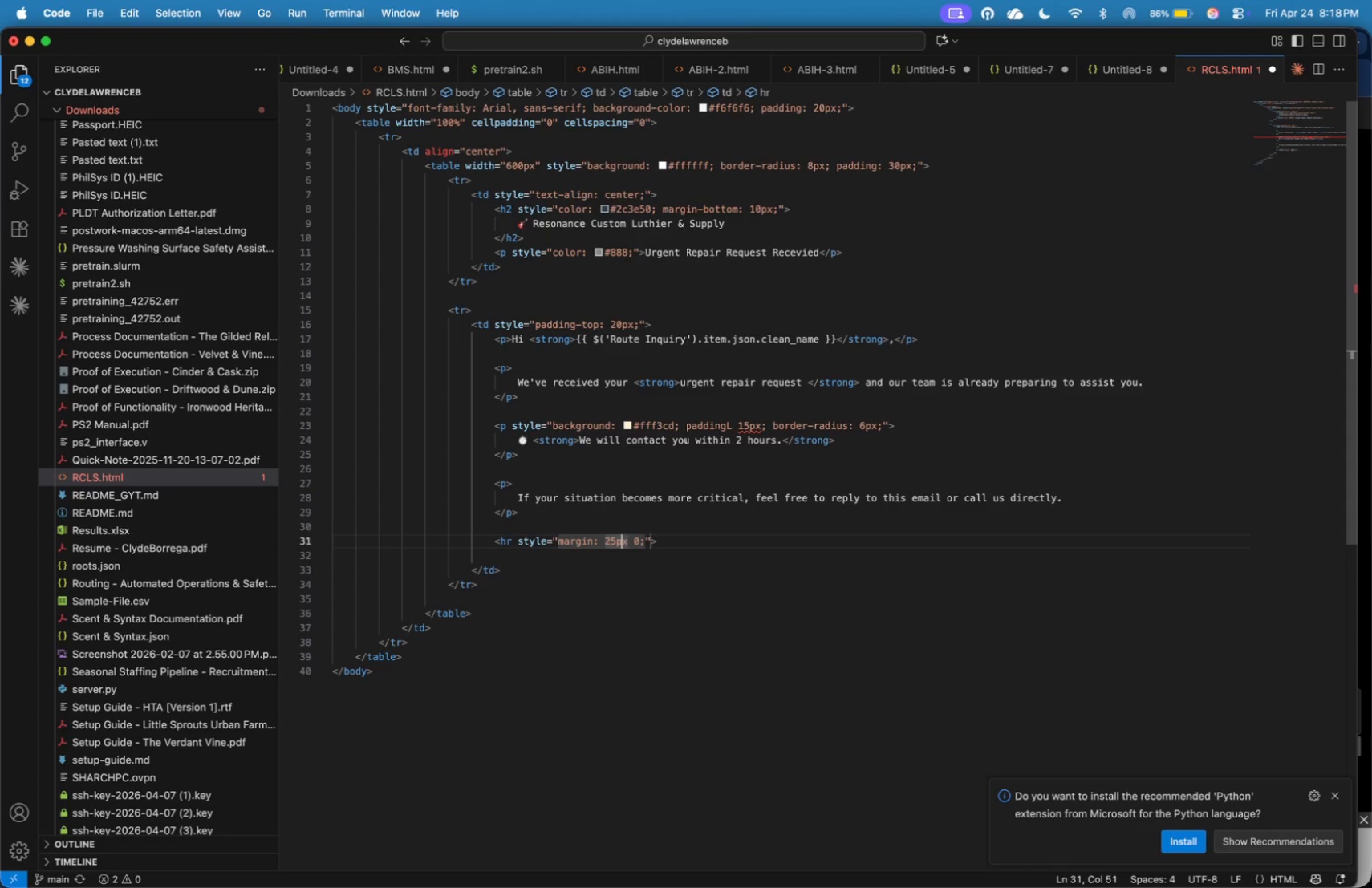 
key(ArrowLeft)
 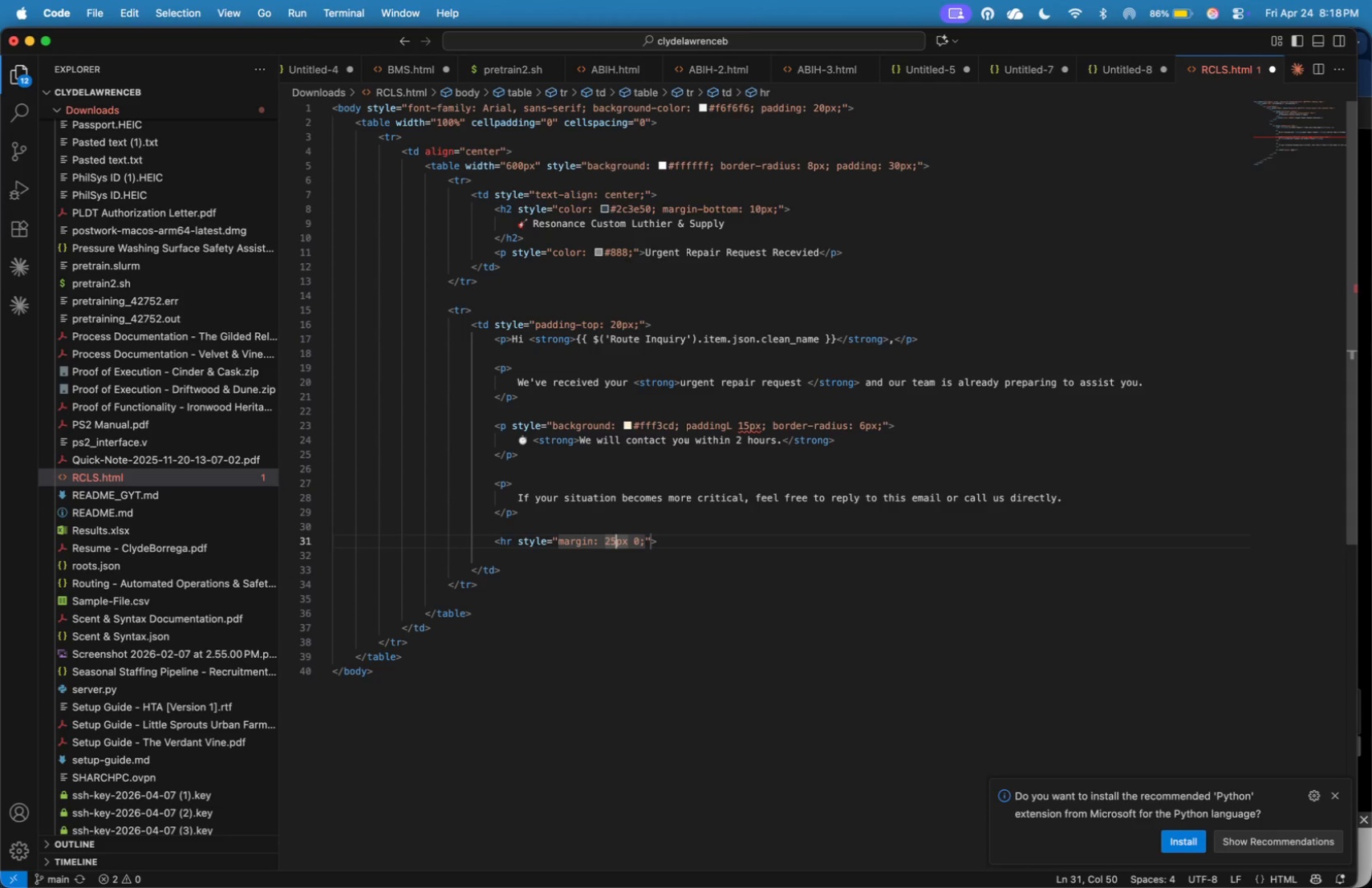 
key(ArrowLeft)
 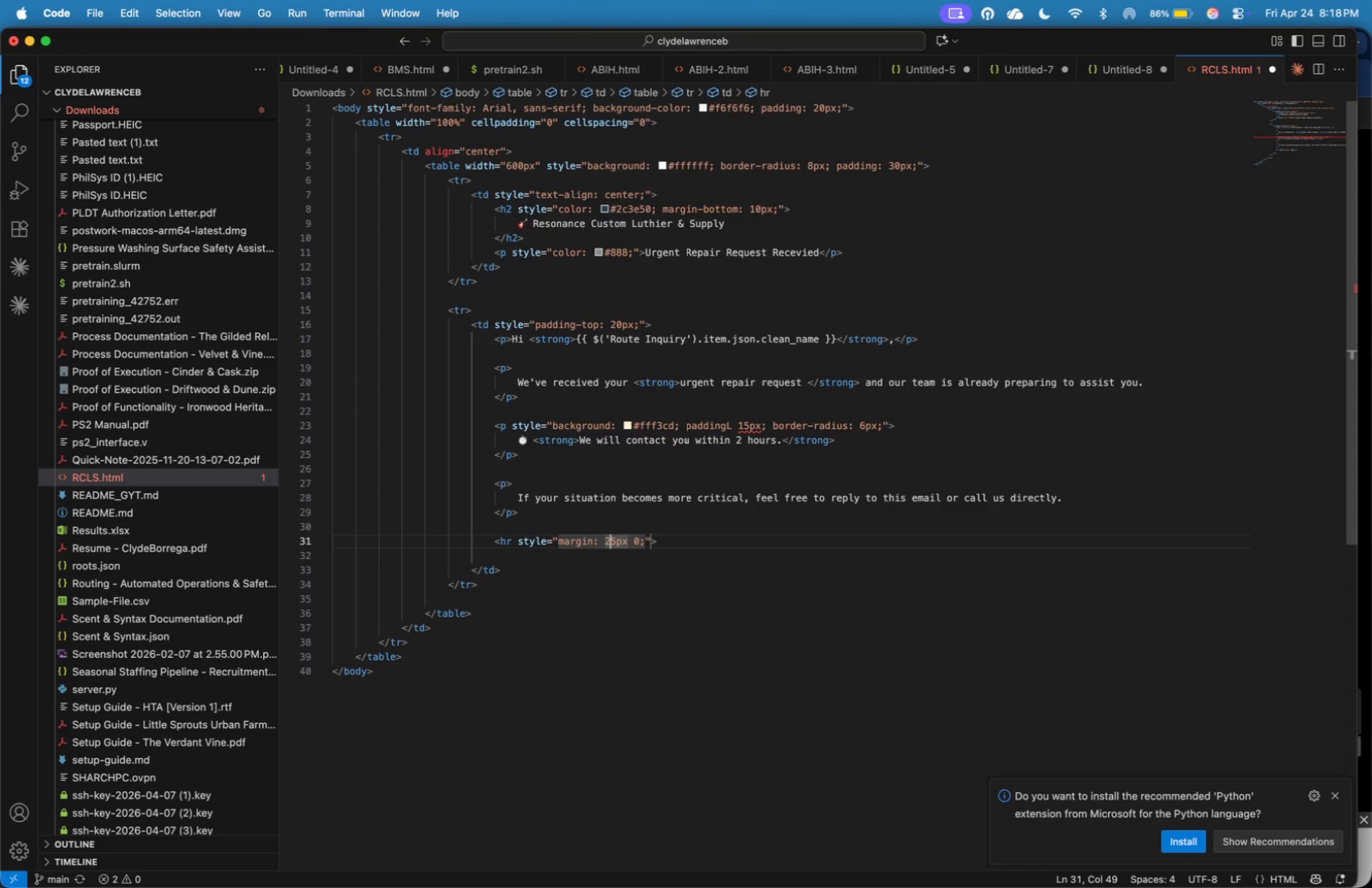 
key(ArrowLeft)
 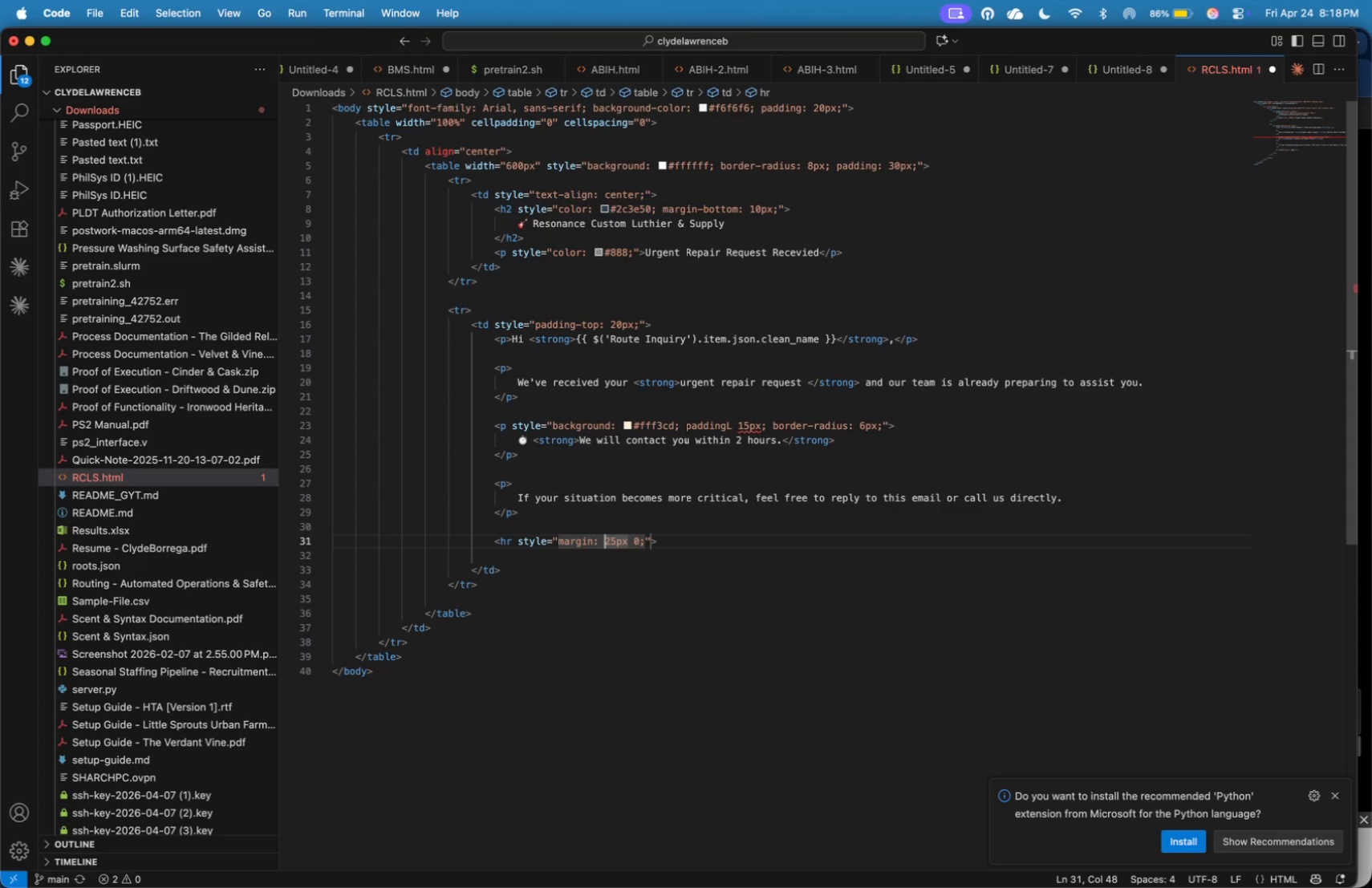 
key(ArrowLeft)
 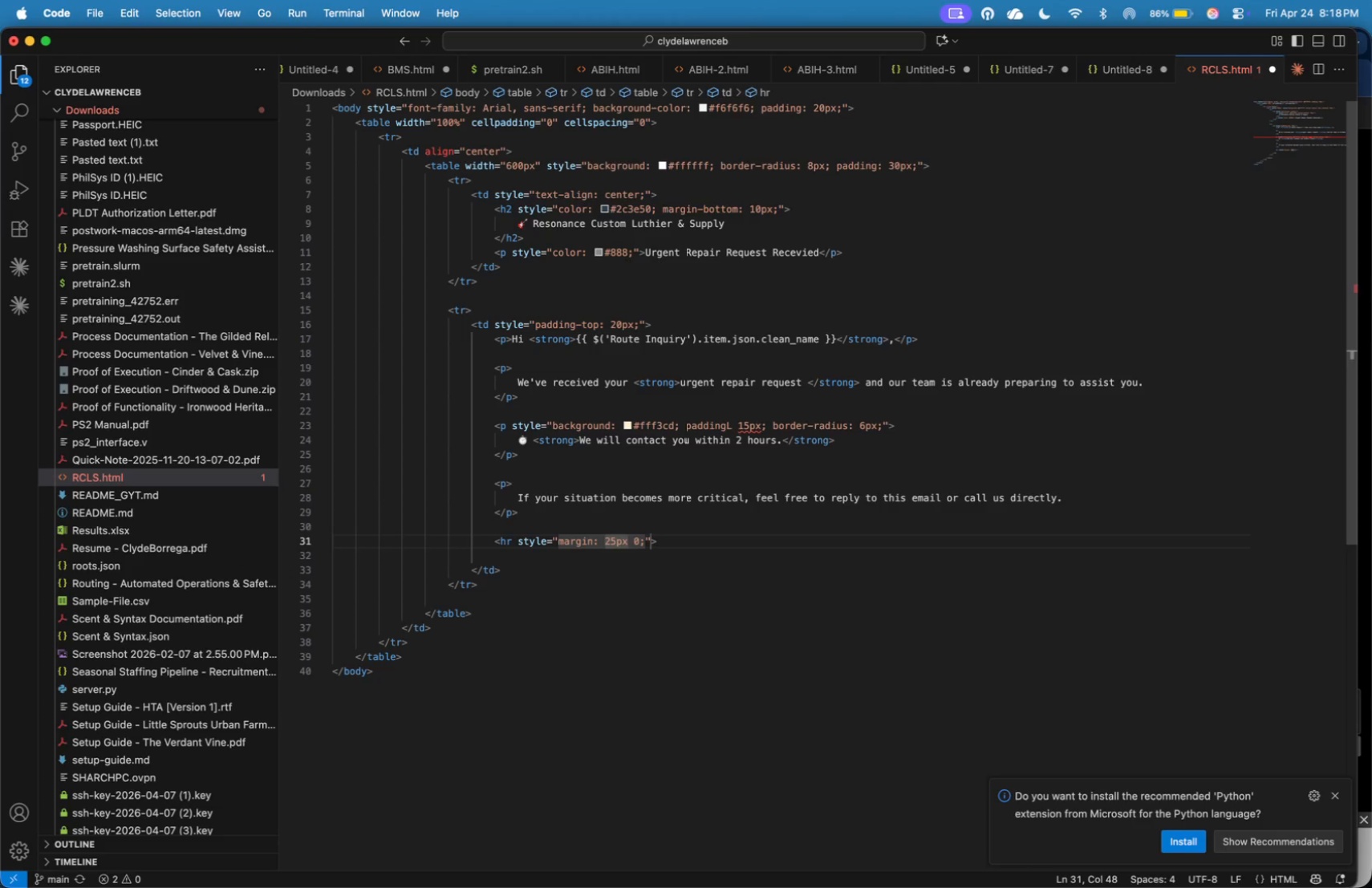 
key(Backspace)
 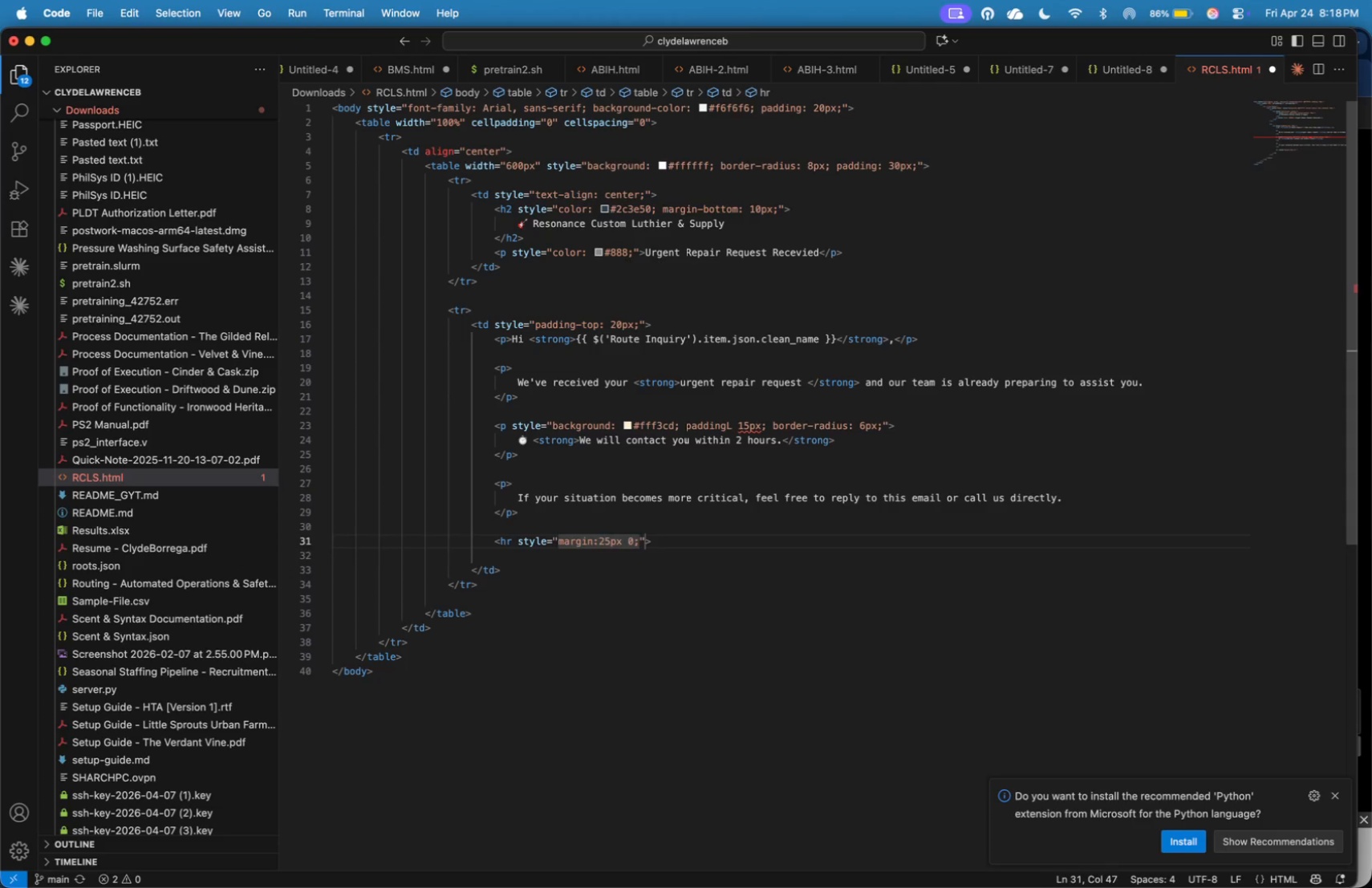 
key(ArrowDown)
 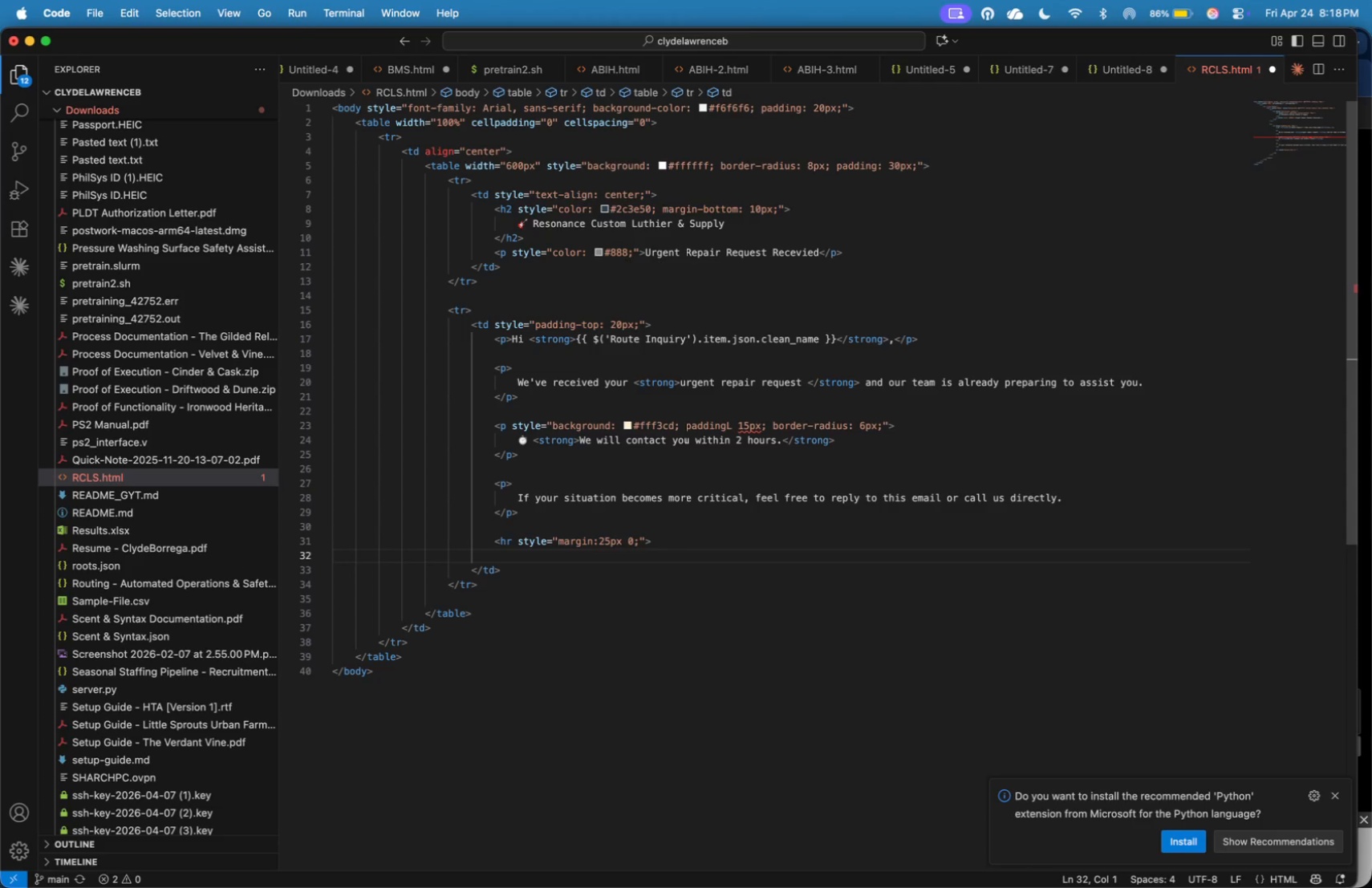 
key(Tab)
 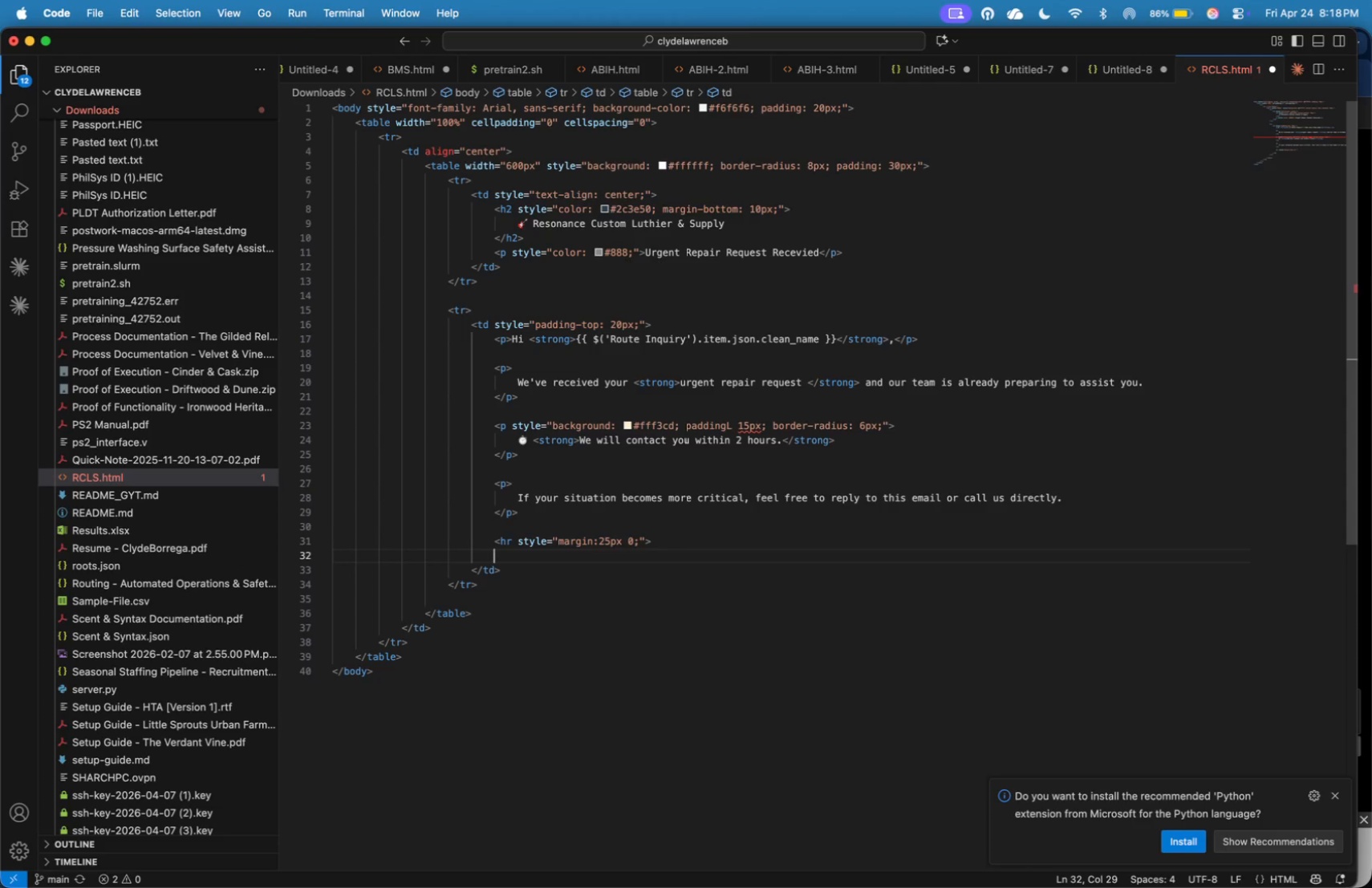 
key(Enter)
 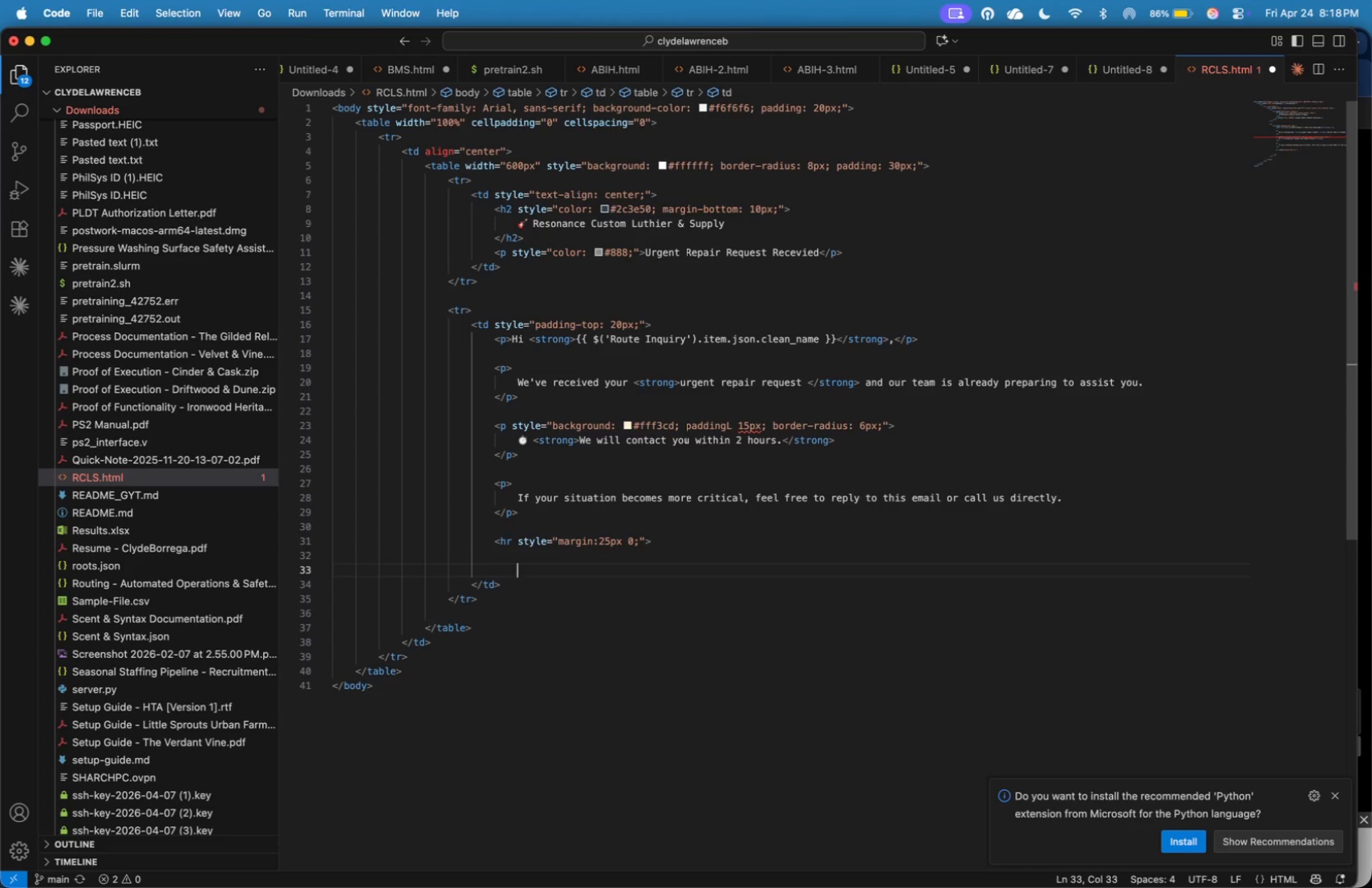 
key(Tab)
 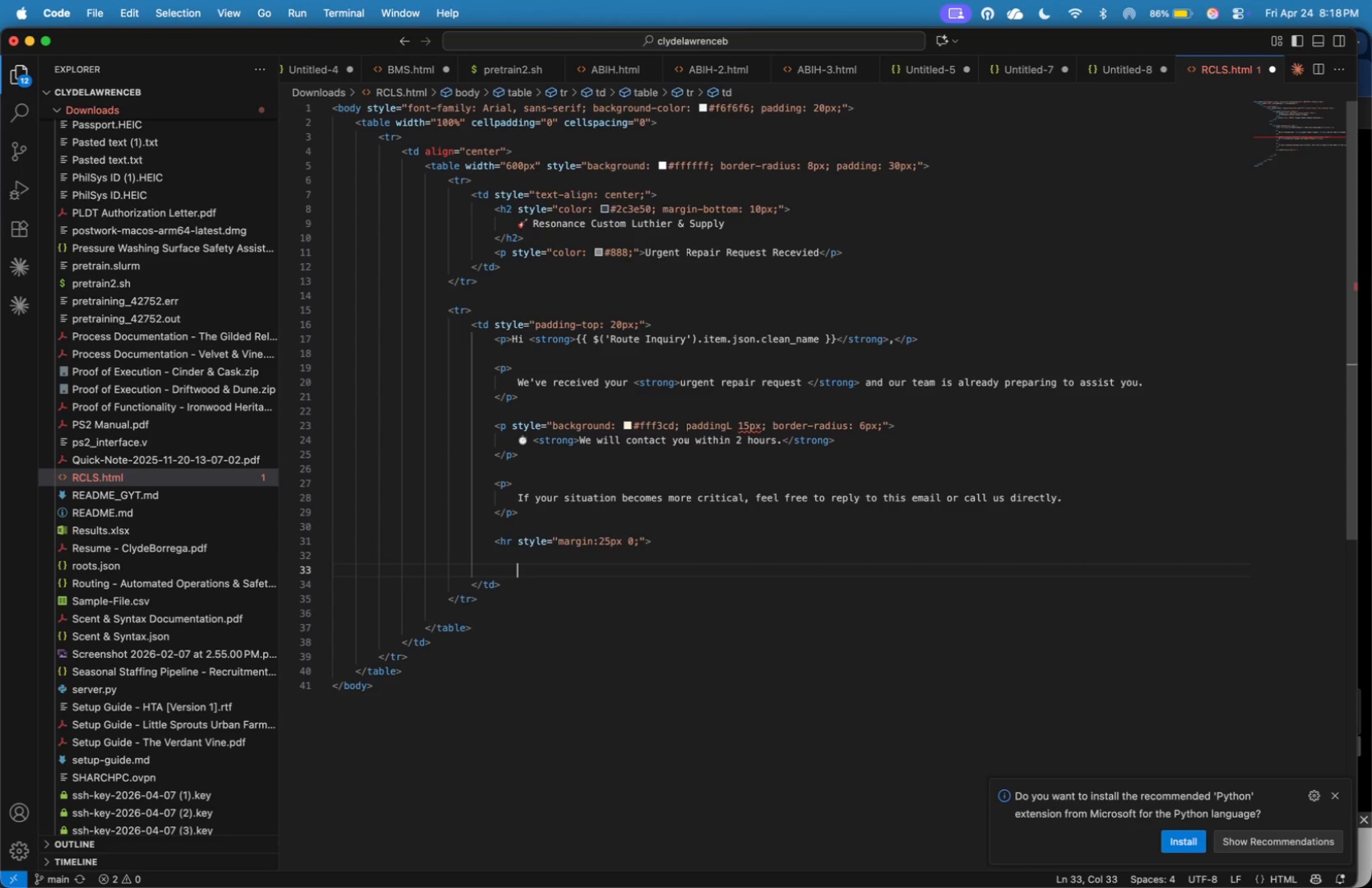 
key(Backspace)
 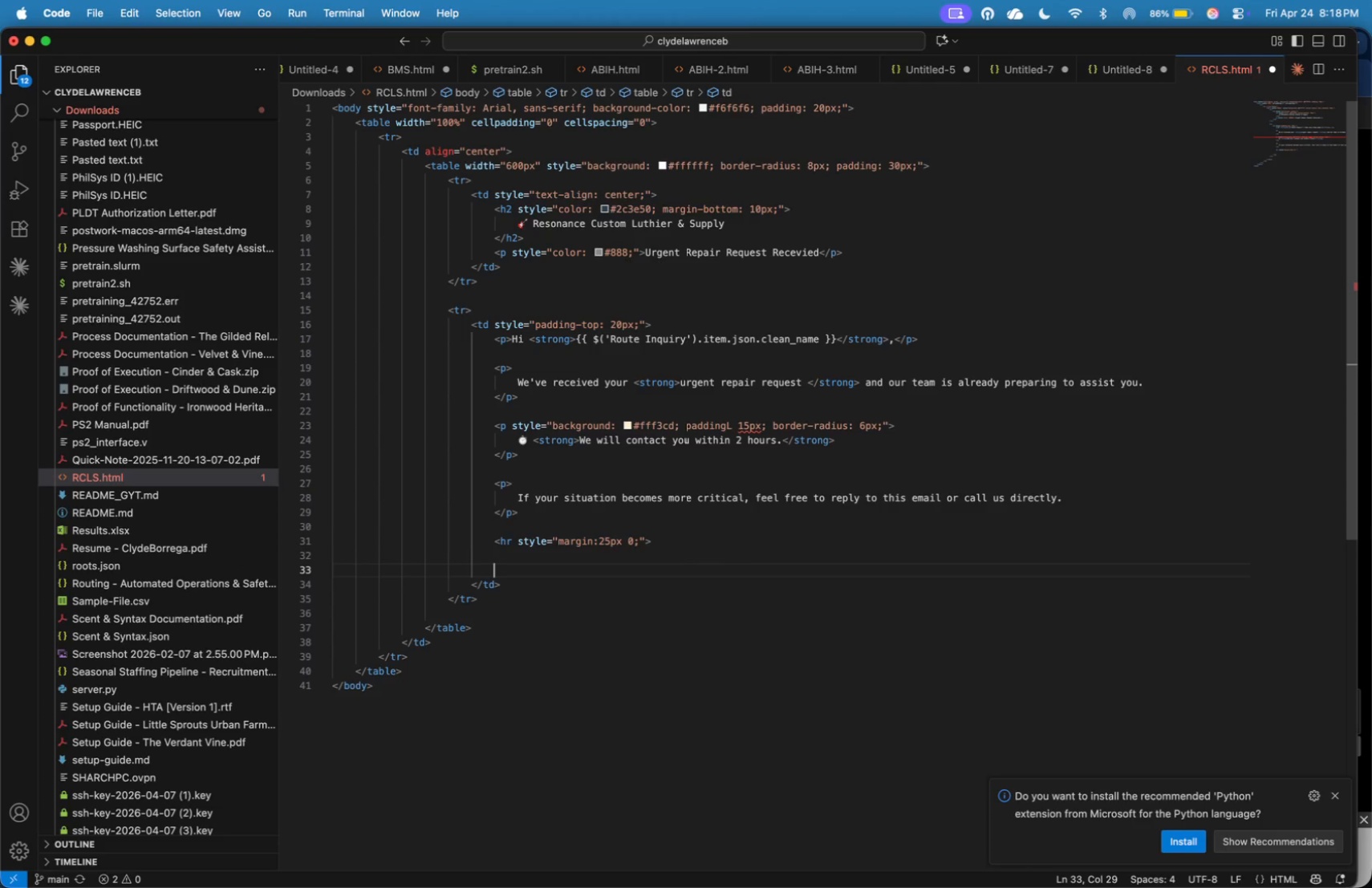 
key(Shift+Comma)
 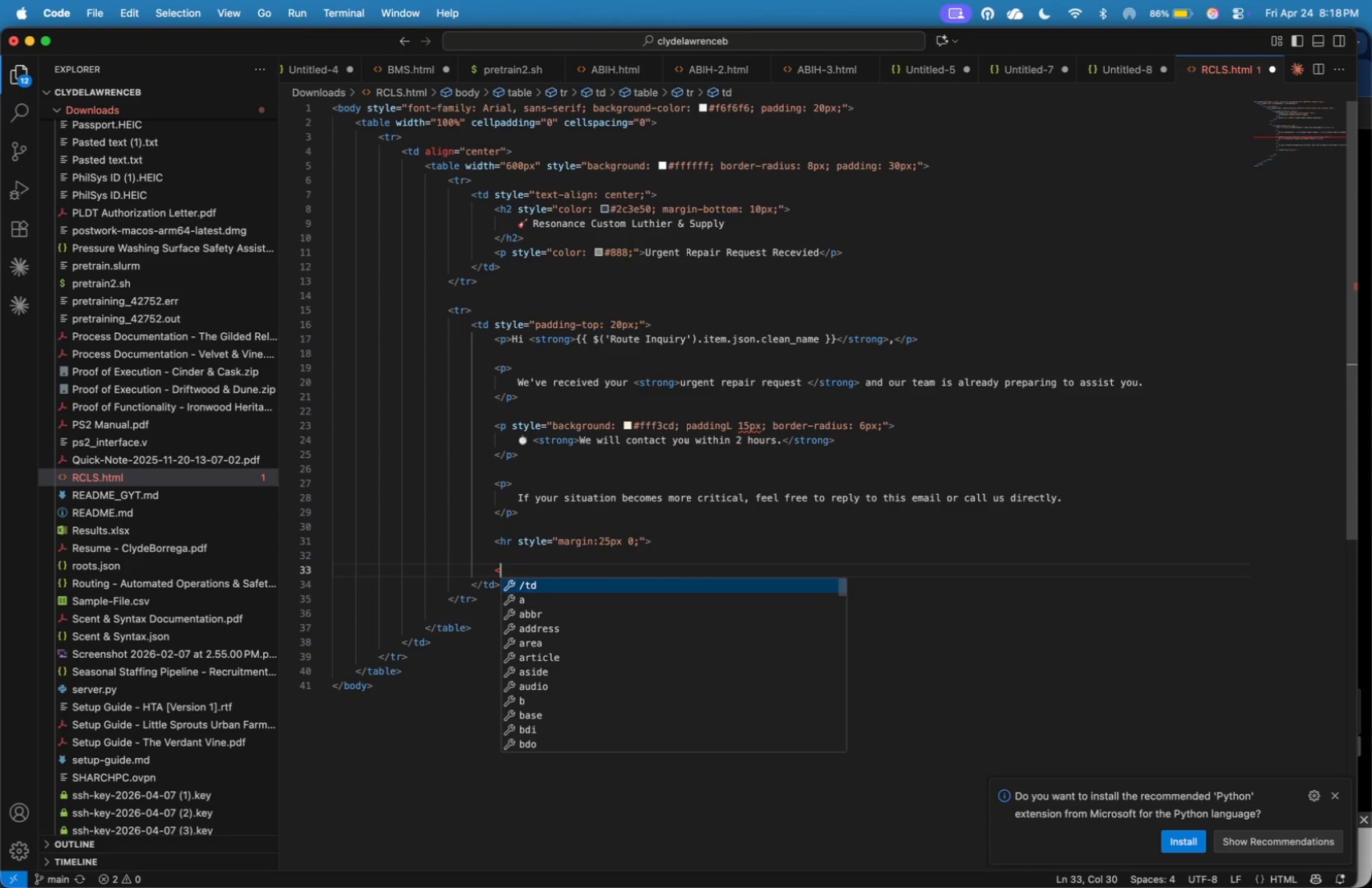 
key(P)
 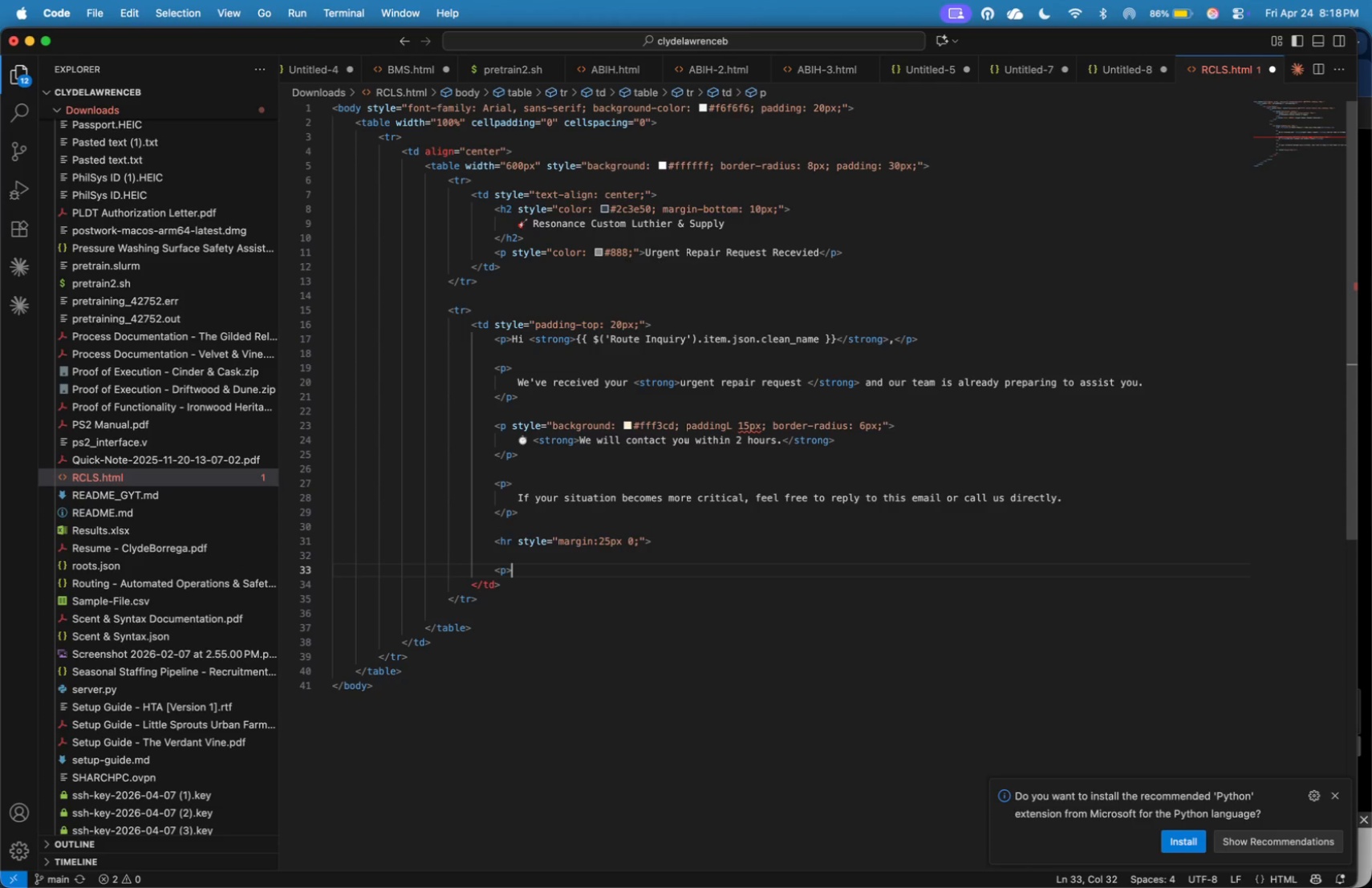 
key(Shift+Period)
 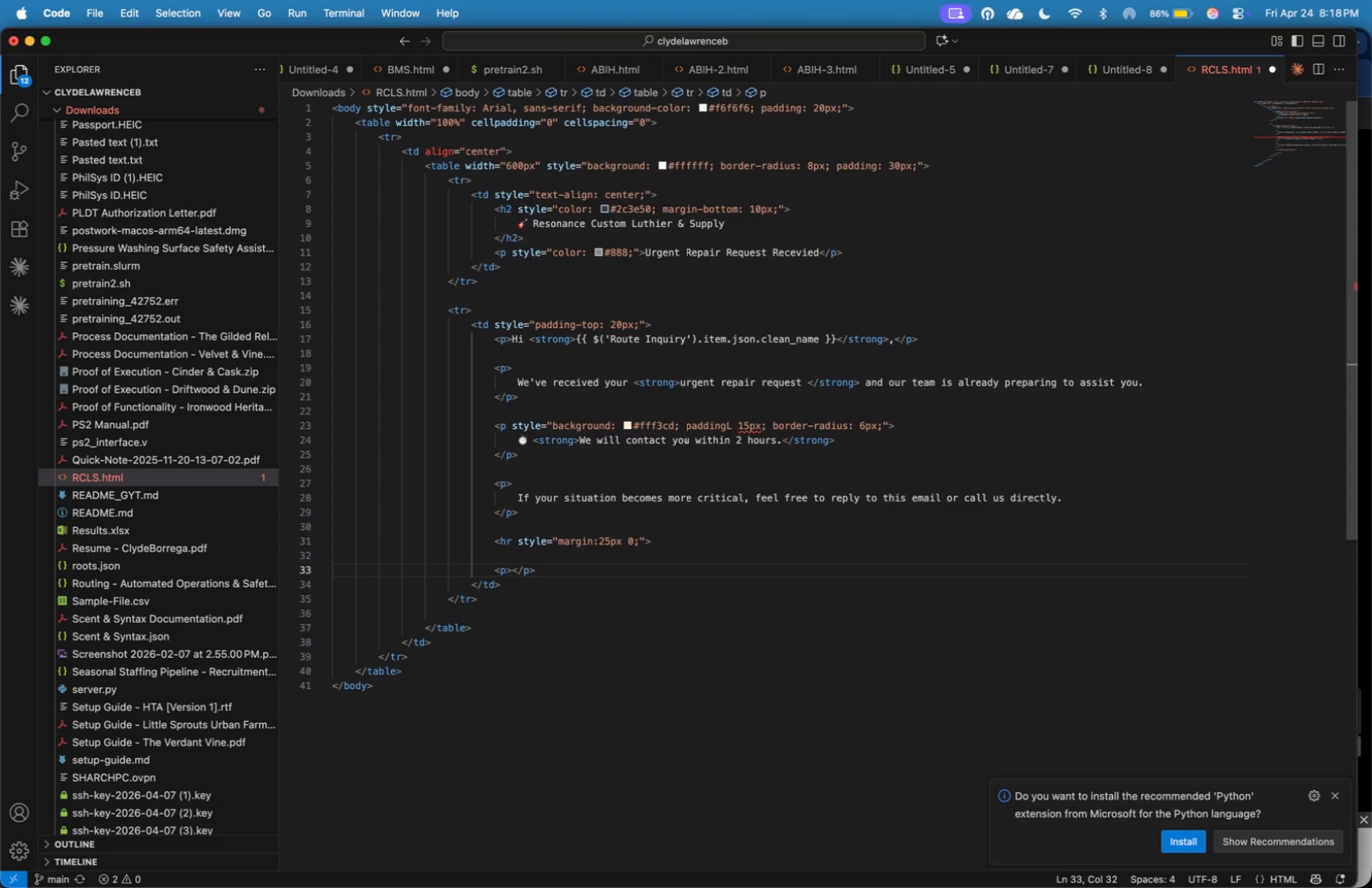 
key(Enter)
 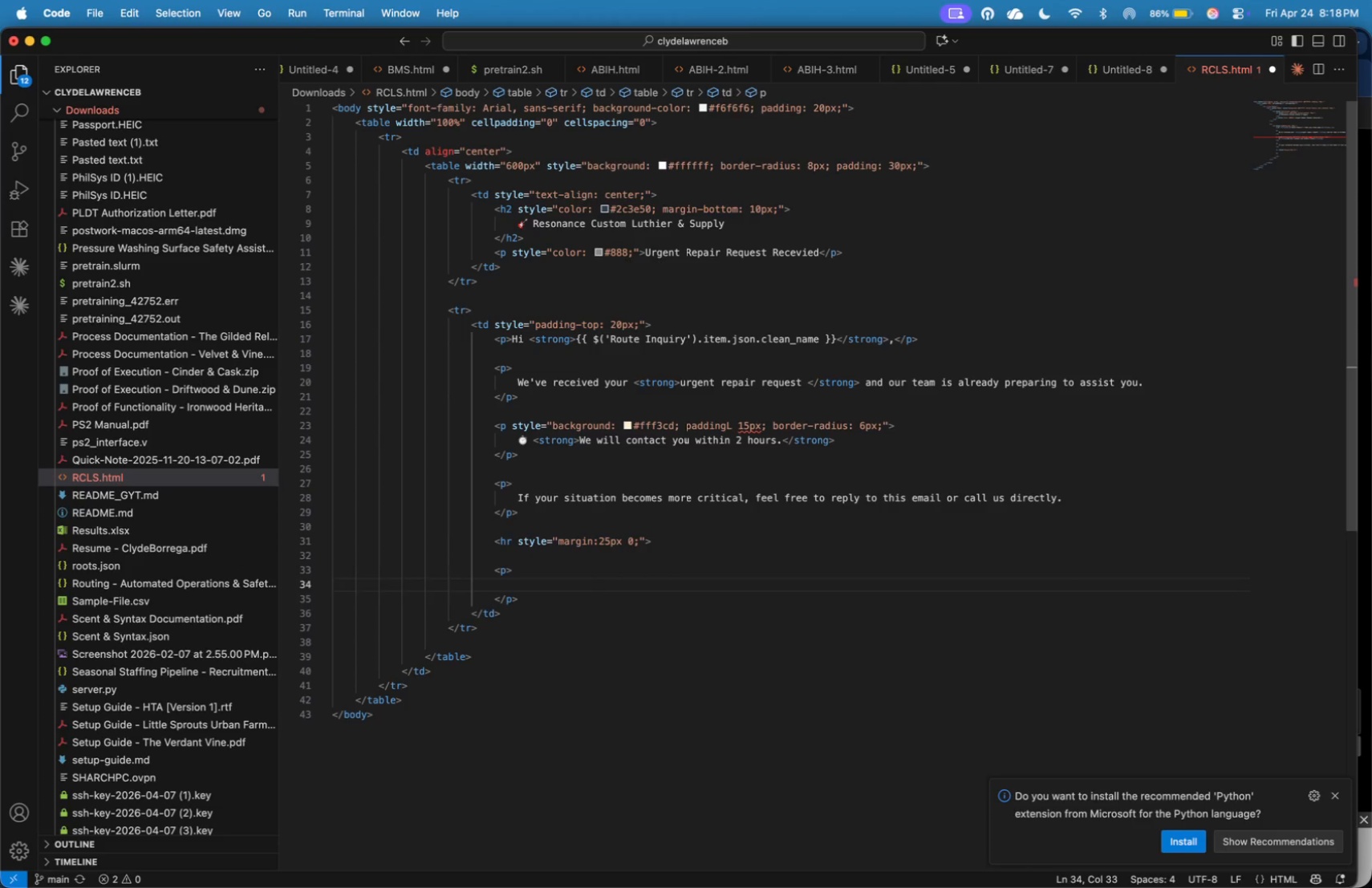 
key(ArrowUp)
 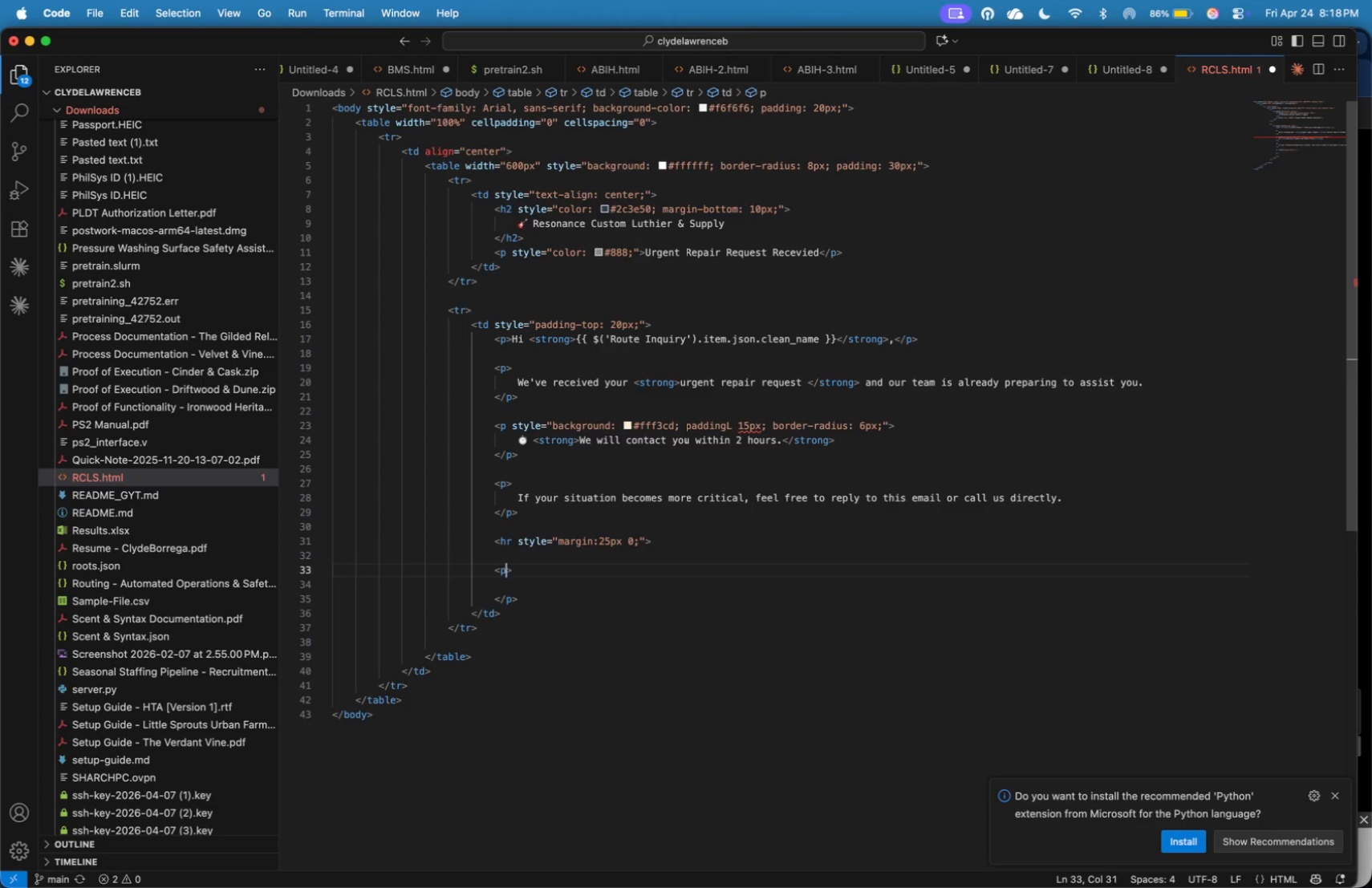 
key(ArrowLeft)
 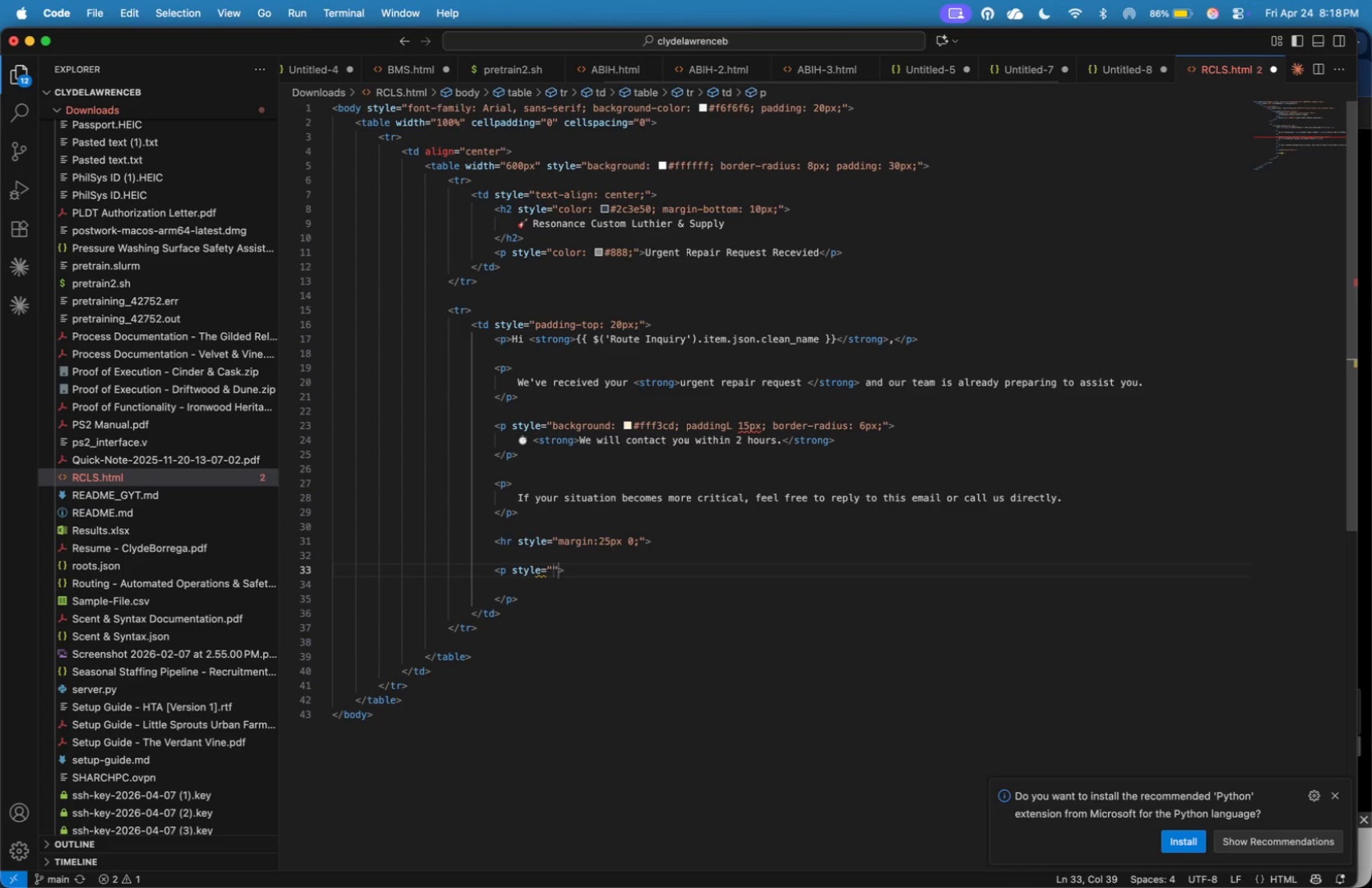 
type( style=)
 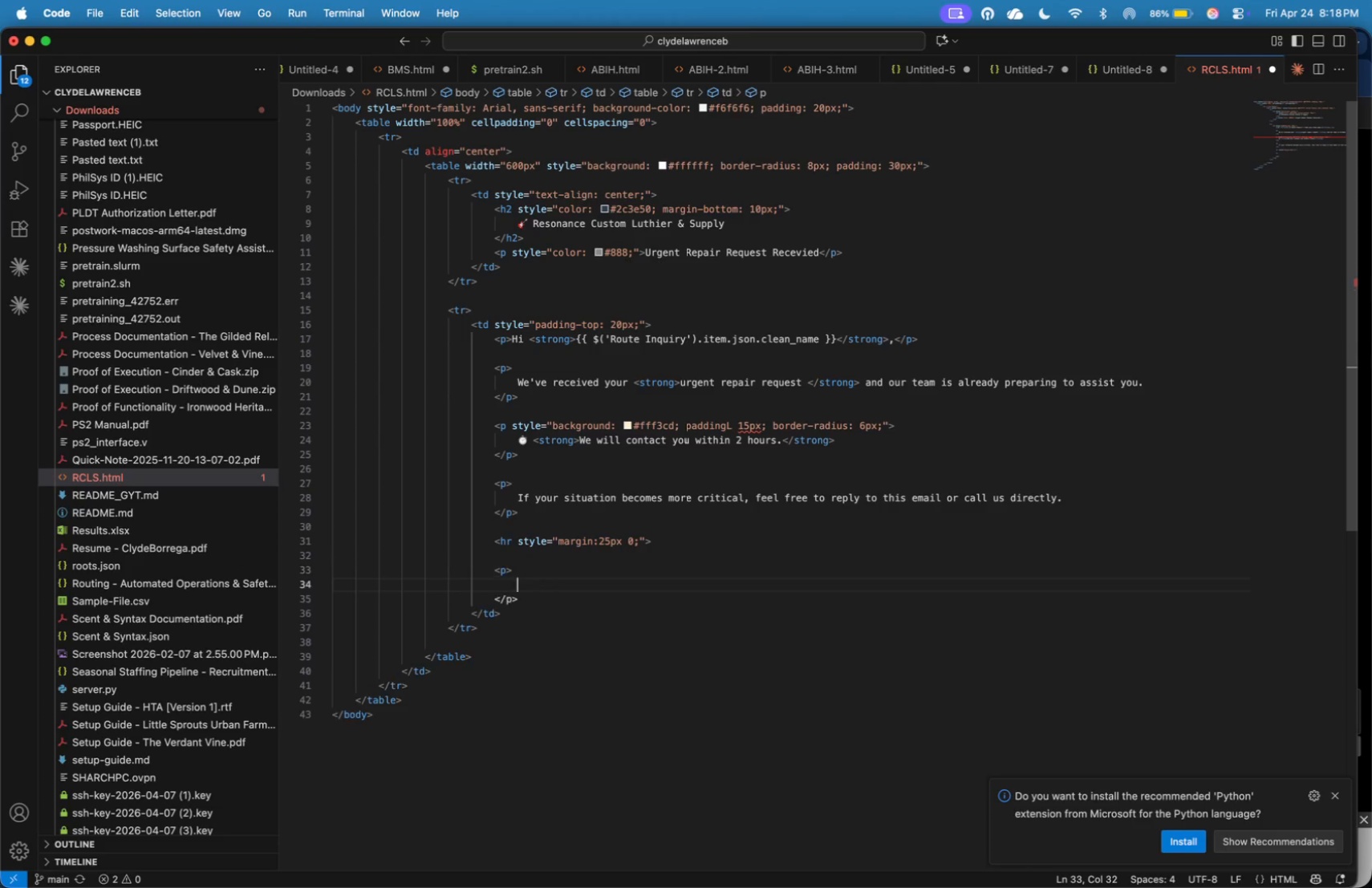 
wait(9.84)
 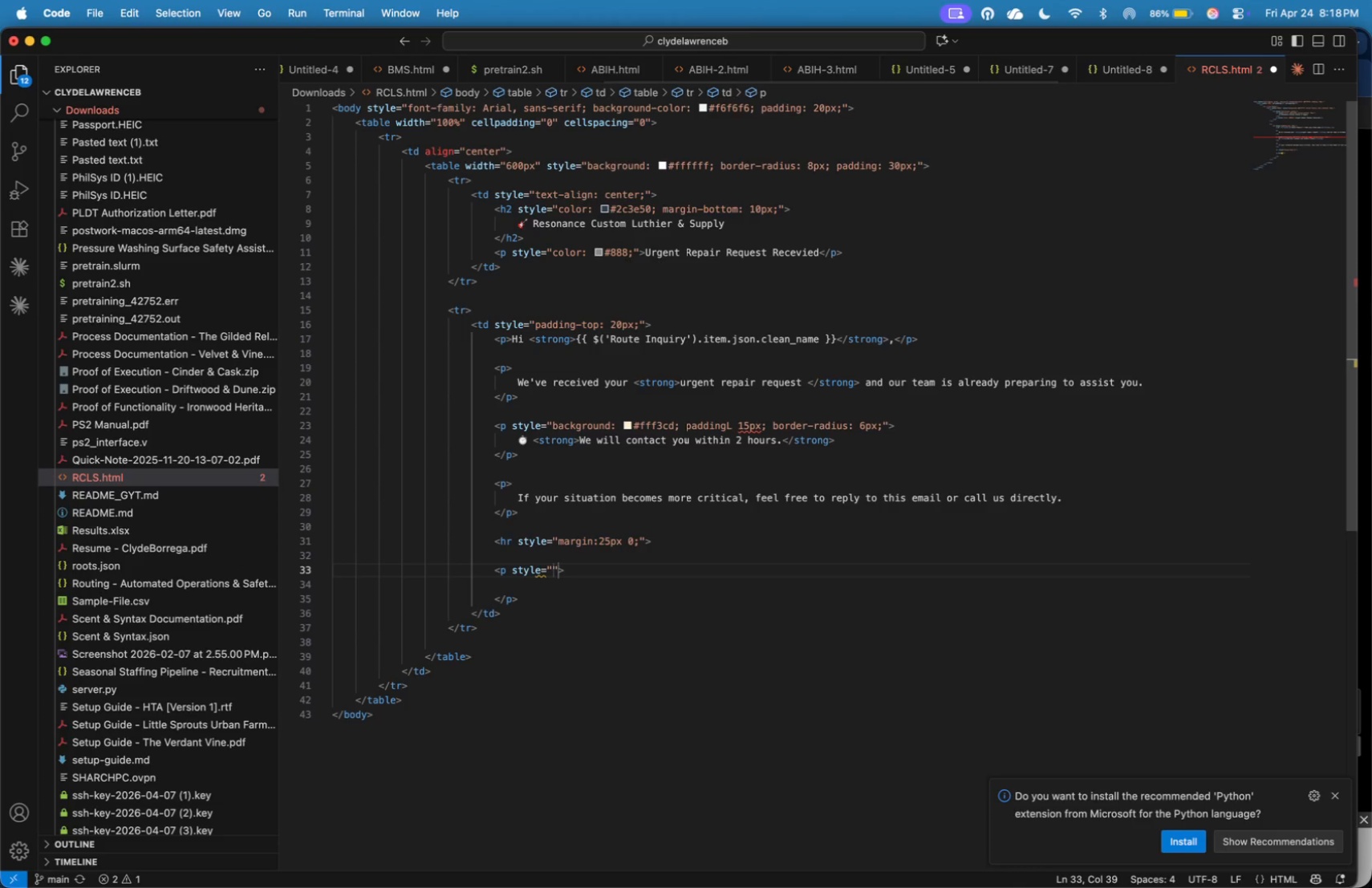 
type(font-size" )
 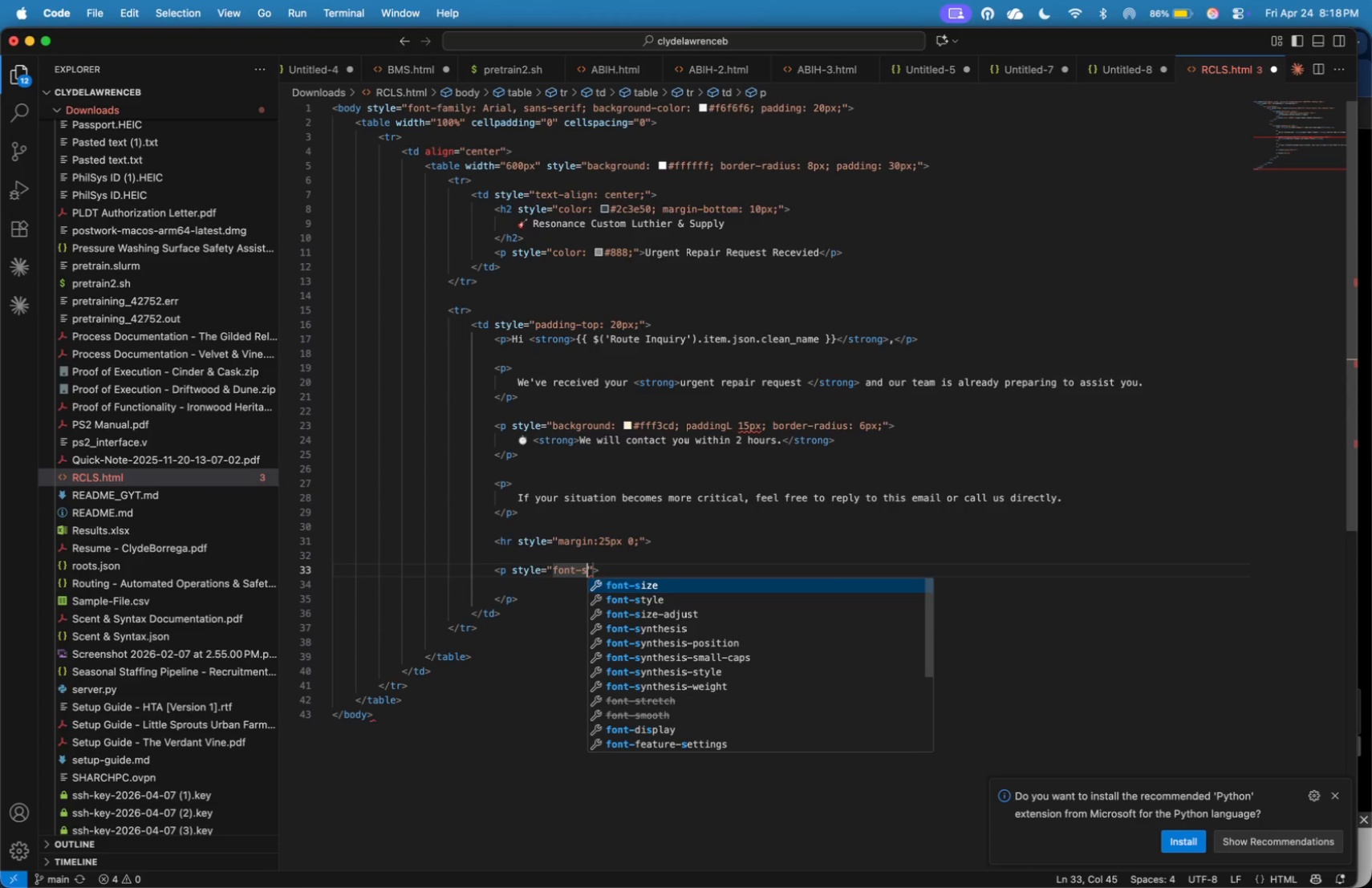 
key(ArrowLeft)
 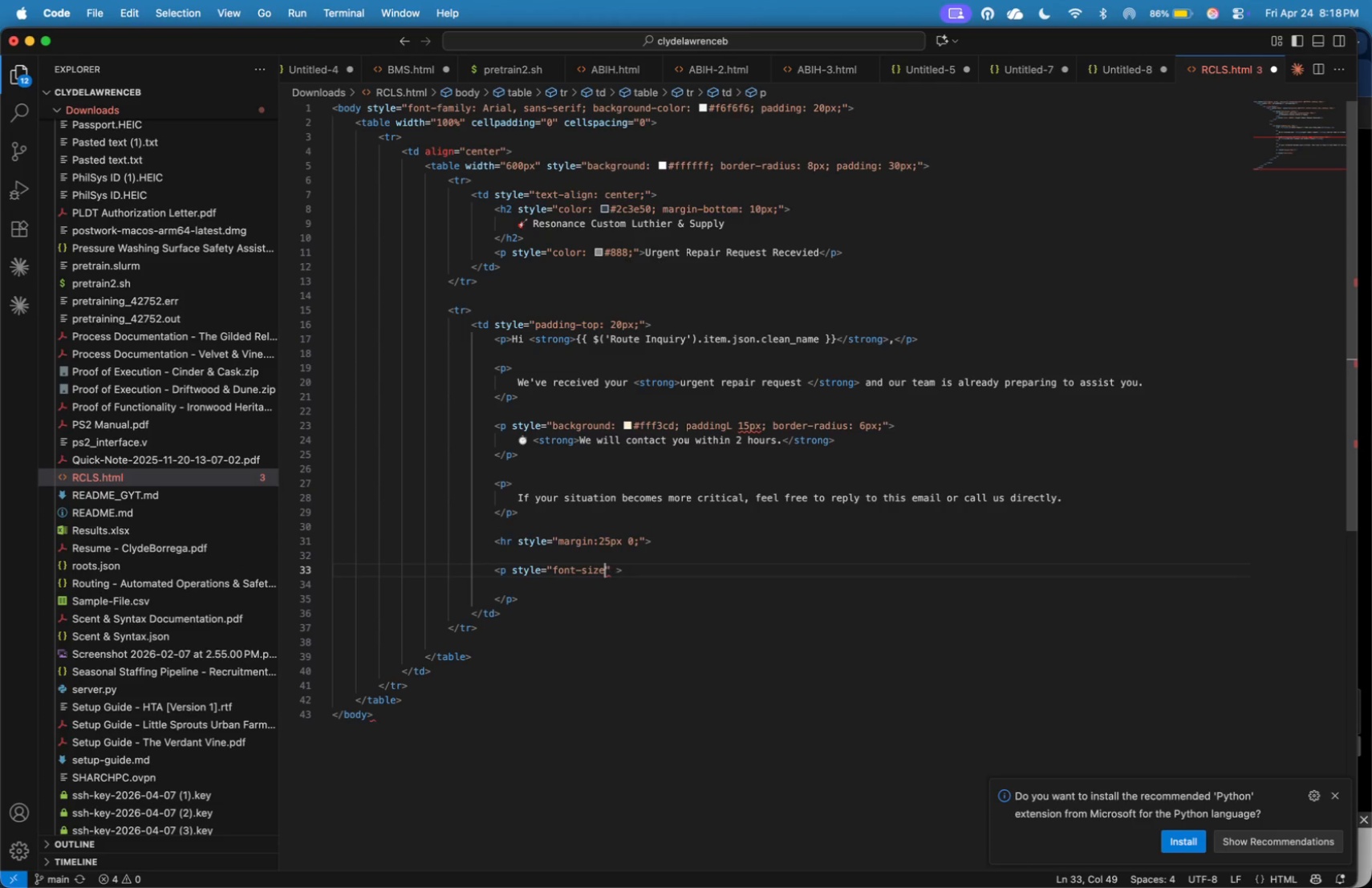 
key(ArrowLeft)
 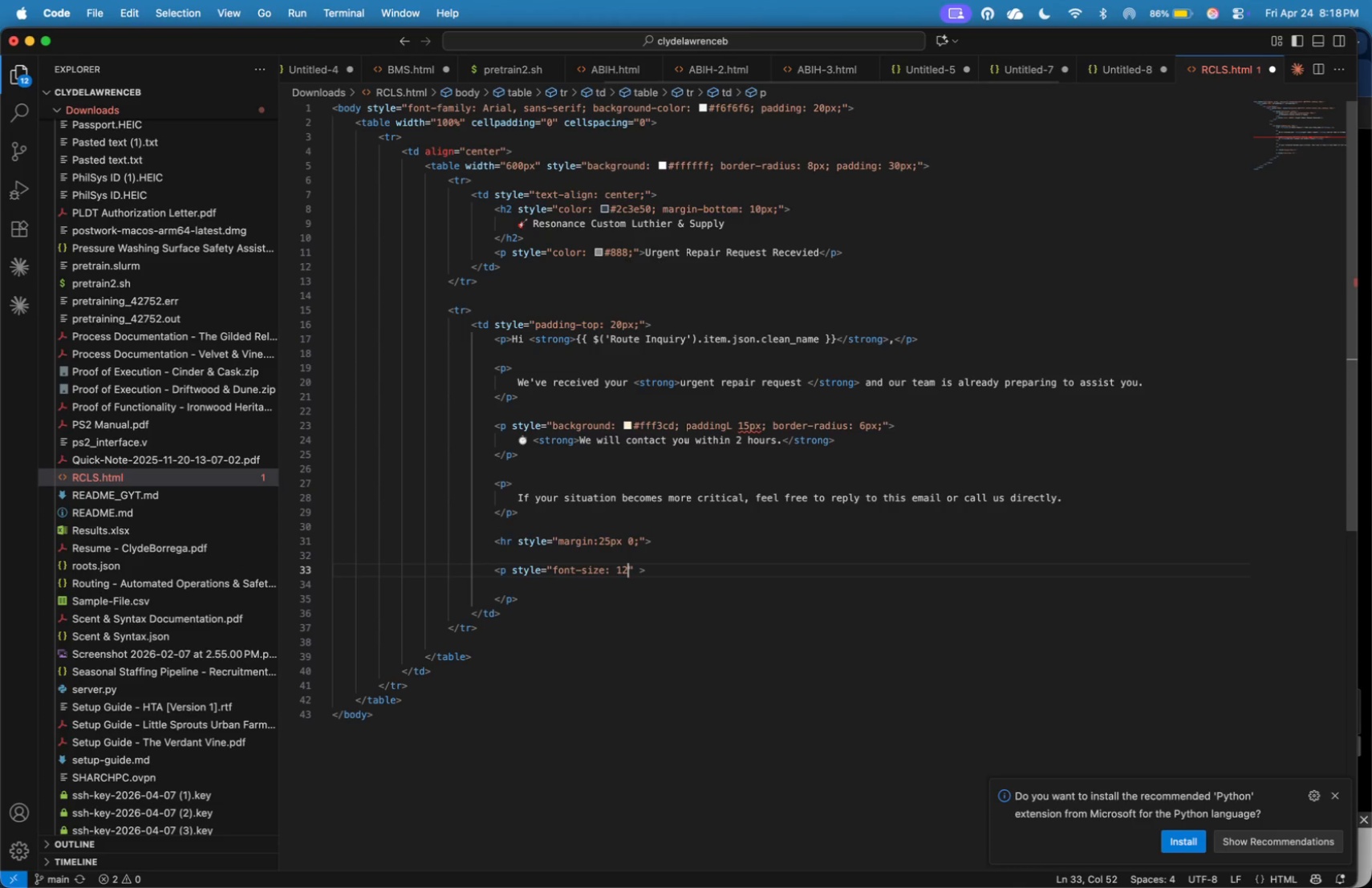 
type(: 12px; )
 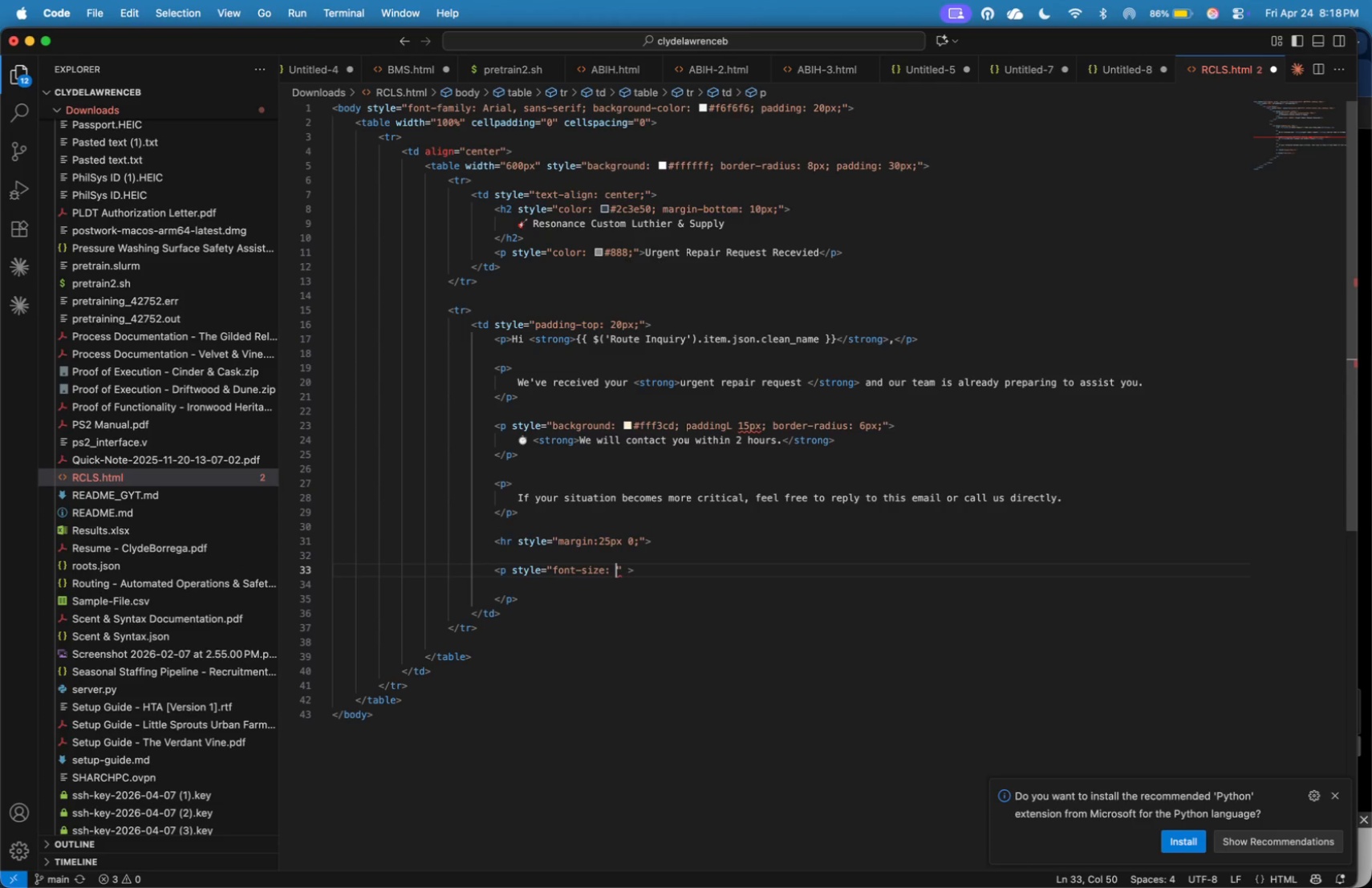 
type(color: #9)
key(Backspace)
type(888)
 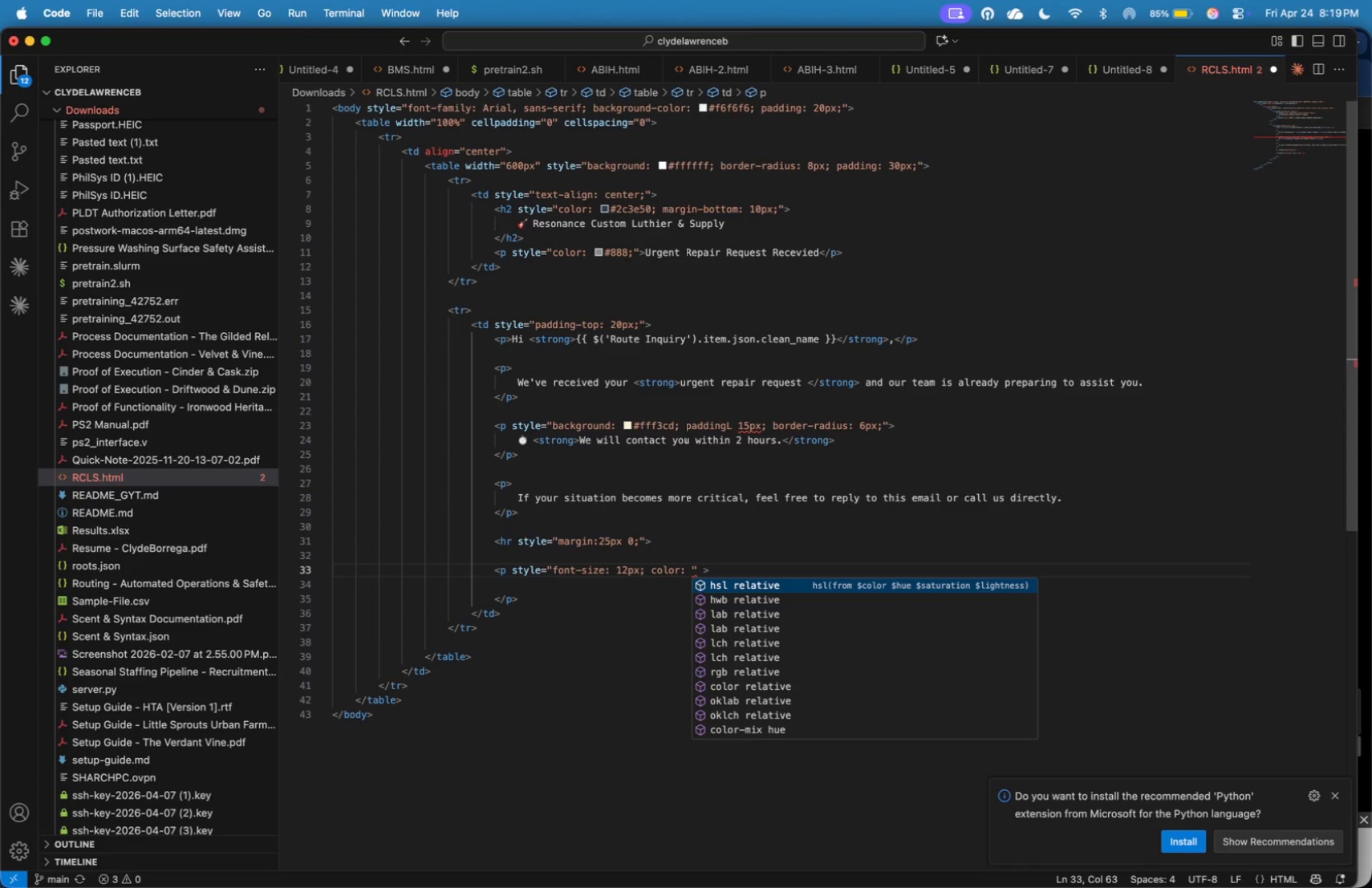 
key(Semicolon)
 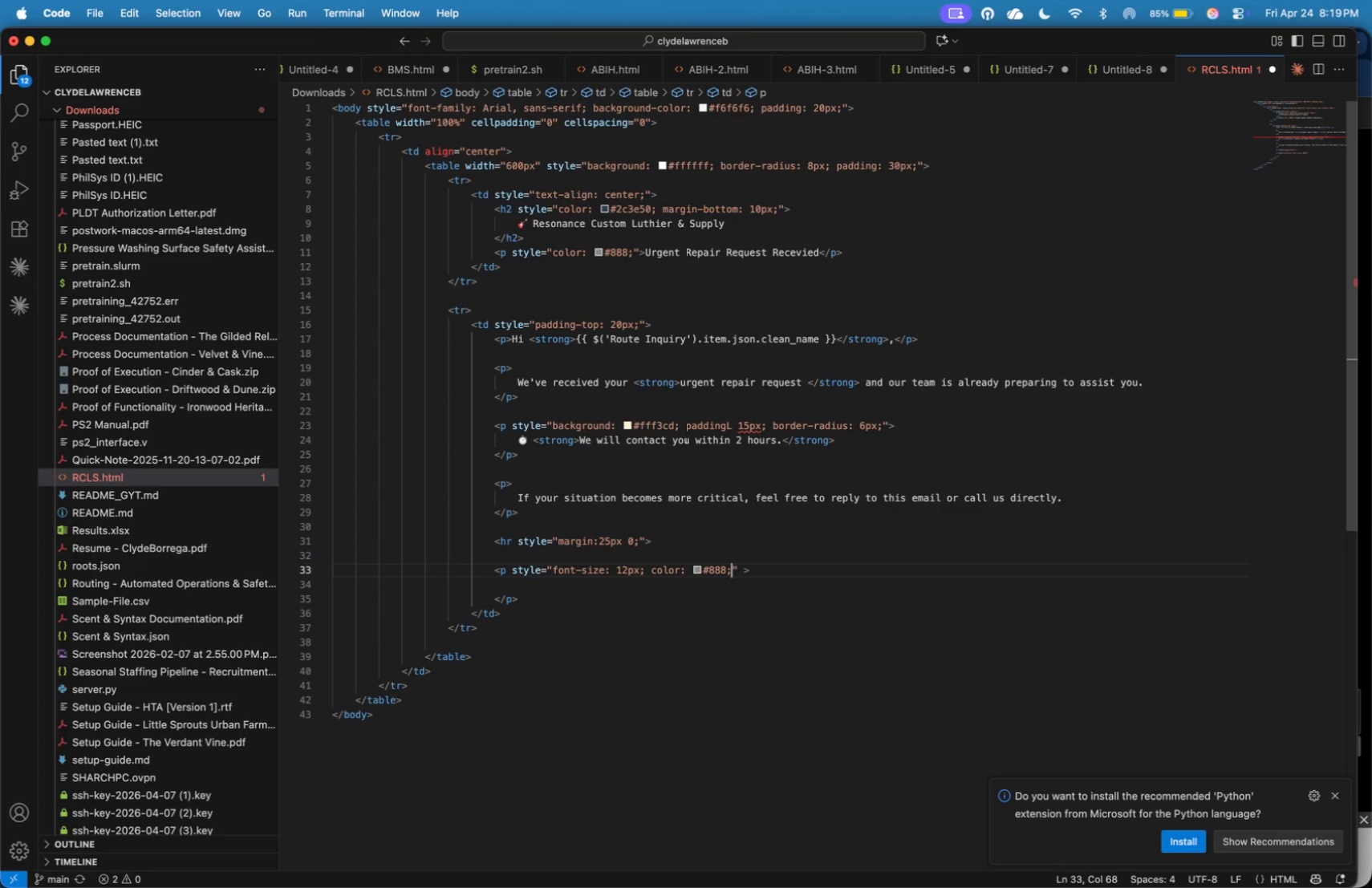 
key(ArrowDown)
 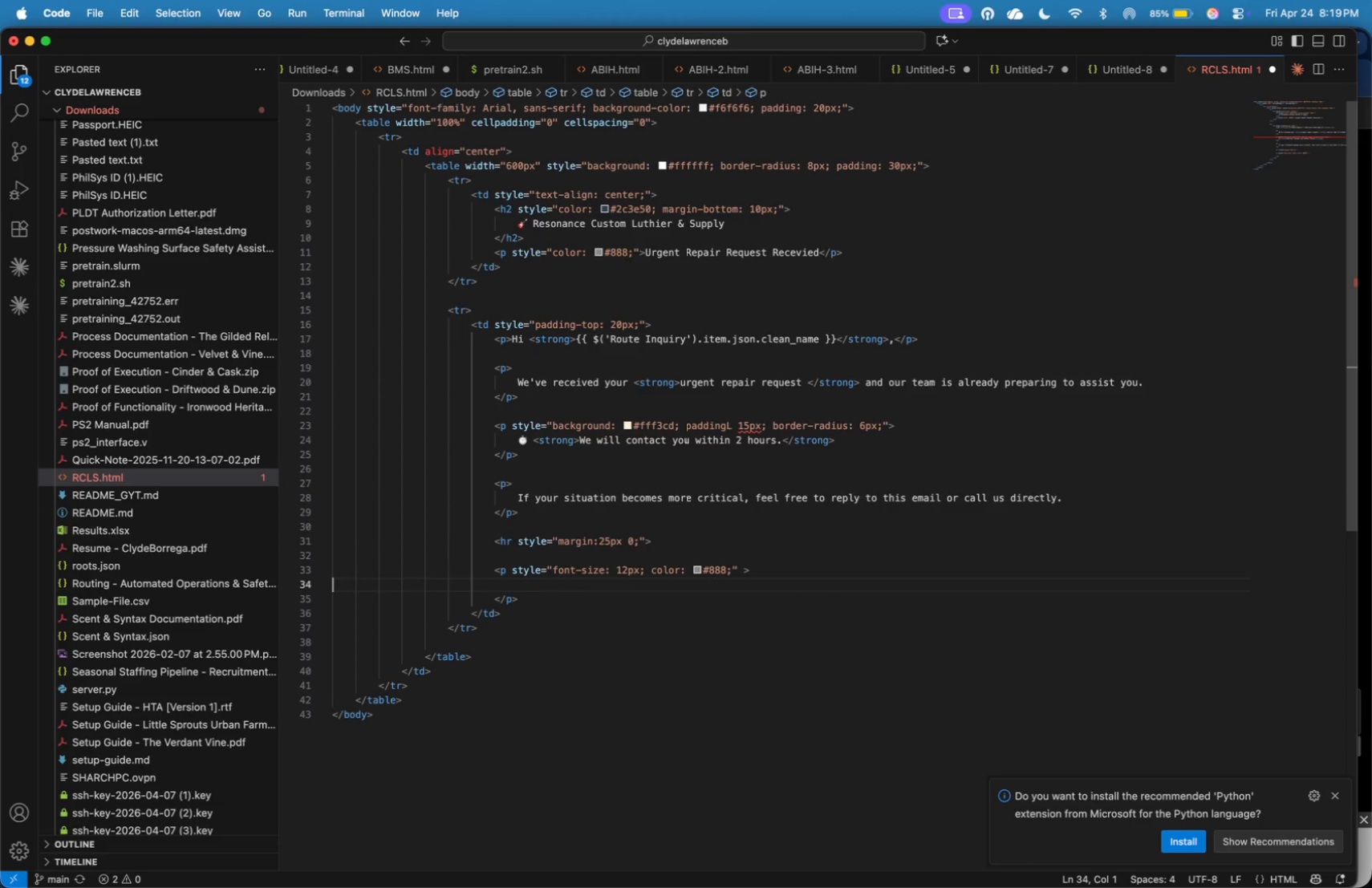 
key(Tab)
 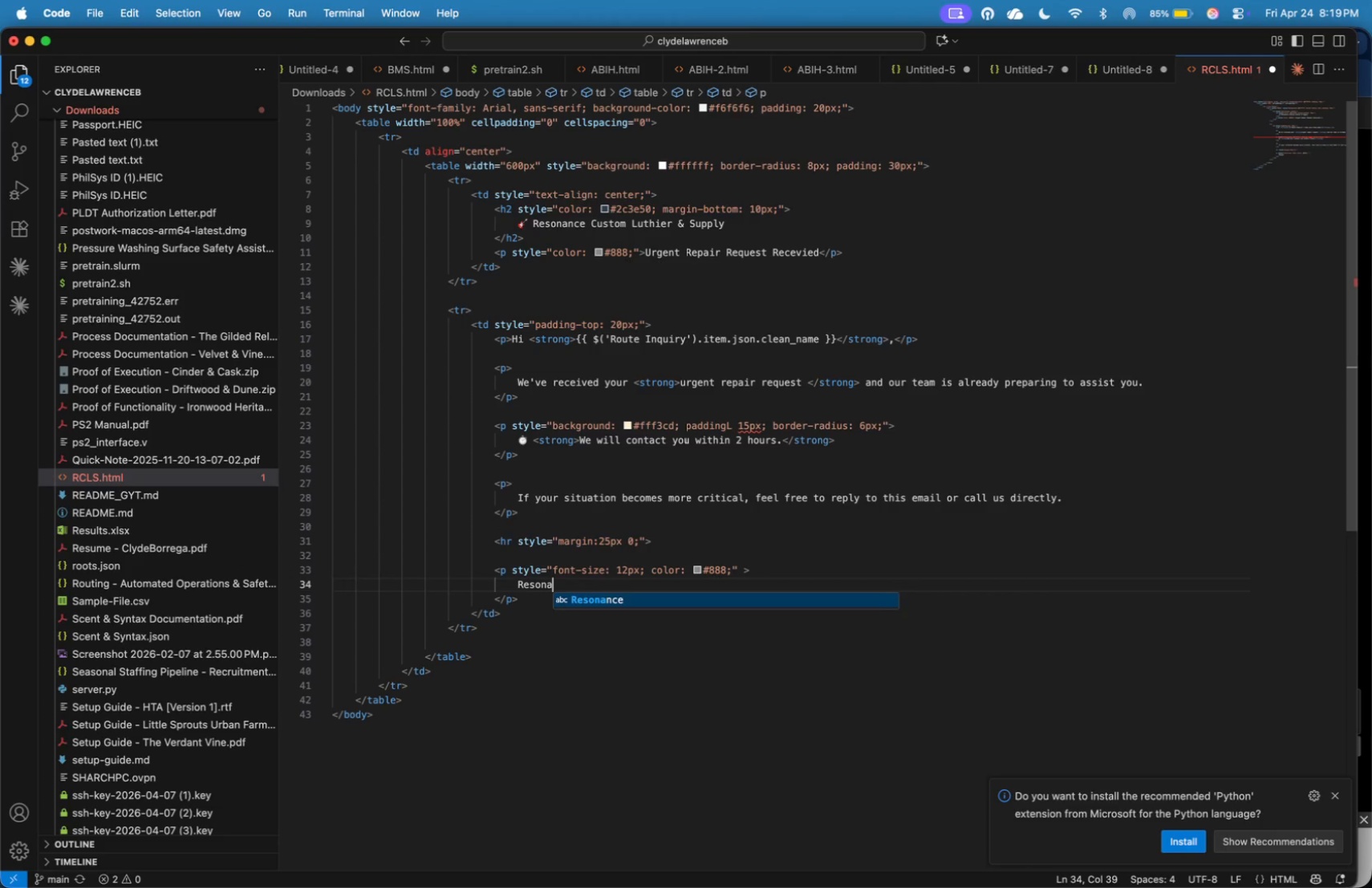 
type(Resonance )
 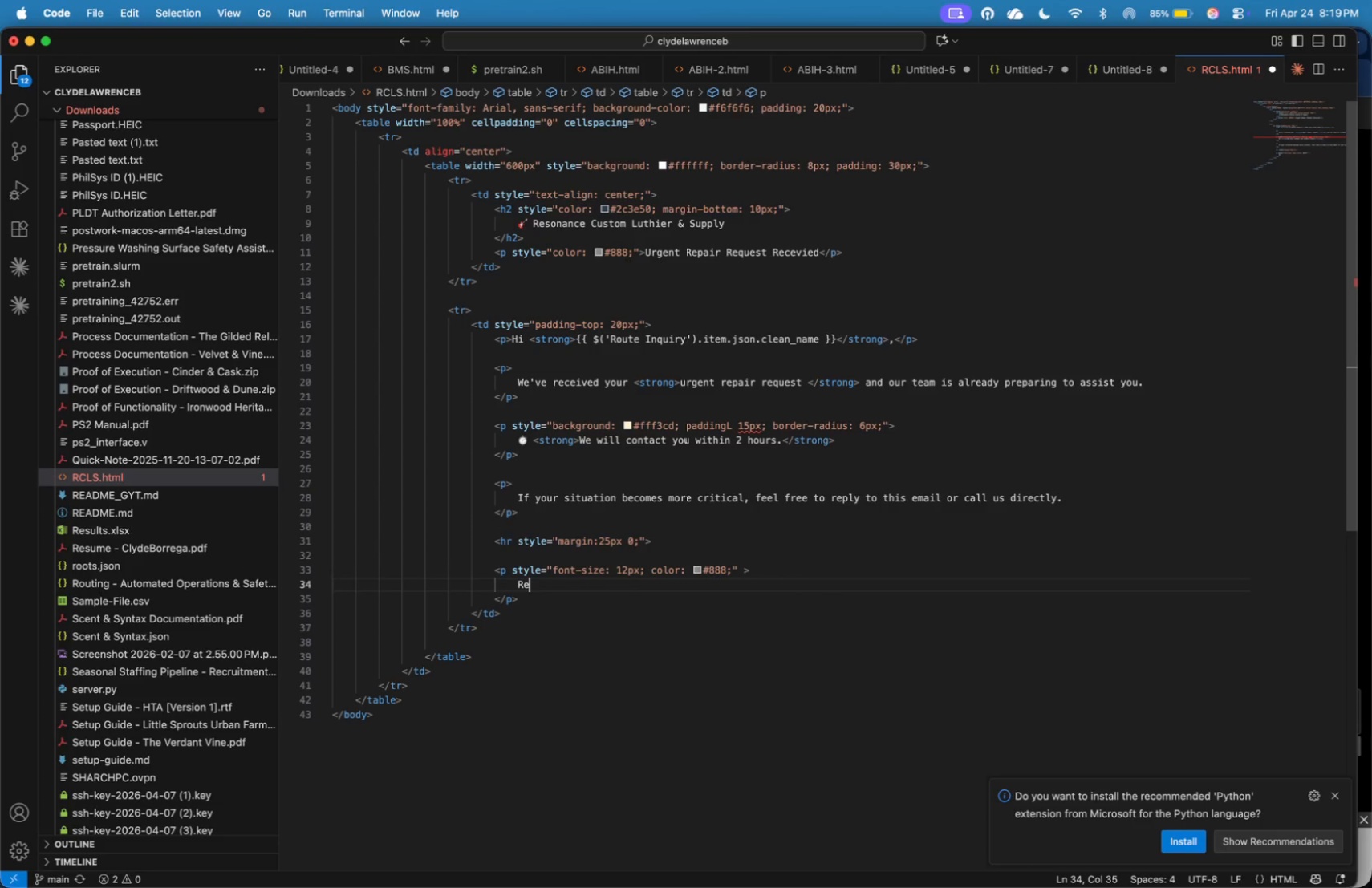 
type(Custom )
 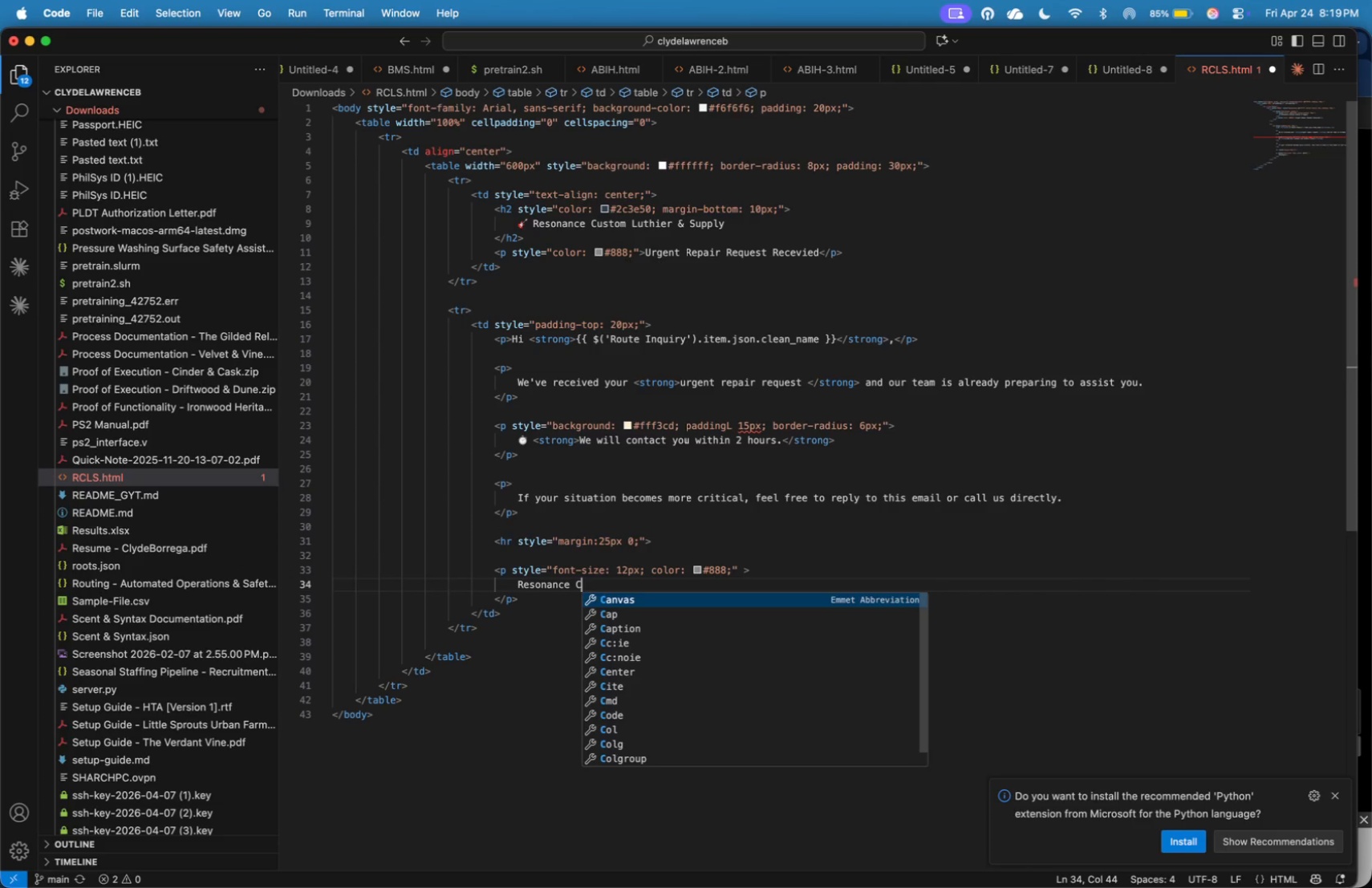 
type(Luthier & Supply<br>)
 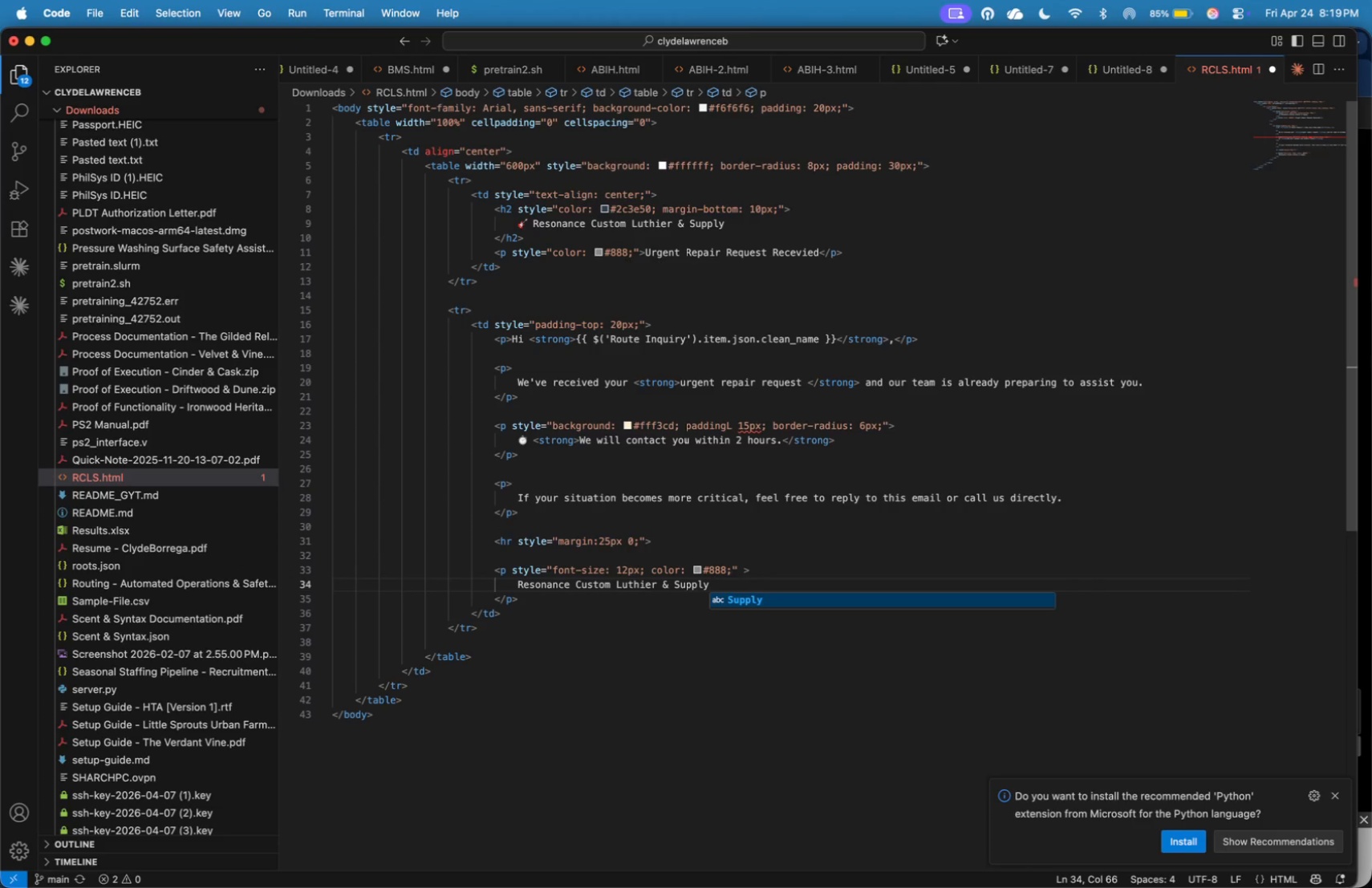 
 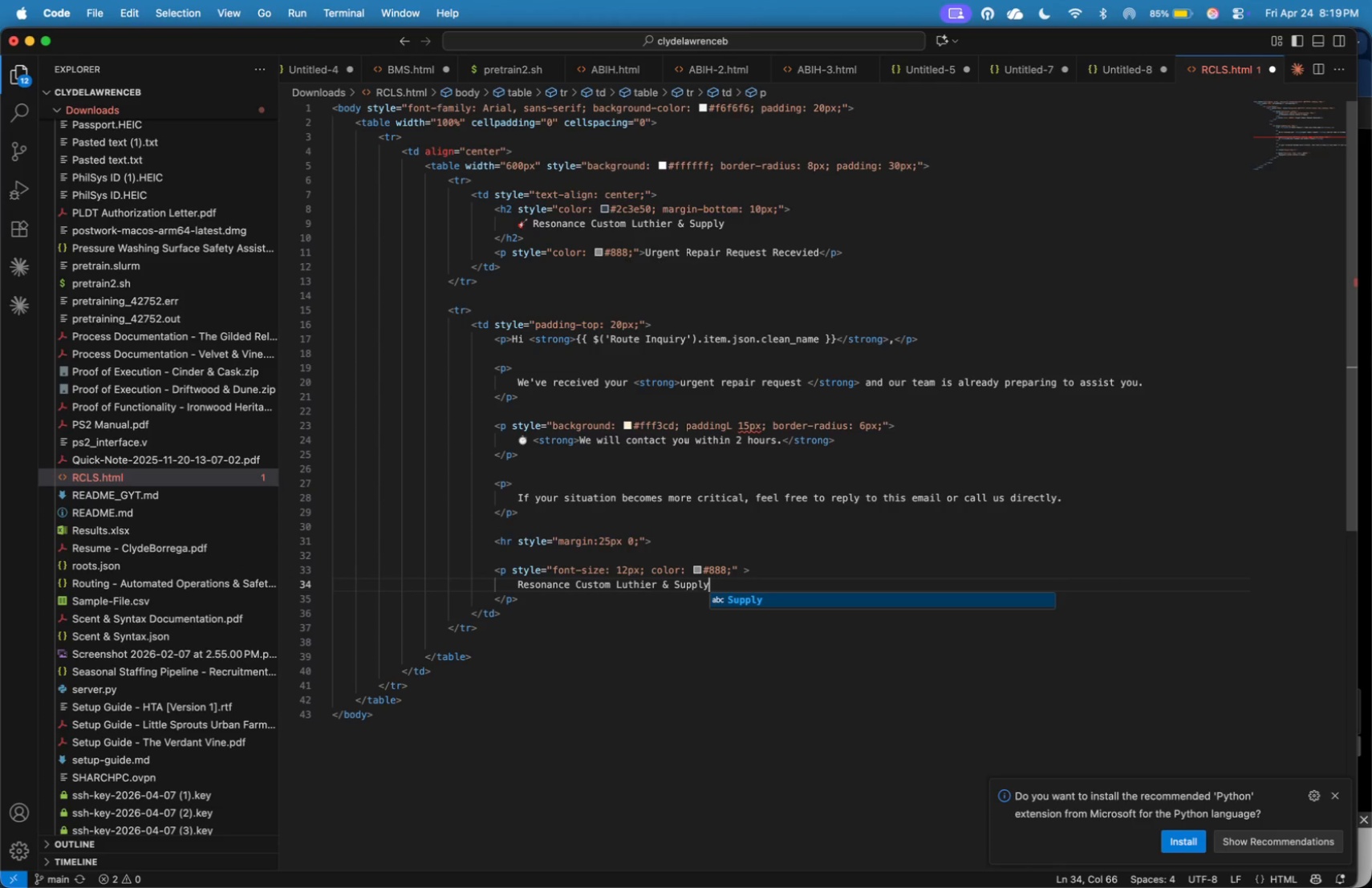 
key(Enter)
 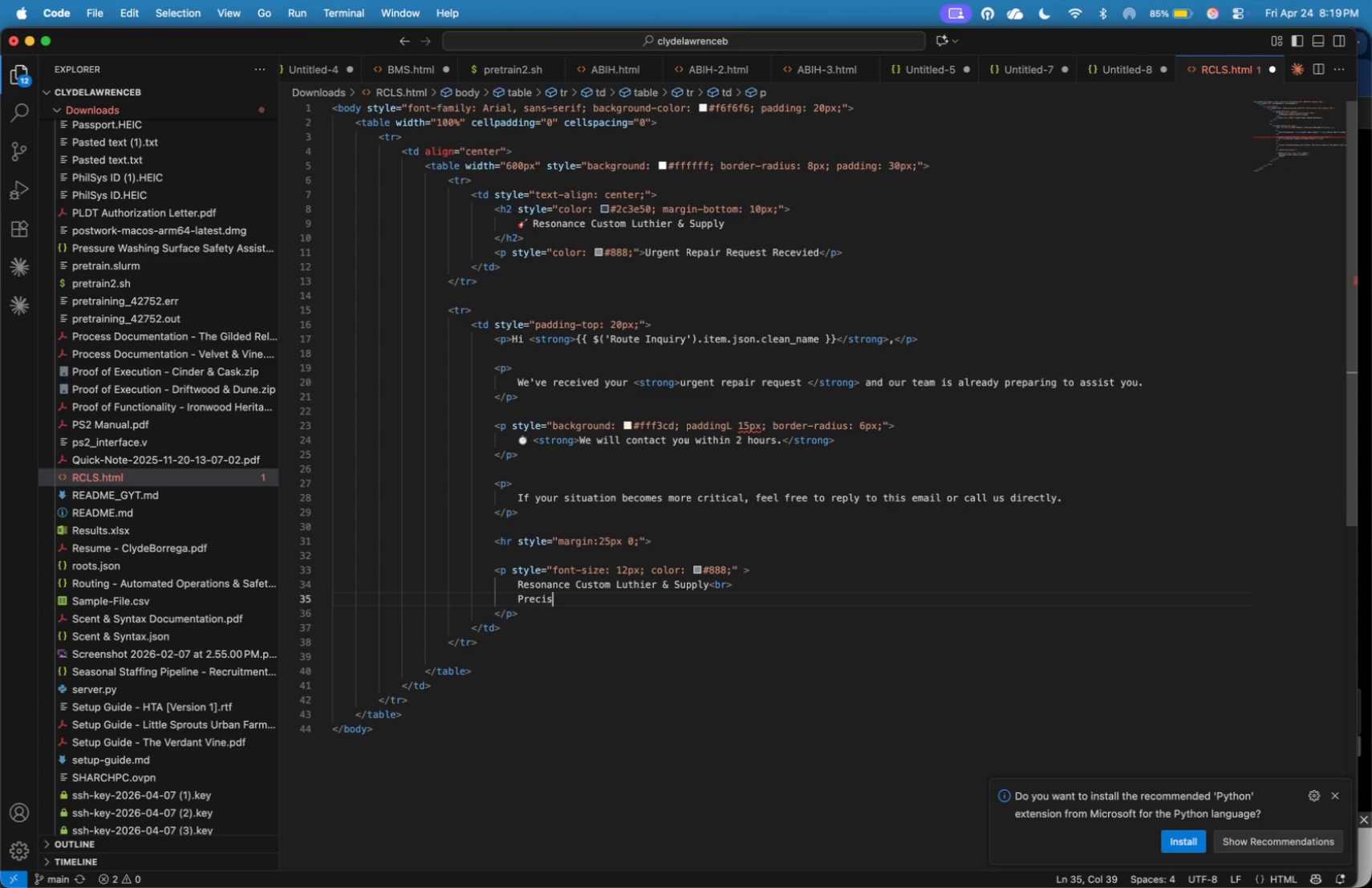 
type(Precision )
 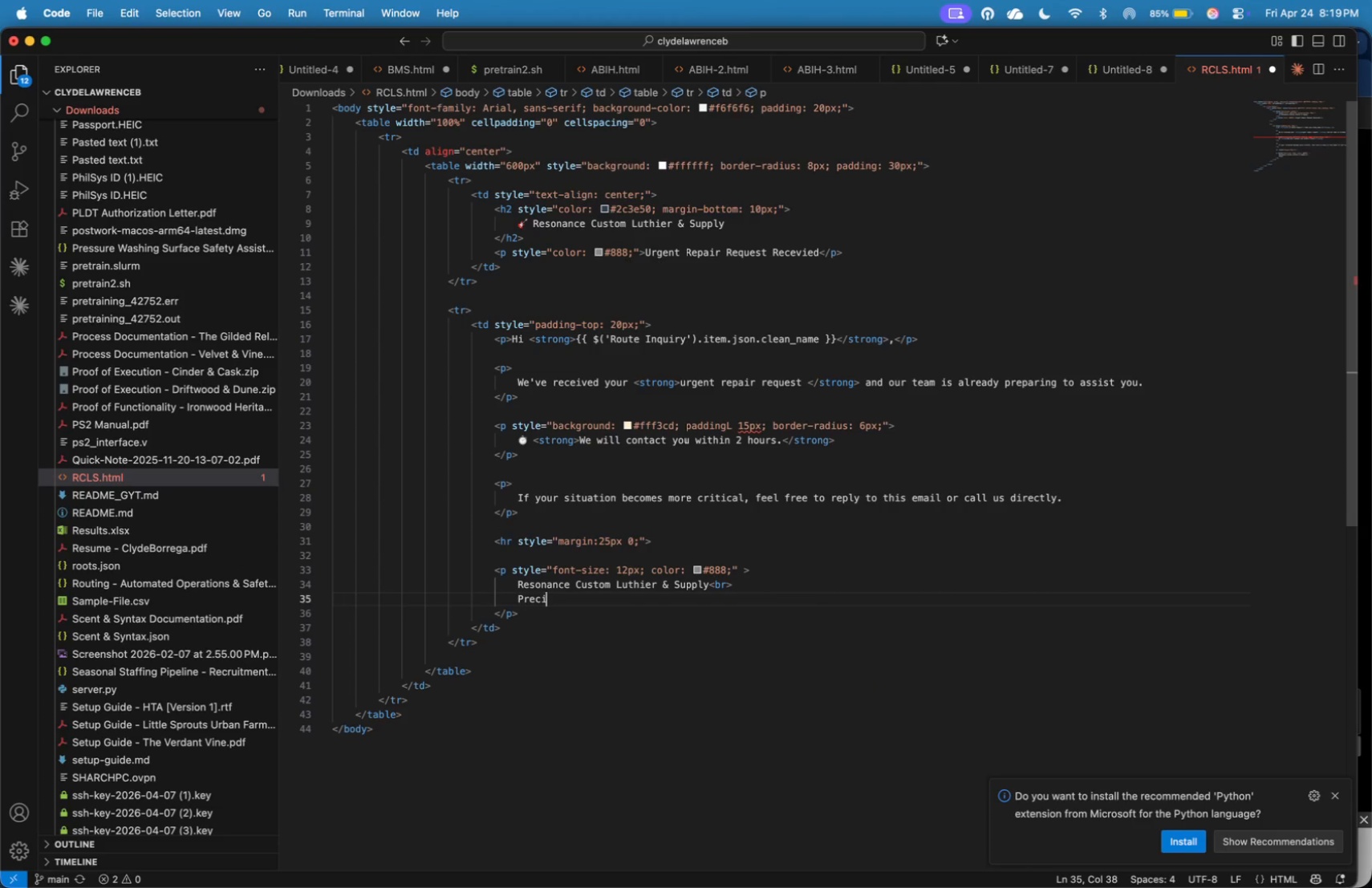 
type(cfrats)